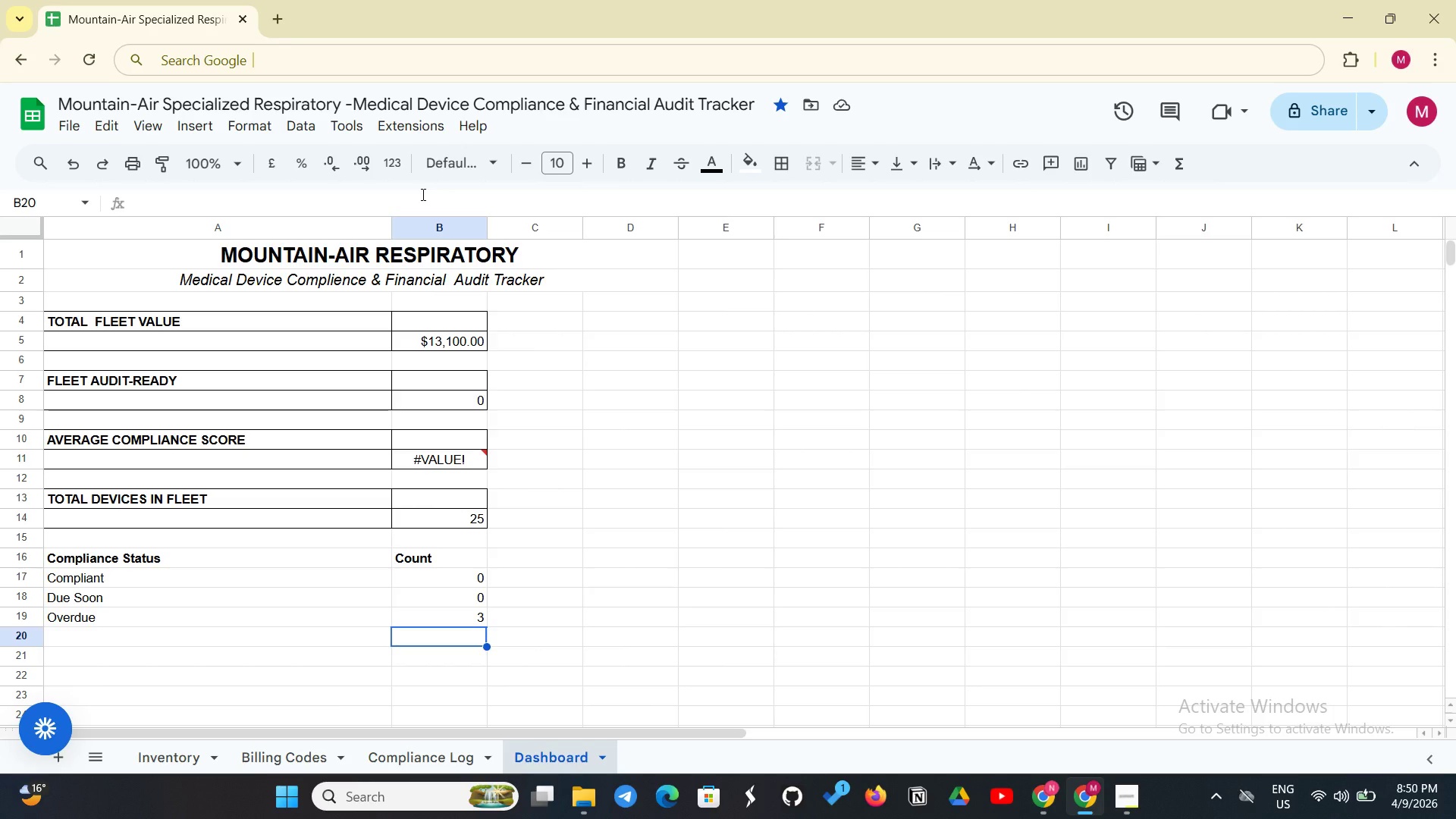 
left_click_drag(start_coordinate=[60, 554], to_coordinate=[107, 554])
 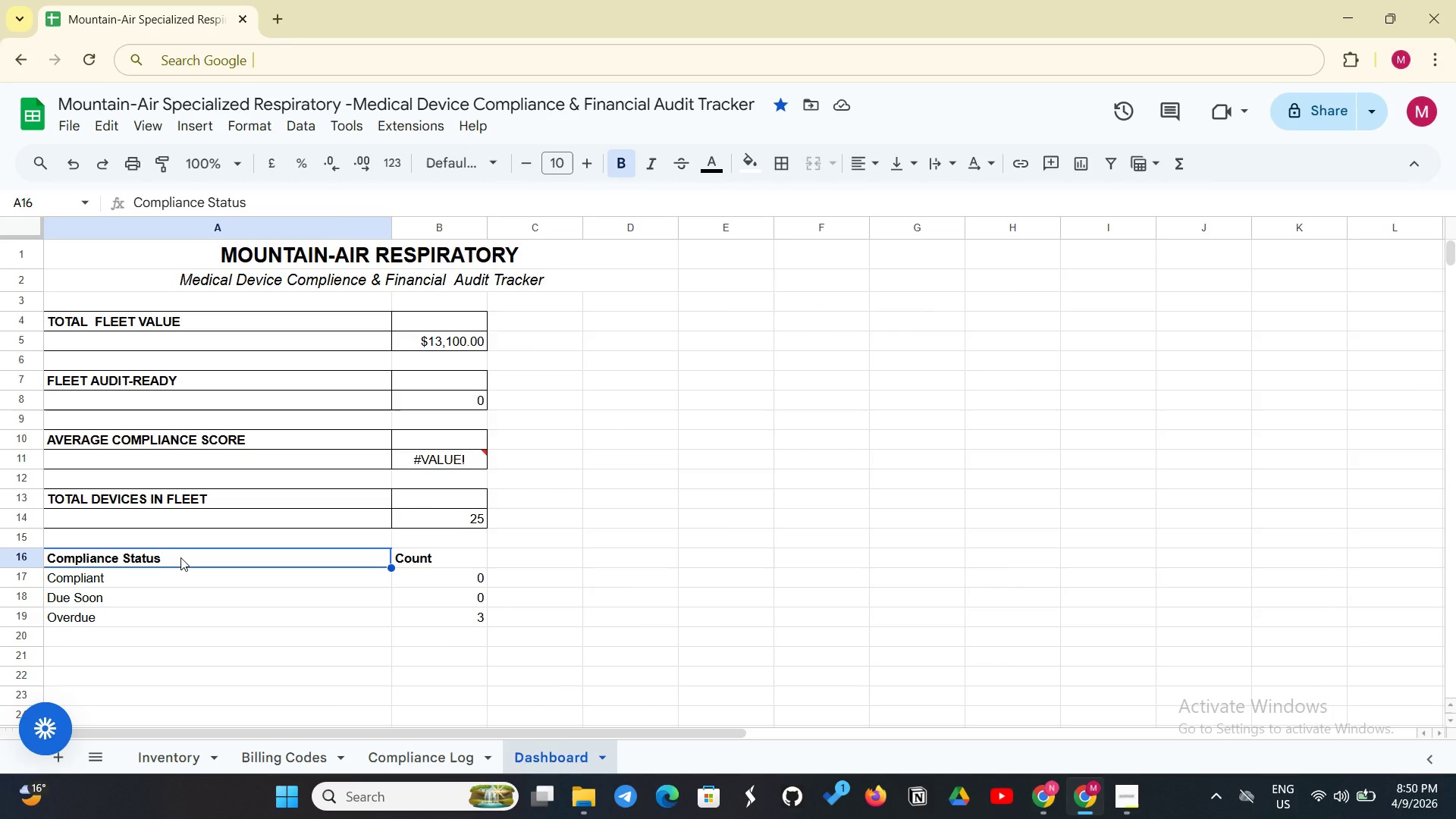 
left_click_drag(start_coordinate=[180, 557], to_coordinate=[470, 616])
 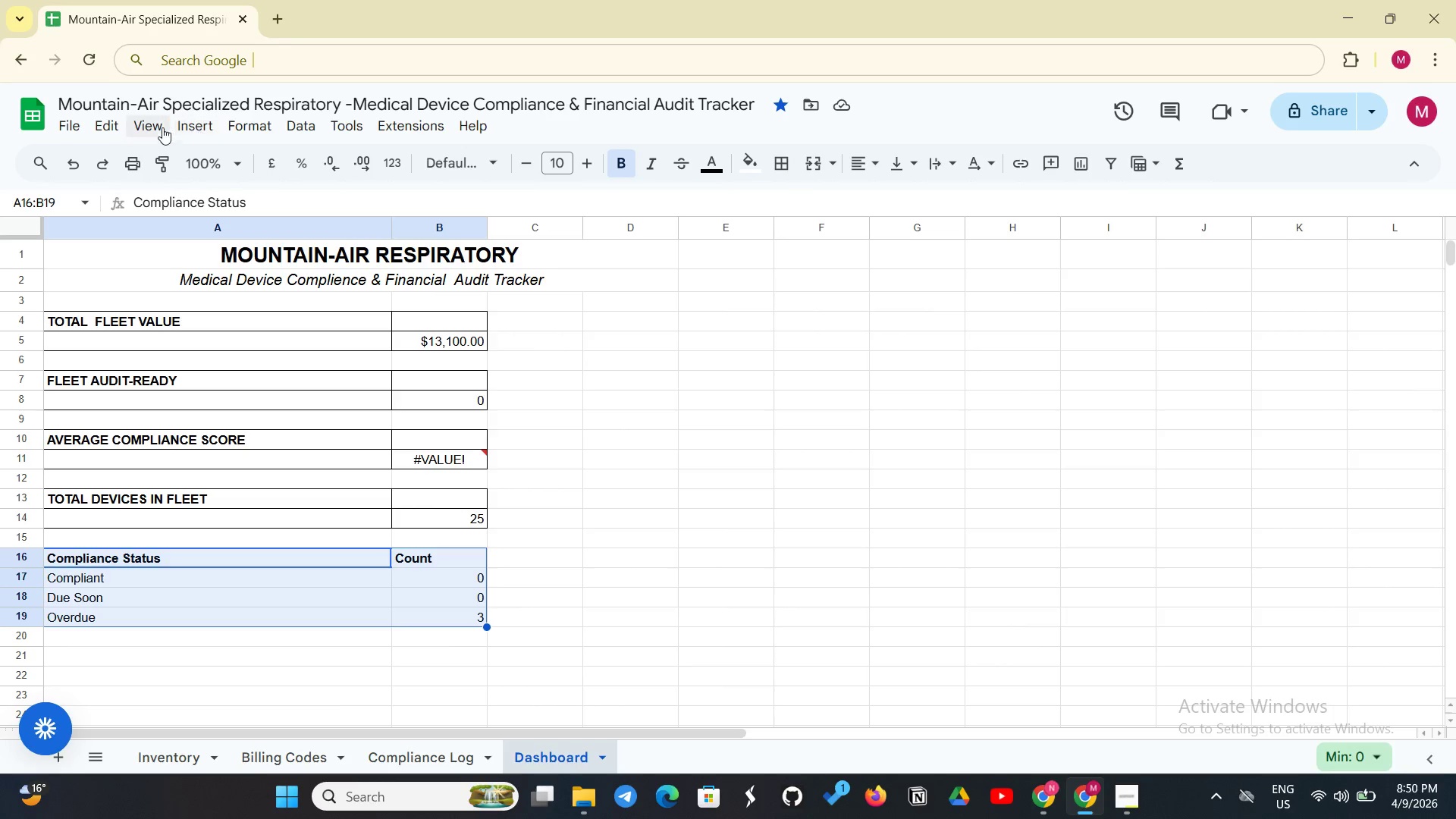 
left_click([199, 121])
 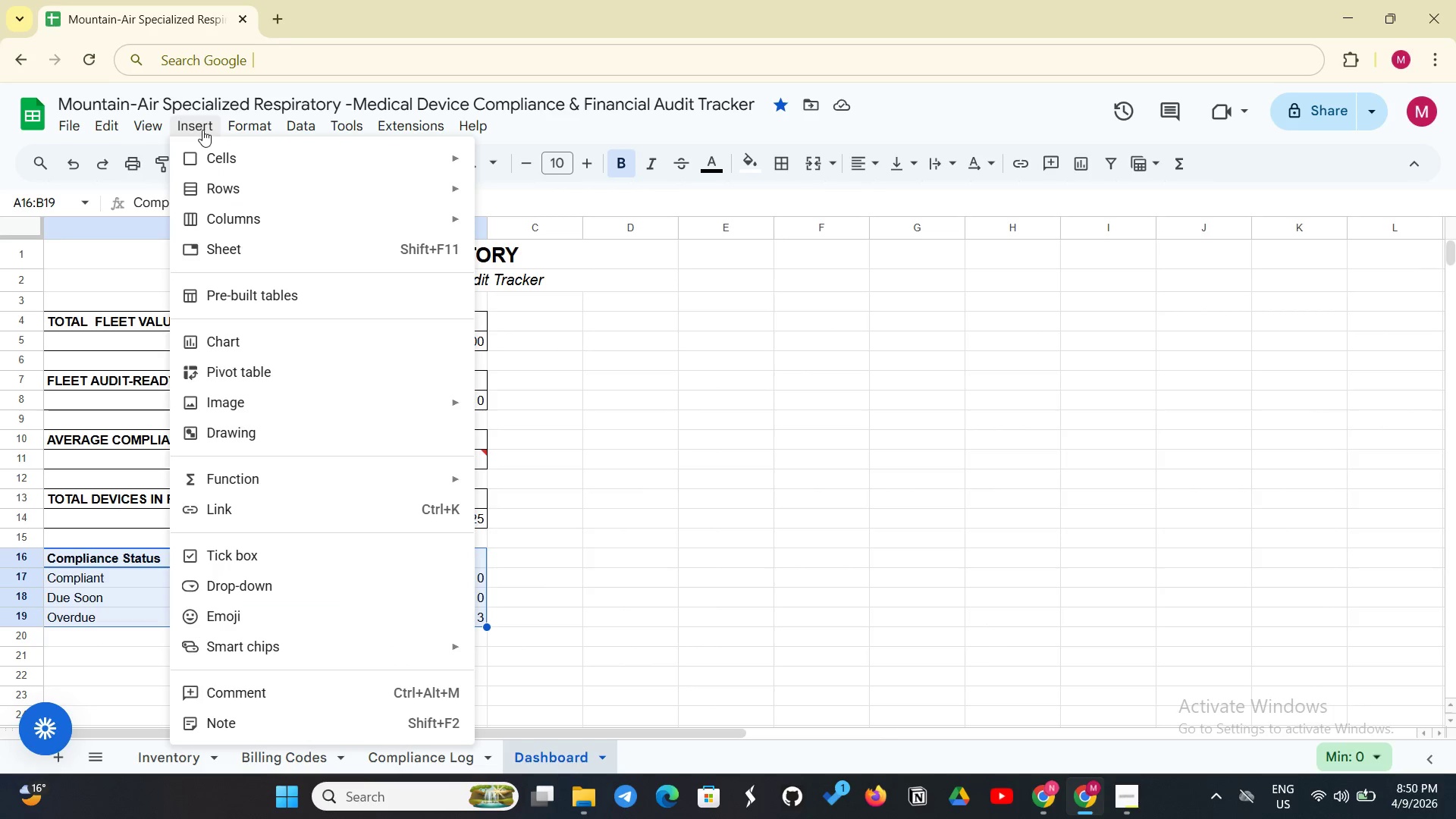 
left_click([244, 338])
 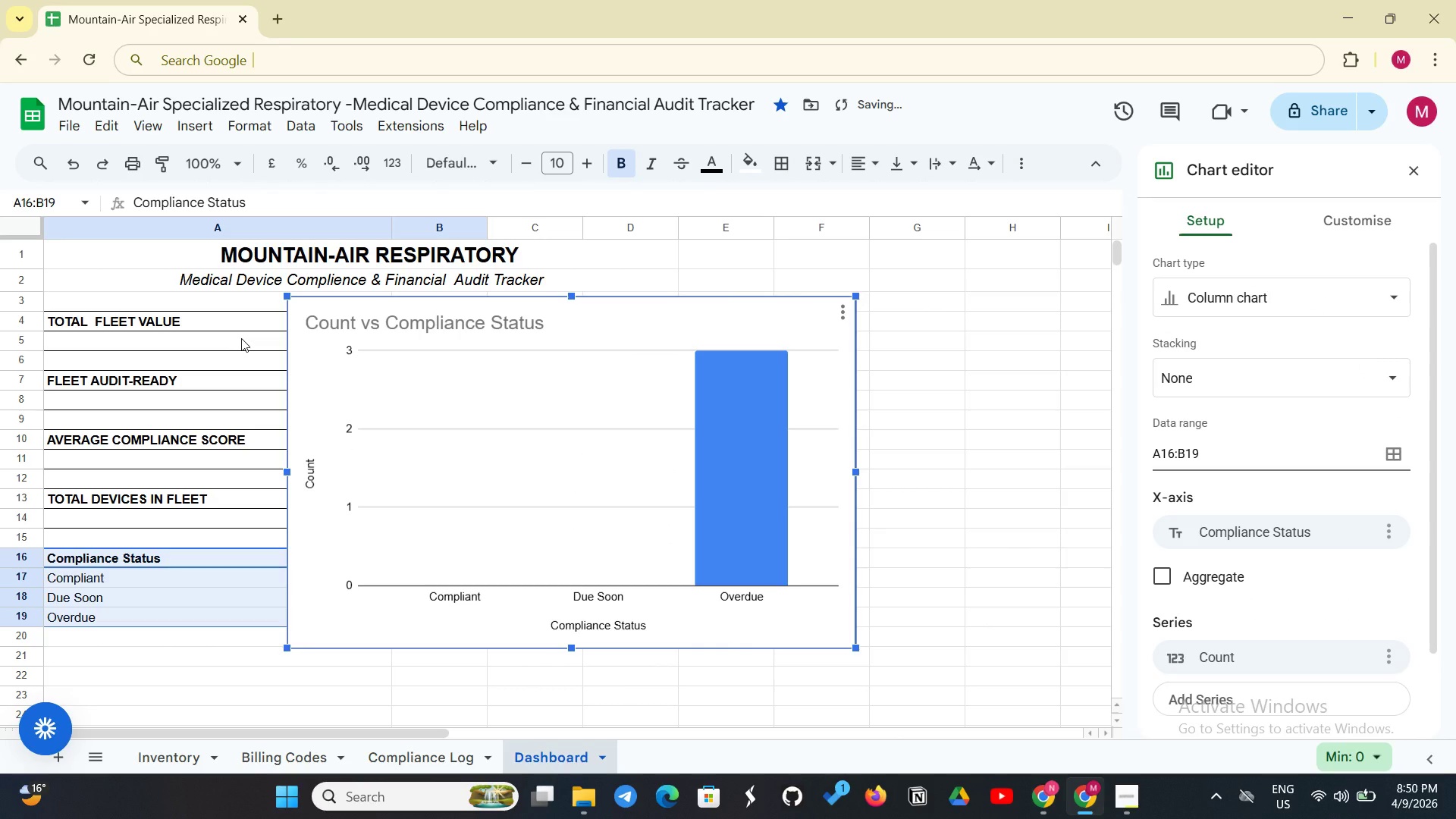 
wait(9.05)
 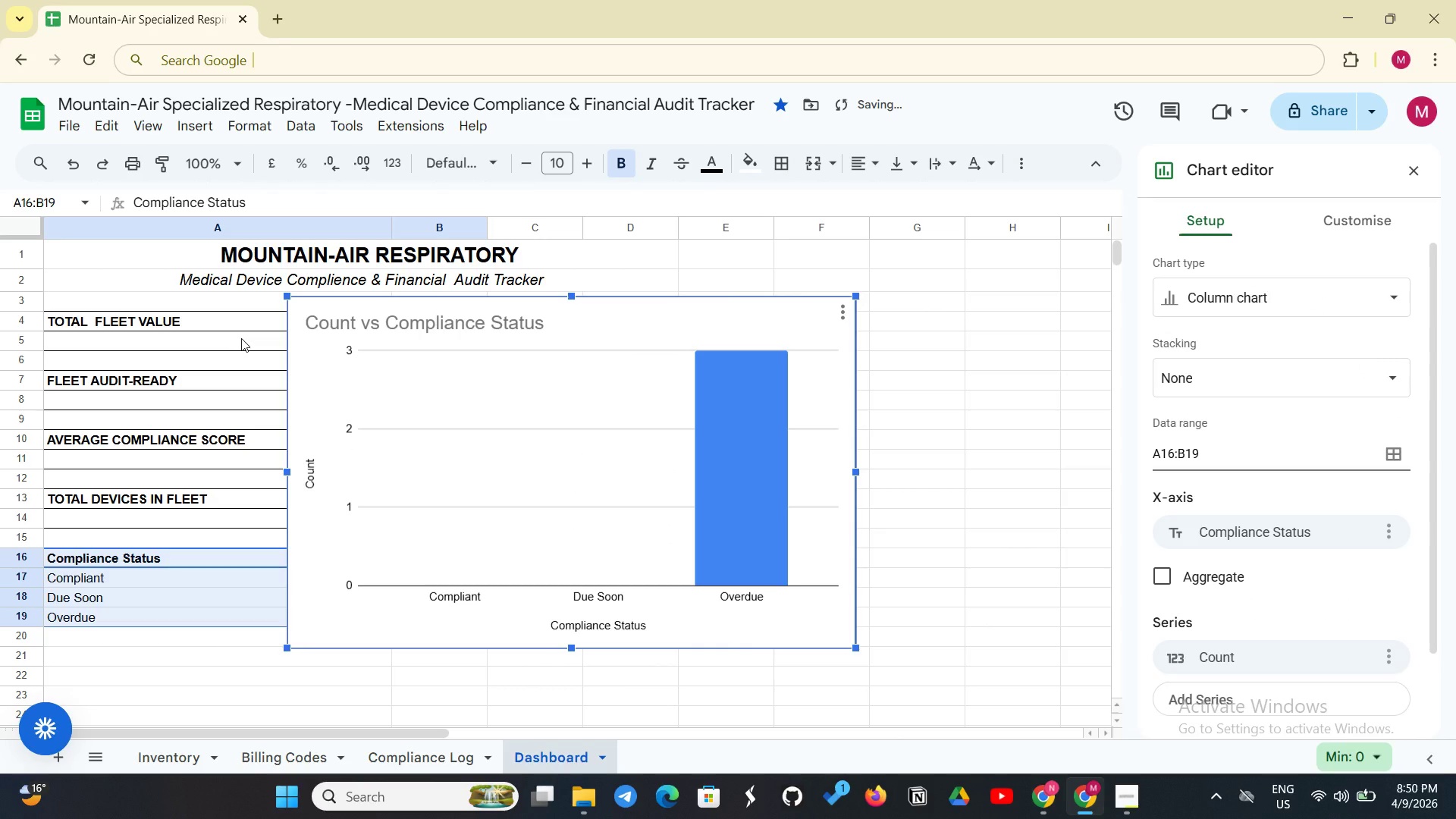 
left_click([1289, 309])
 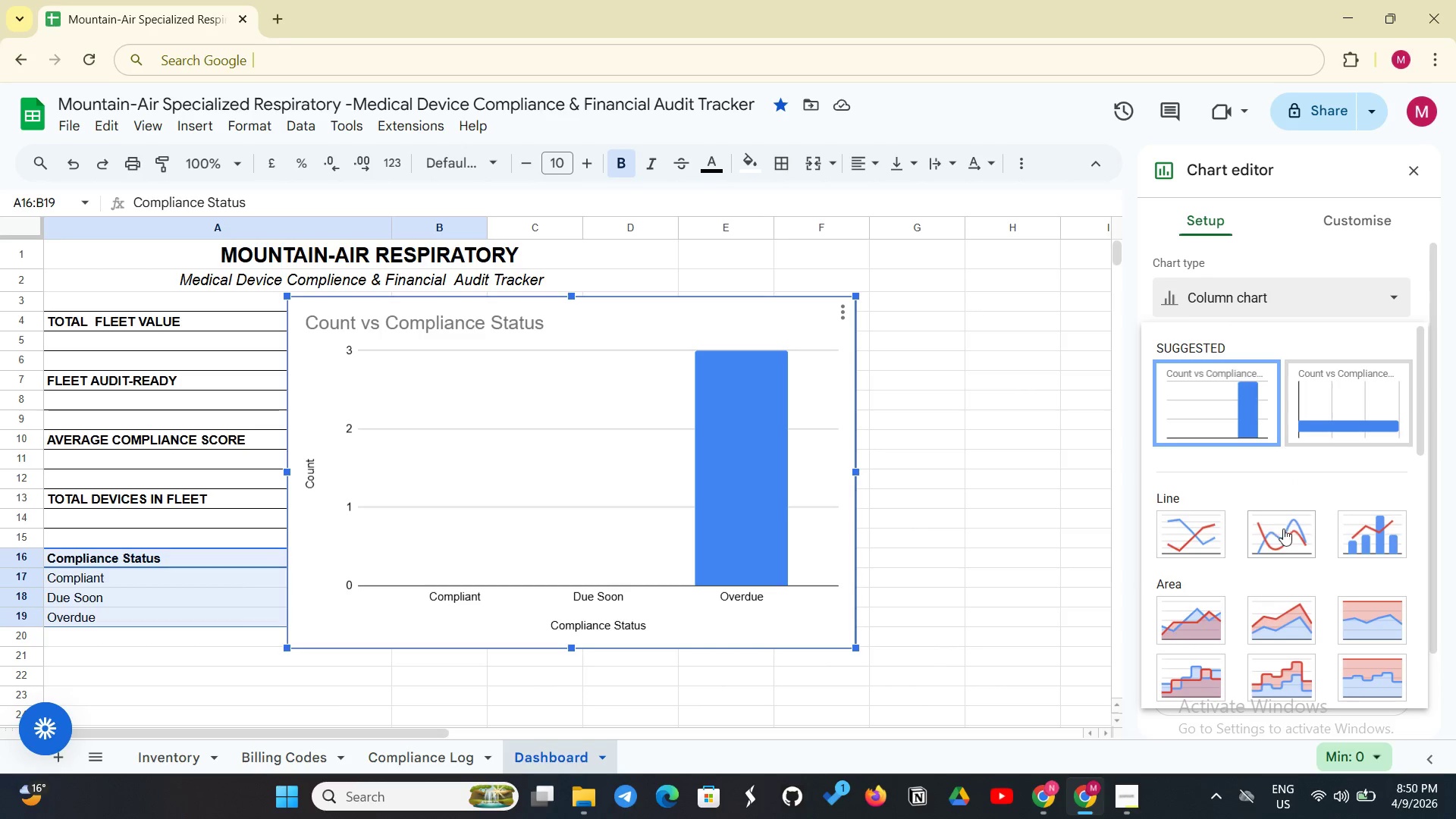 
scroll: coordinate [1294, 546], scroll_direction: down, amount: 1.0
 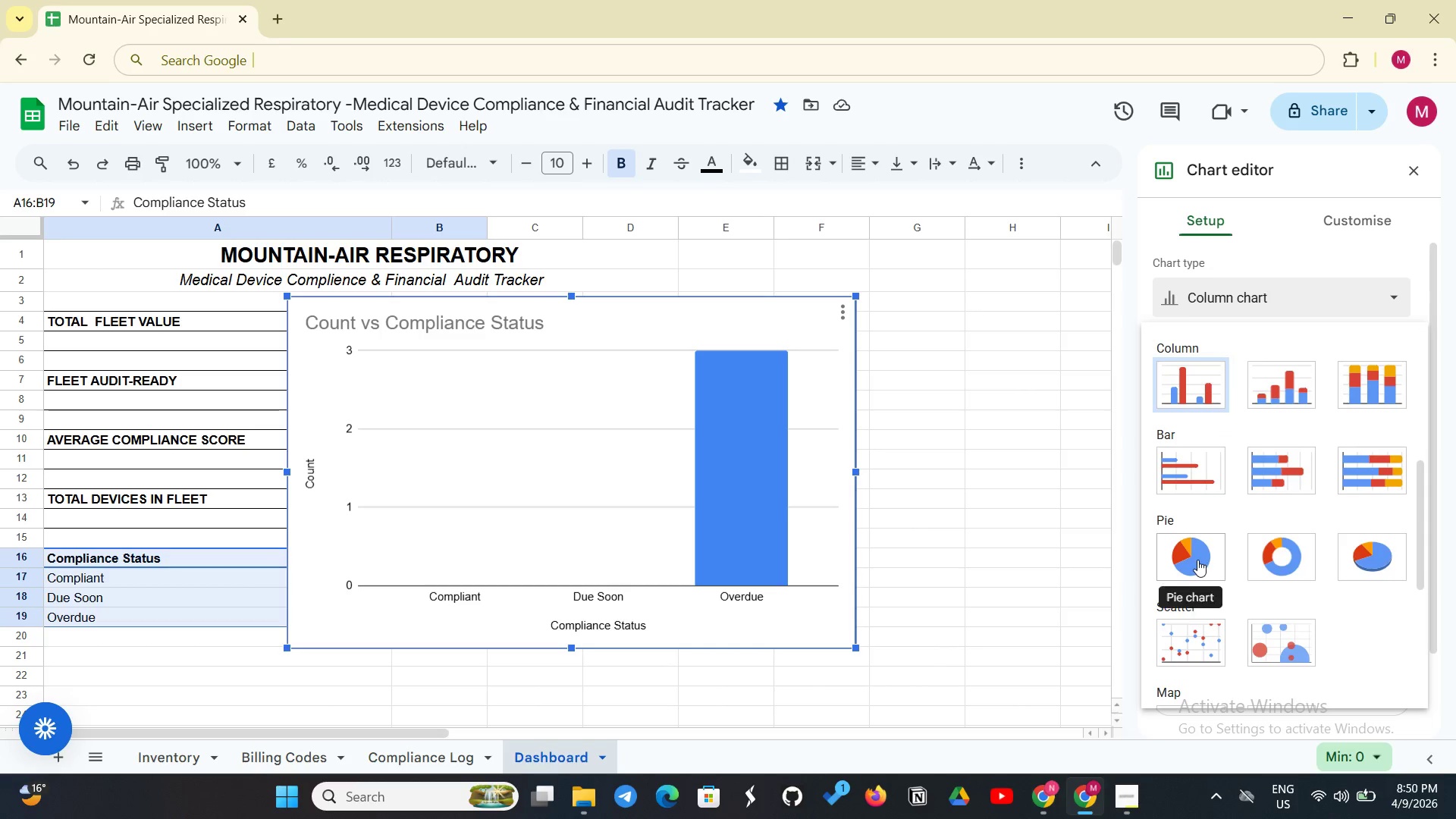 
left_click([1197, 560])
 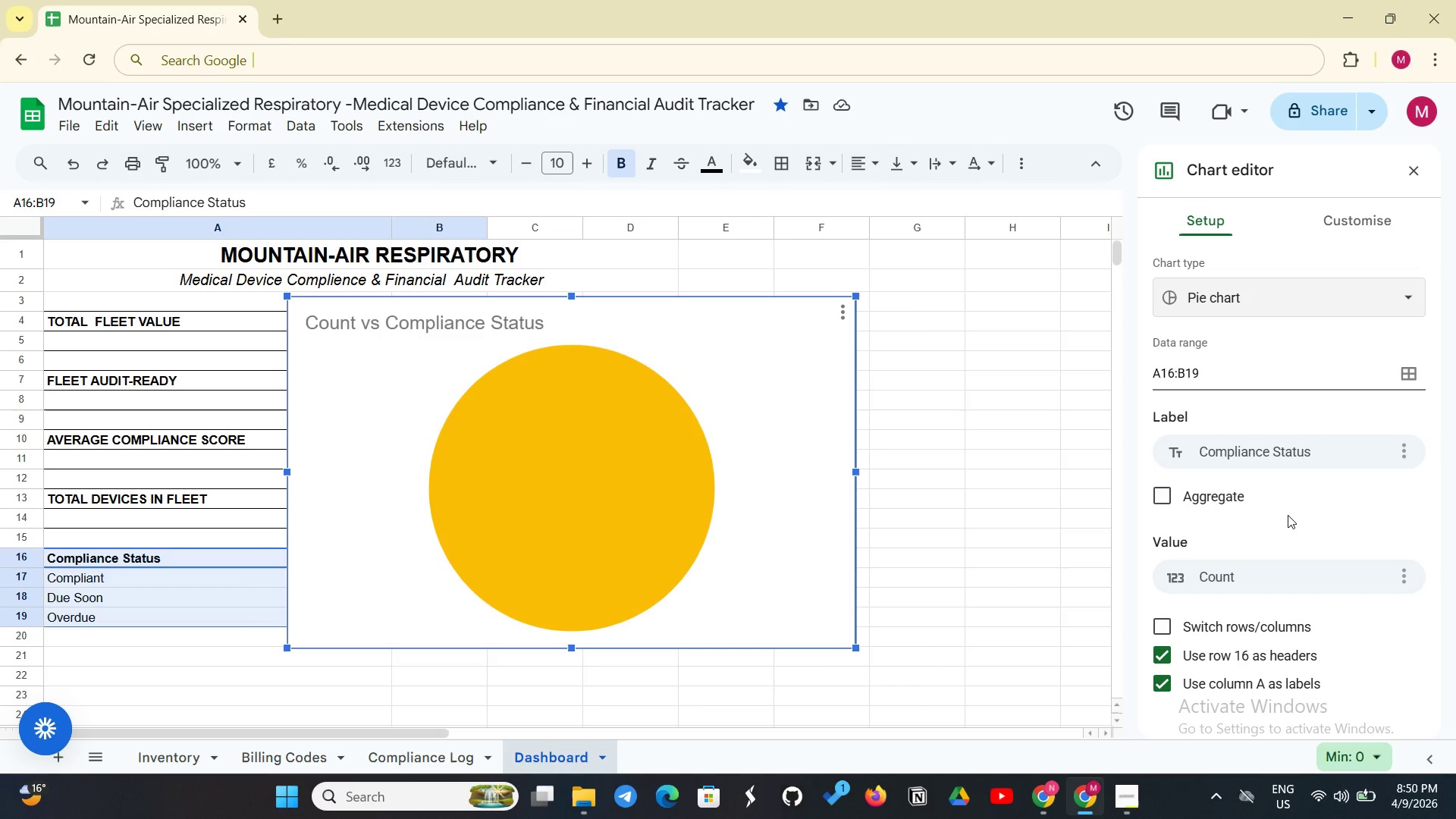 
wait(7.19)
 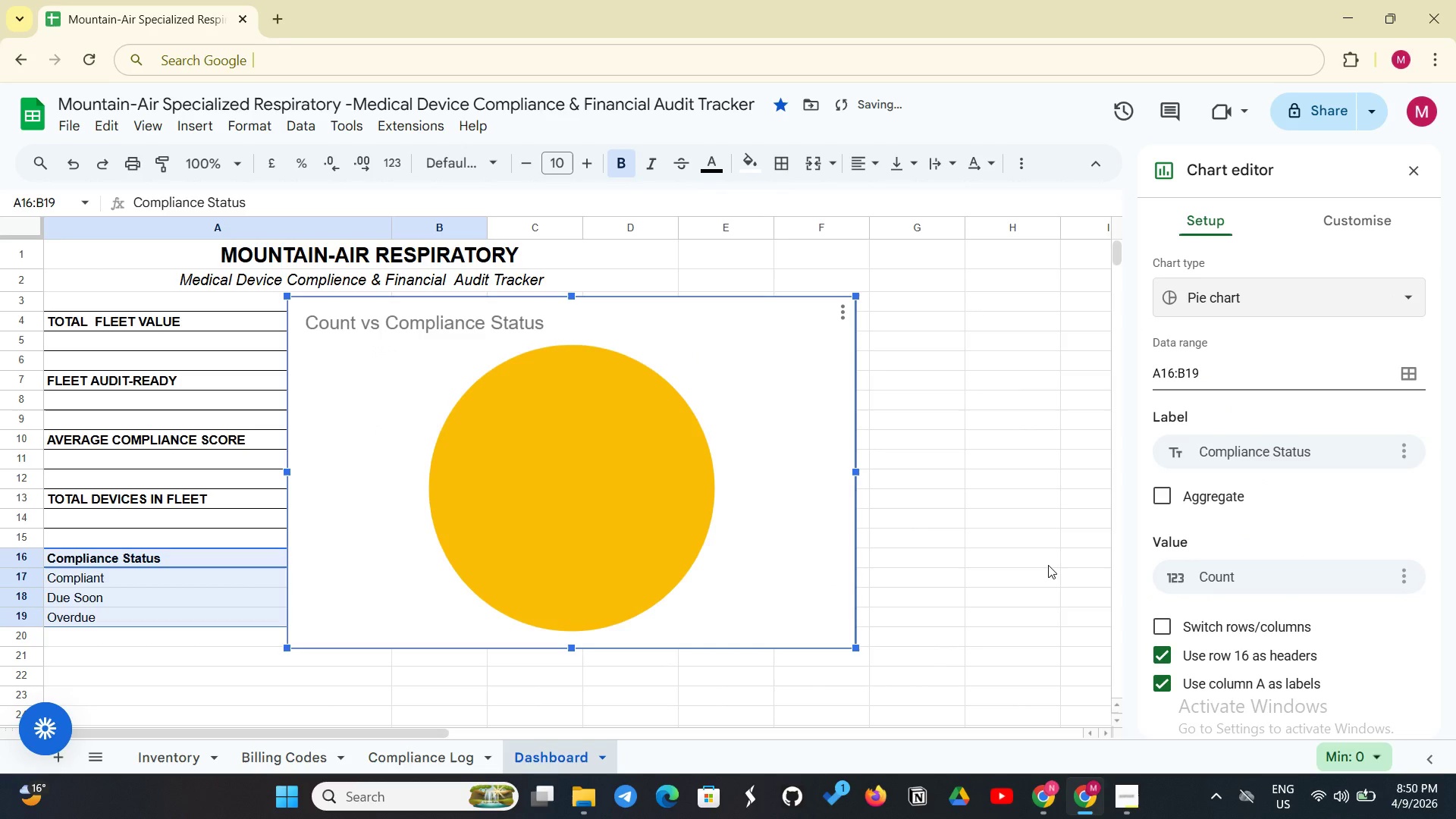 
left_click([1316, 453])
 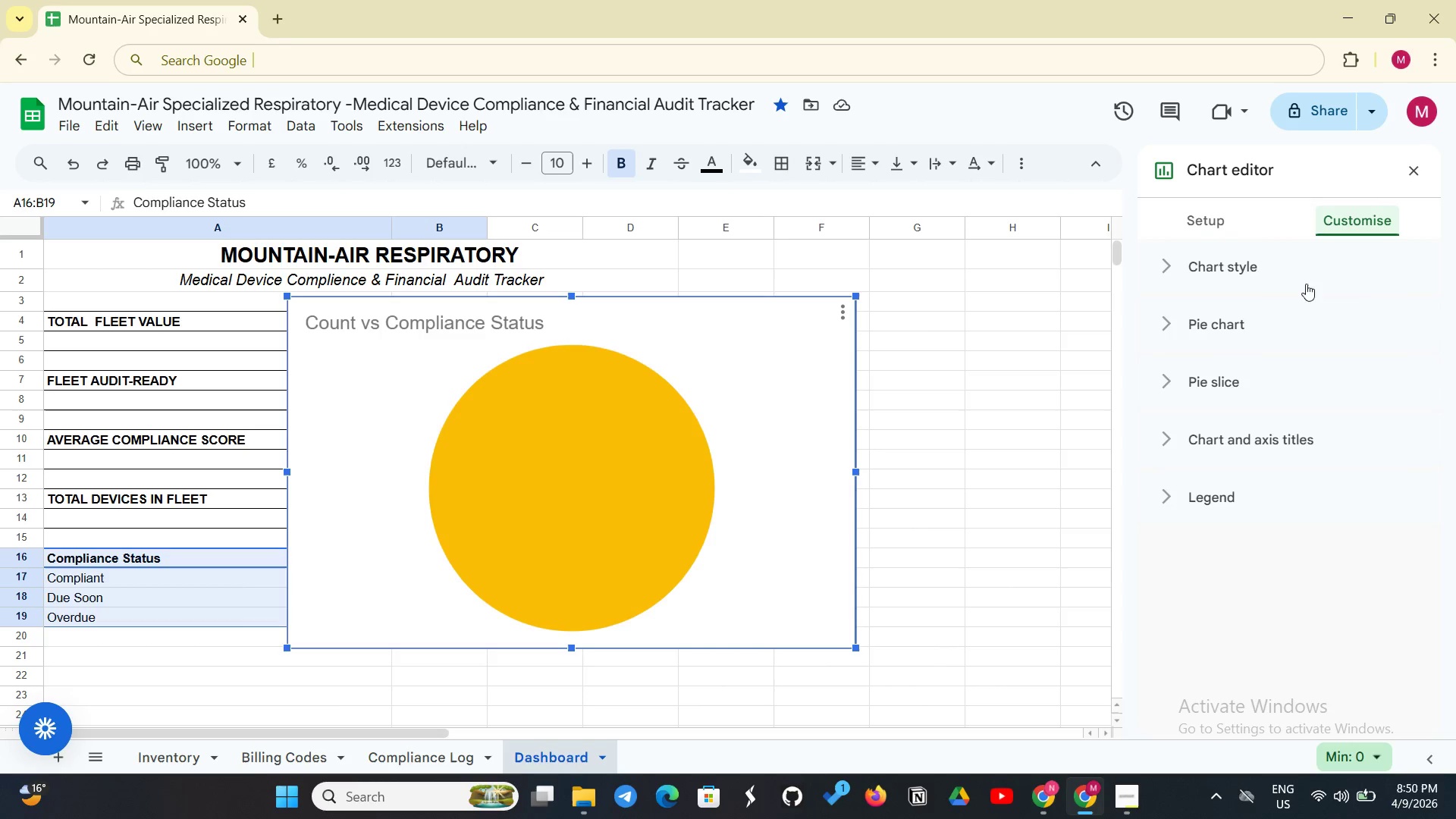 
left_click([1231, 443])
 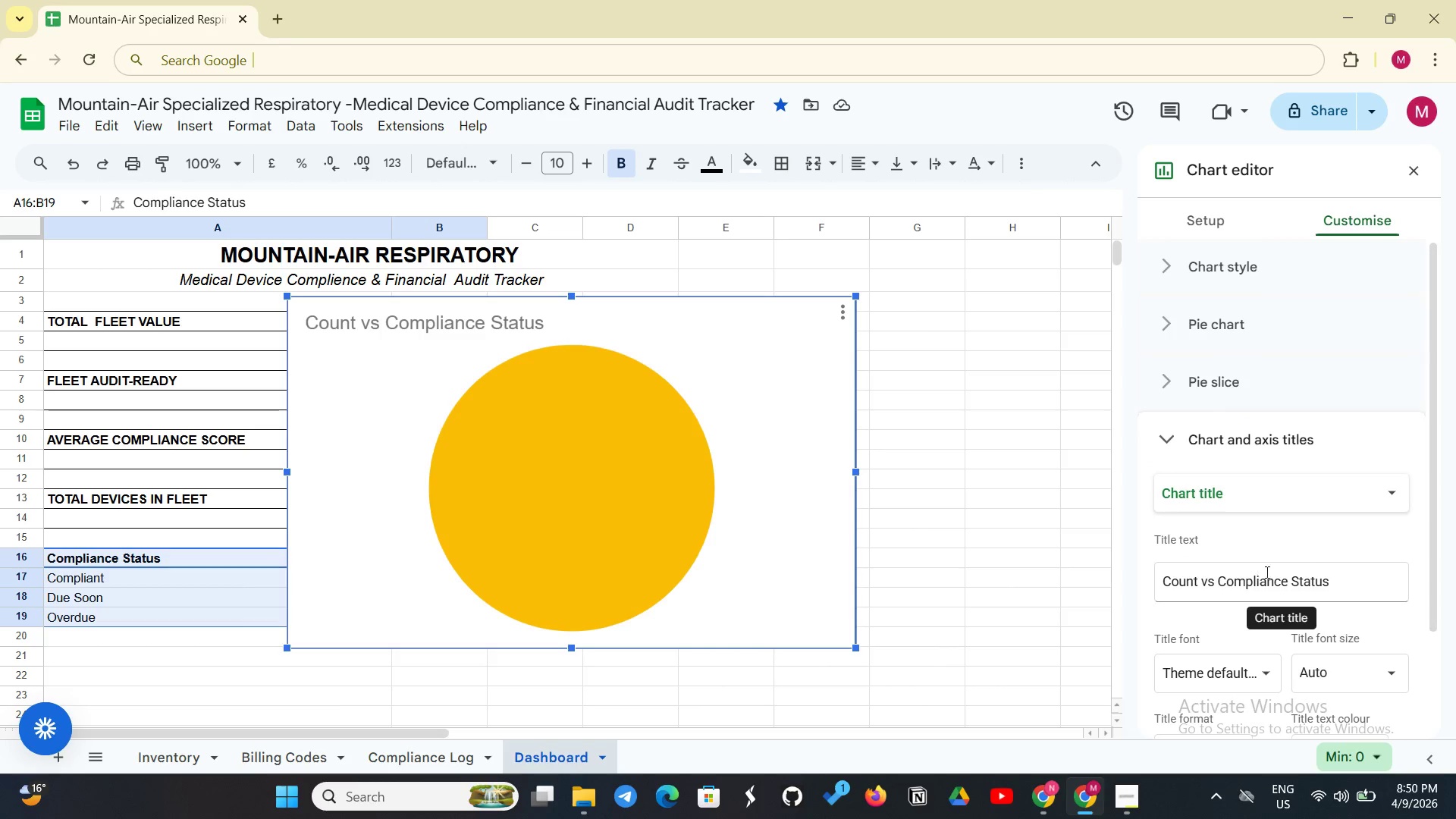 
left_click([1348, 579])
 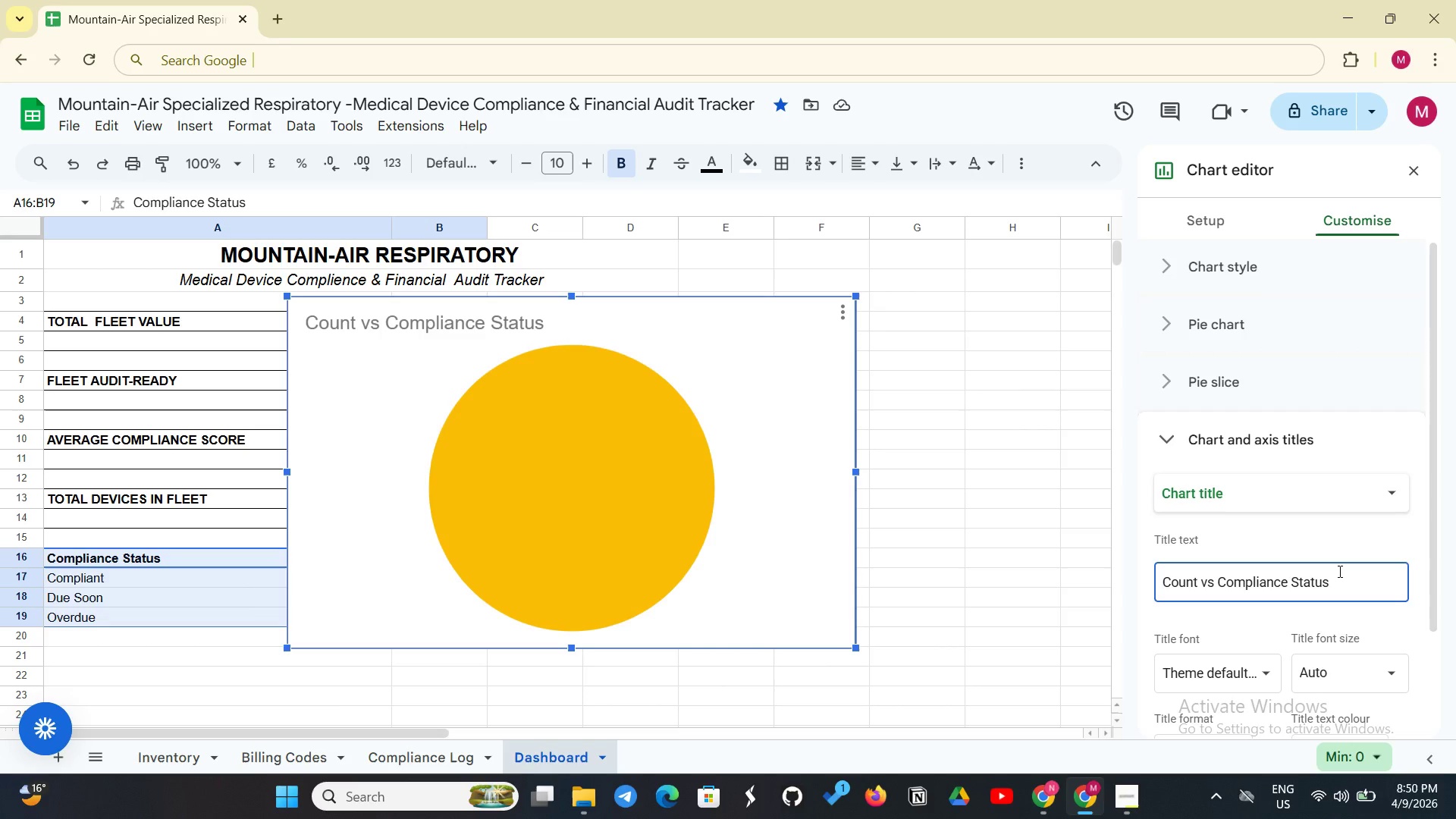 
hold_key(key=Backspace, duration=0.95)
 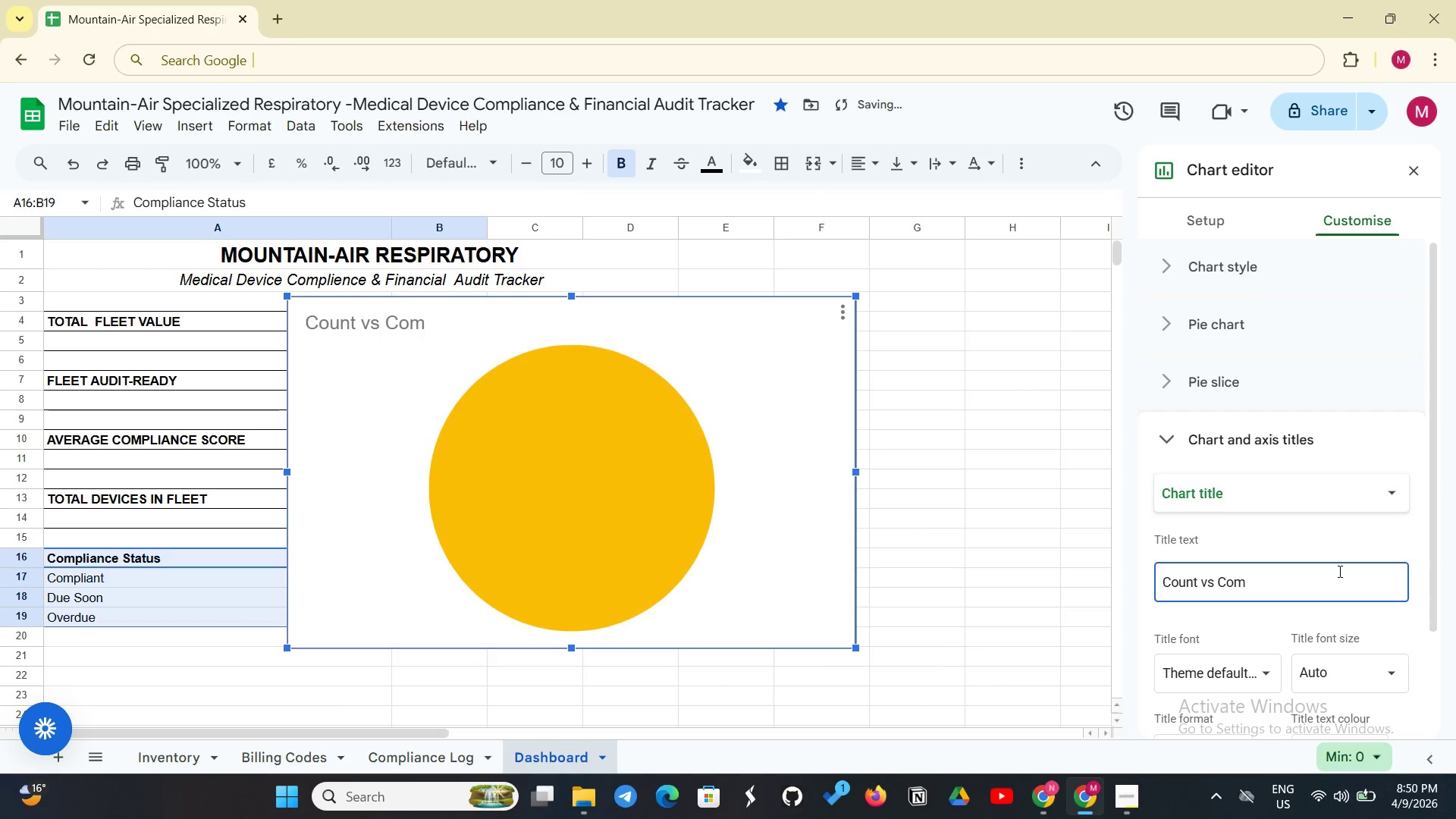 
hold_key(key=Backspace, duration=0.84)
 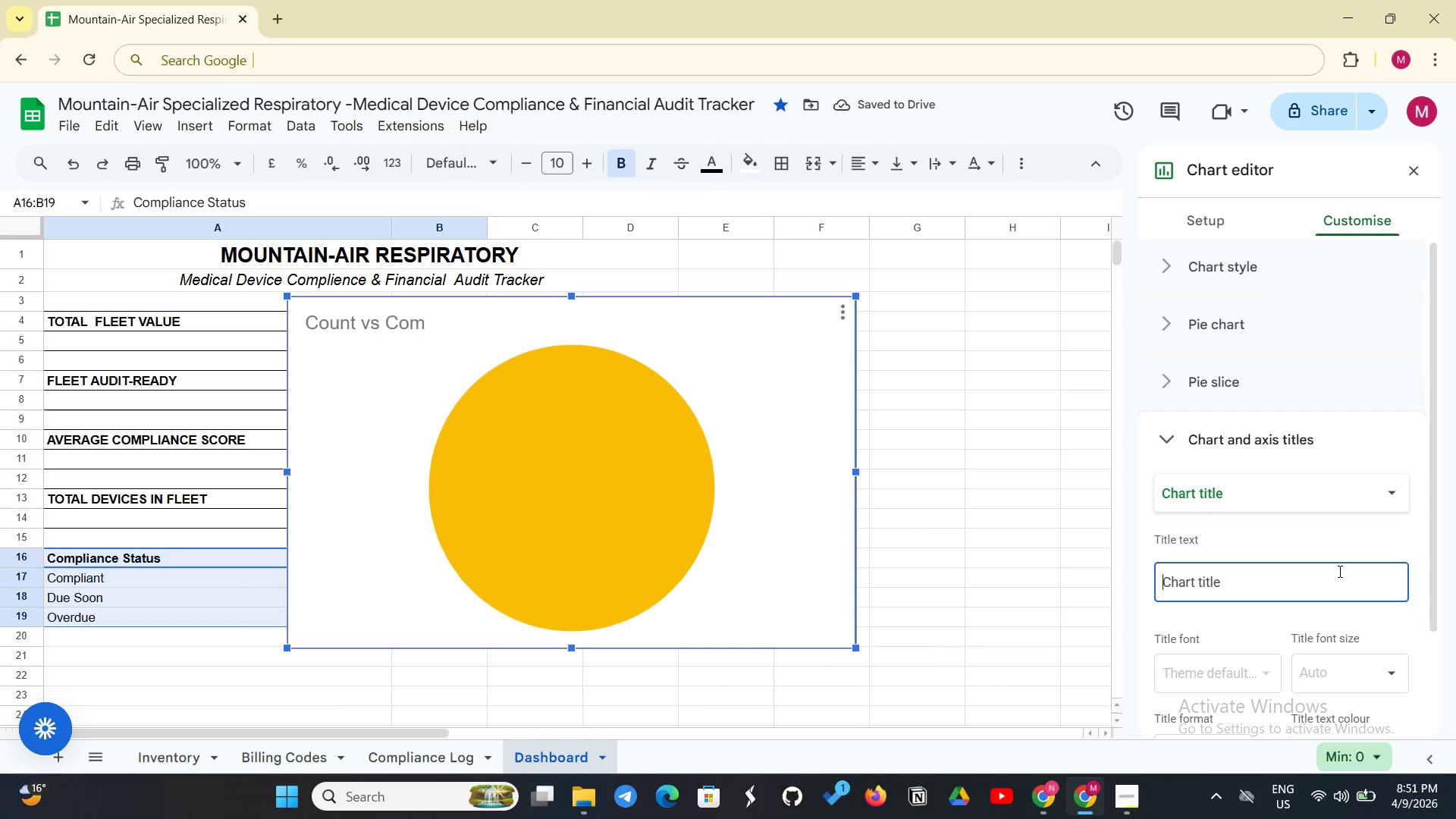 
key(Backspace)
 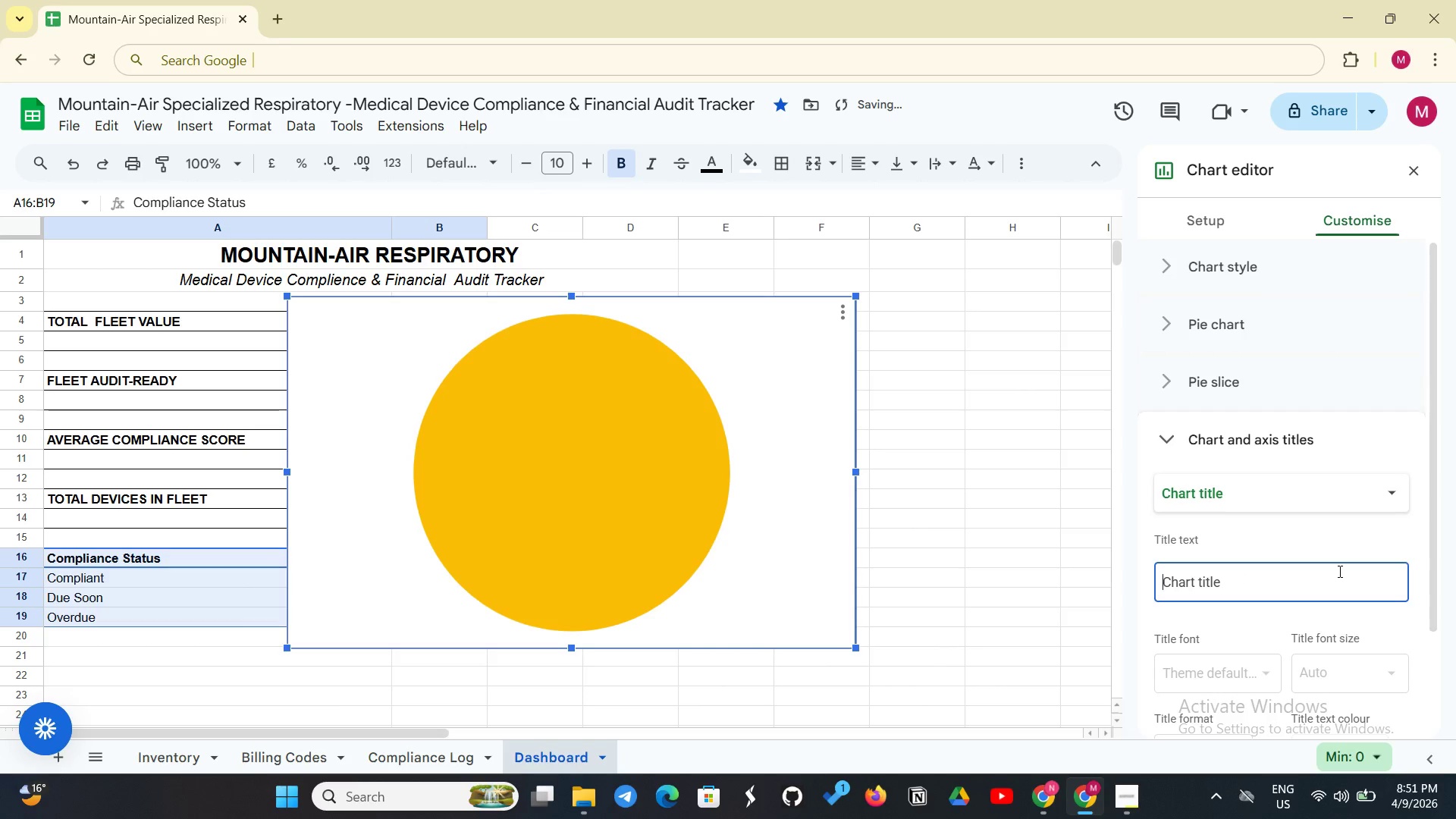 
type(Fleet Readiness Status)
 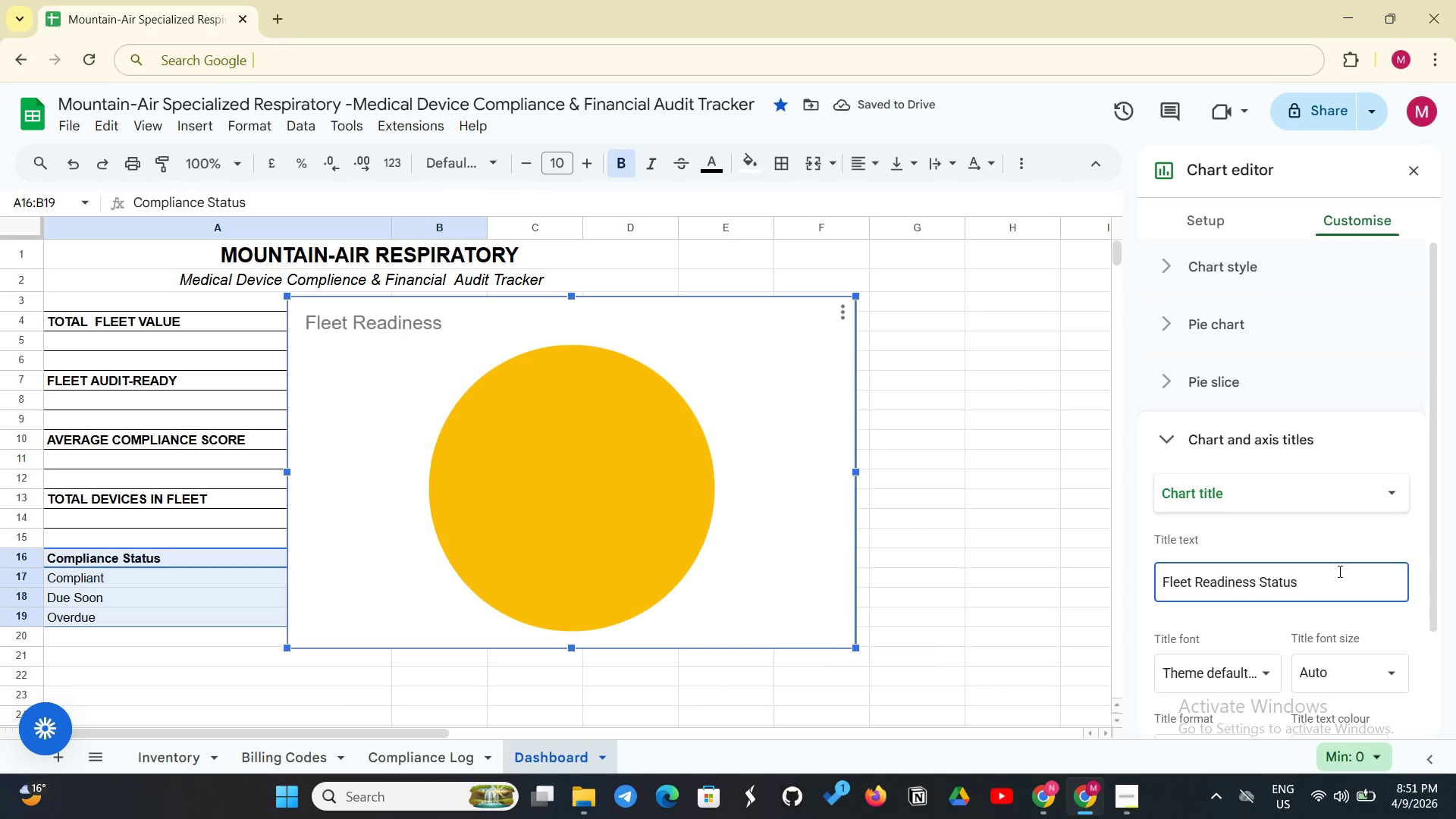 
key(Enter)
 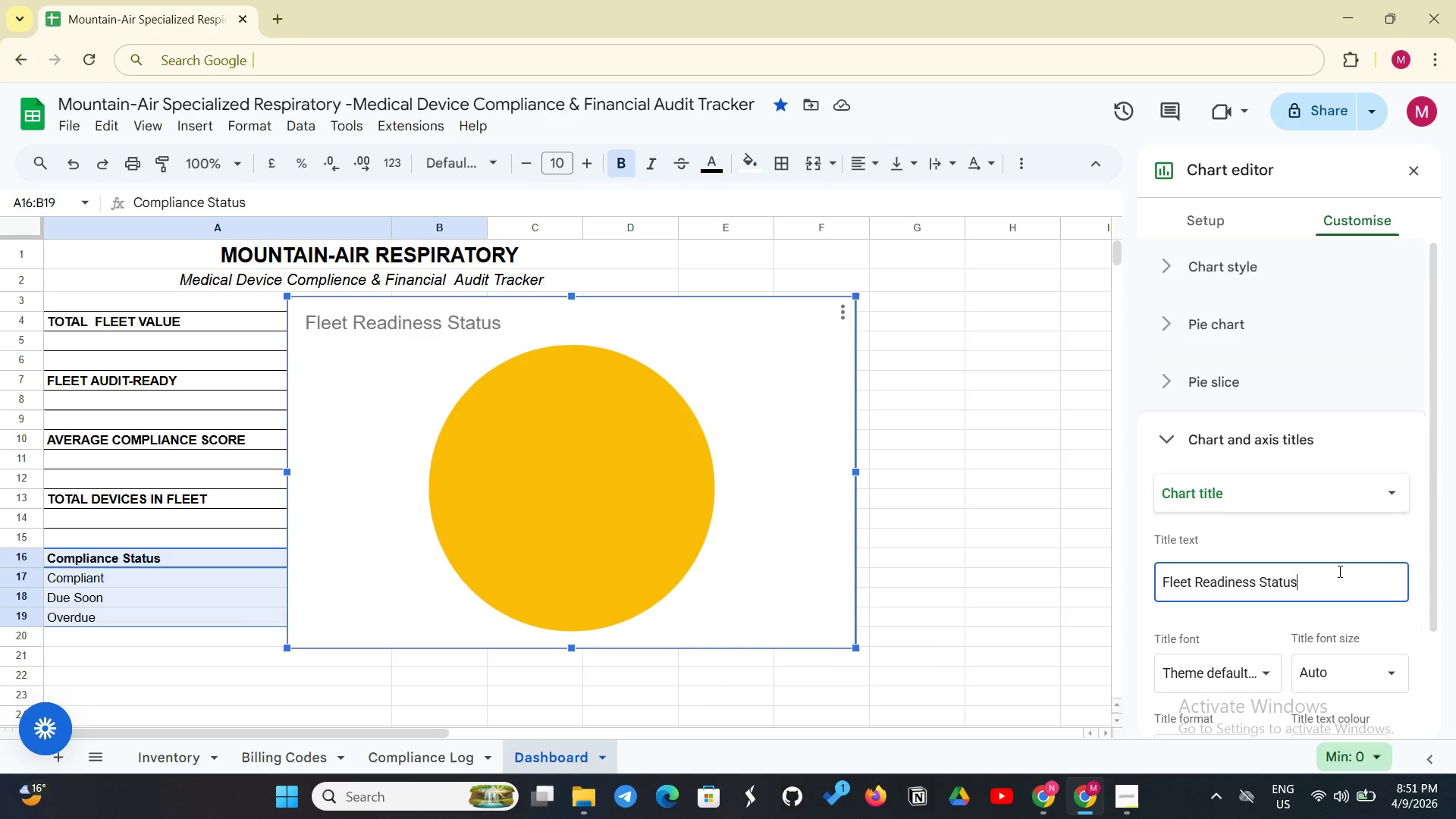 
scroll: coordinate [1314, 622], scroll_direction: down, amount: 3.0
 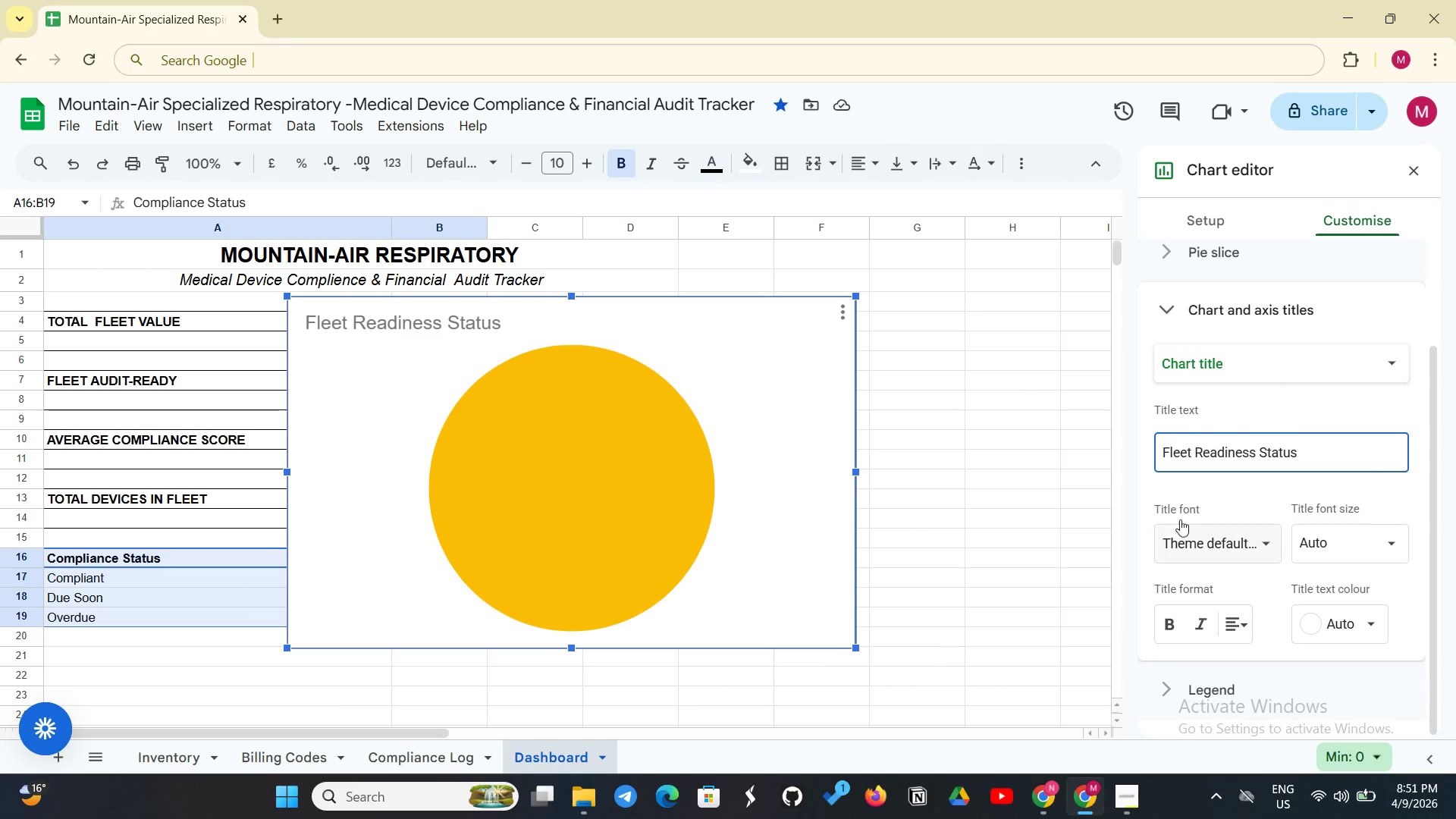 
scroll: coordinate [1208, 497], scroll_direction: up, amount: 3.0
 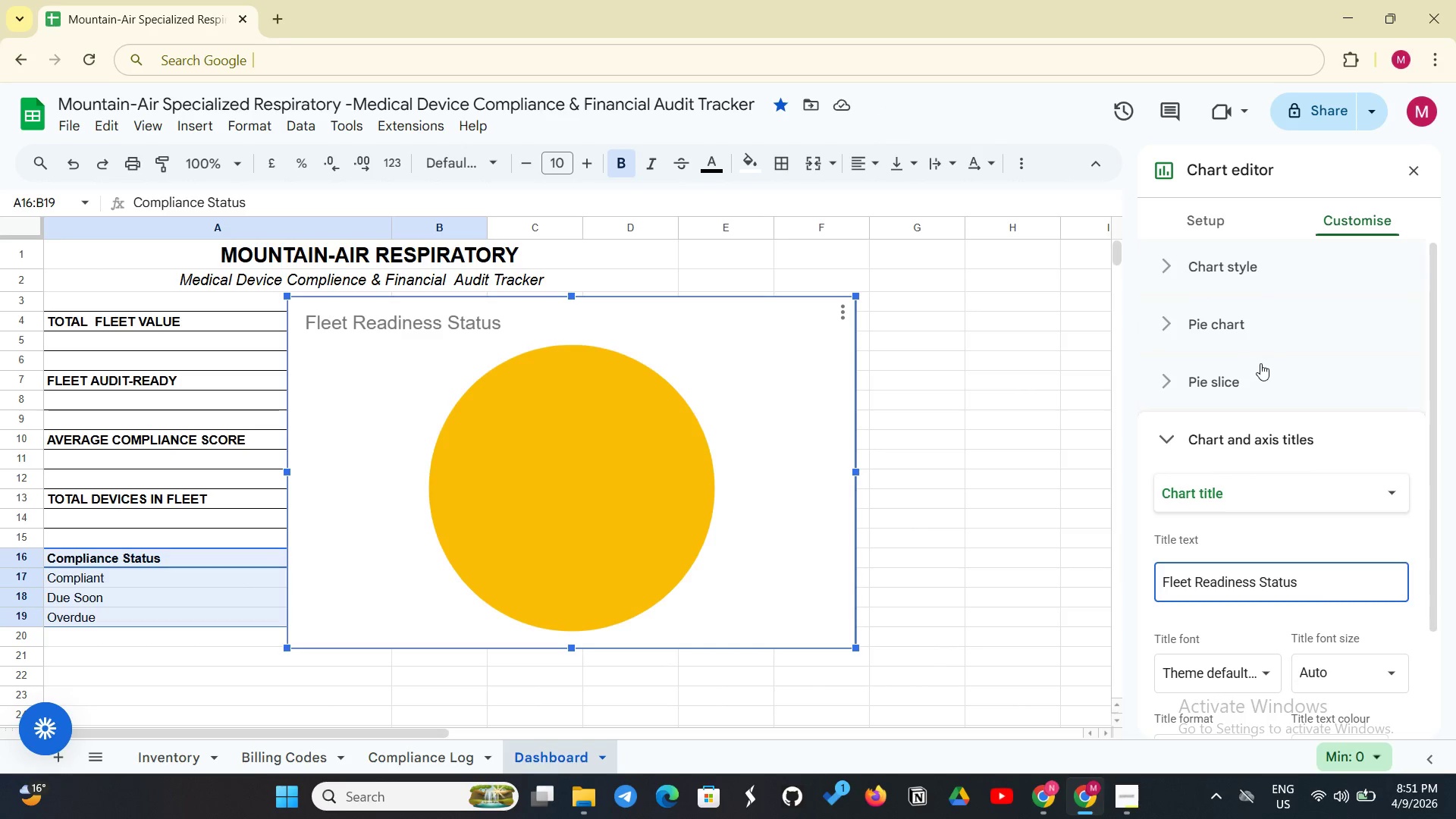 
left_click([1203, 316])
 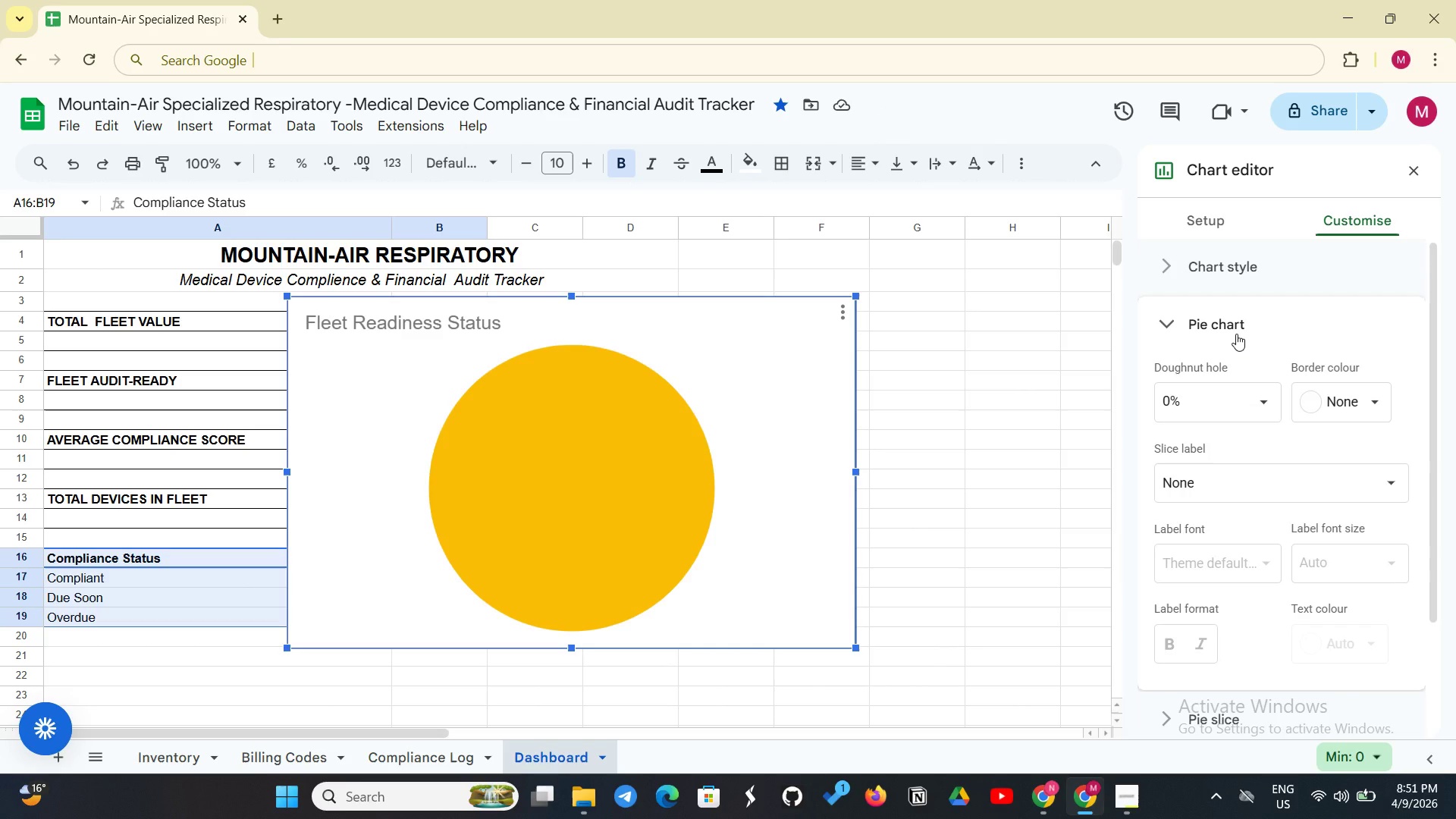 
scroll: coordinate [1236, 334], scroll_direction: down, amount: 3.0
 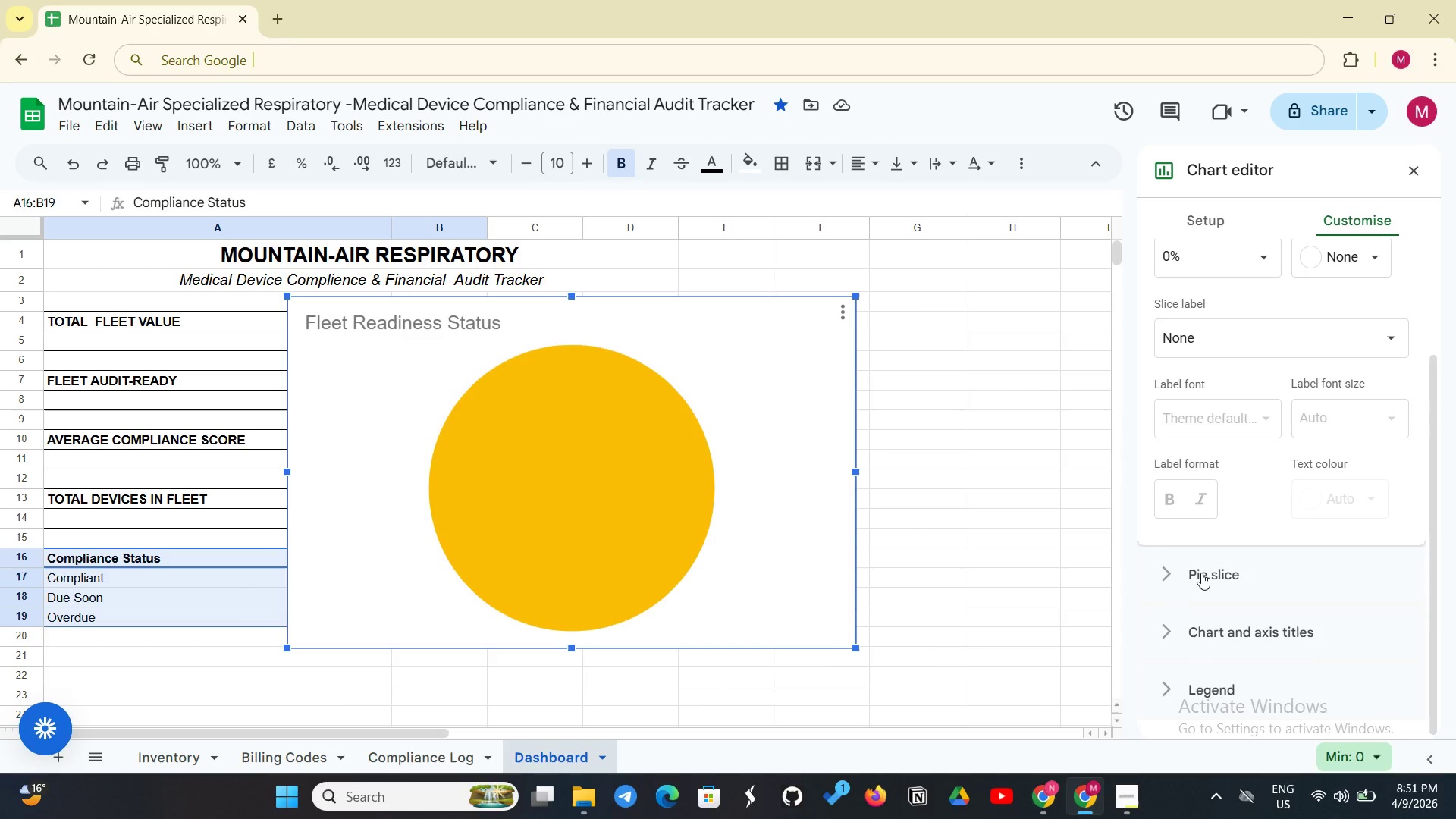 
left_click([1201, 573])
 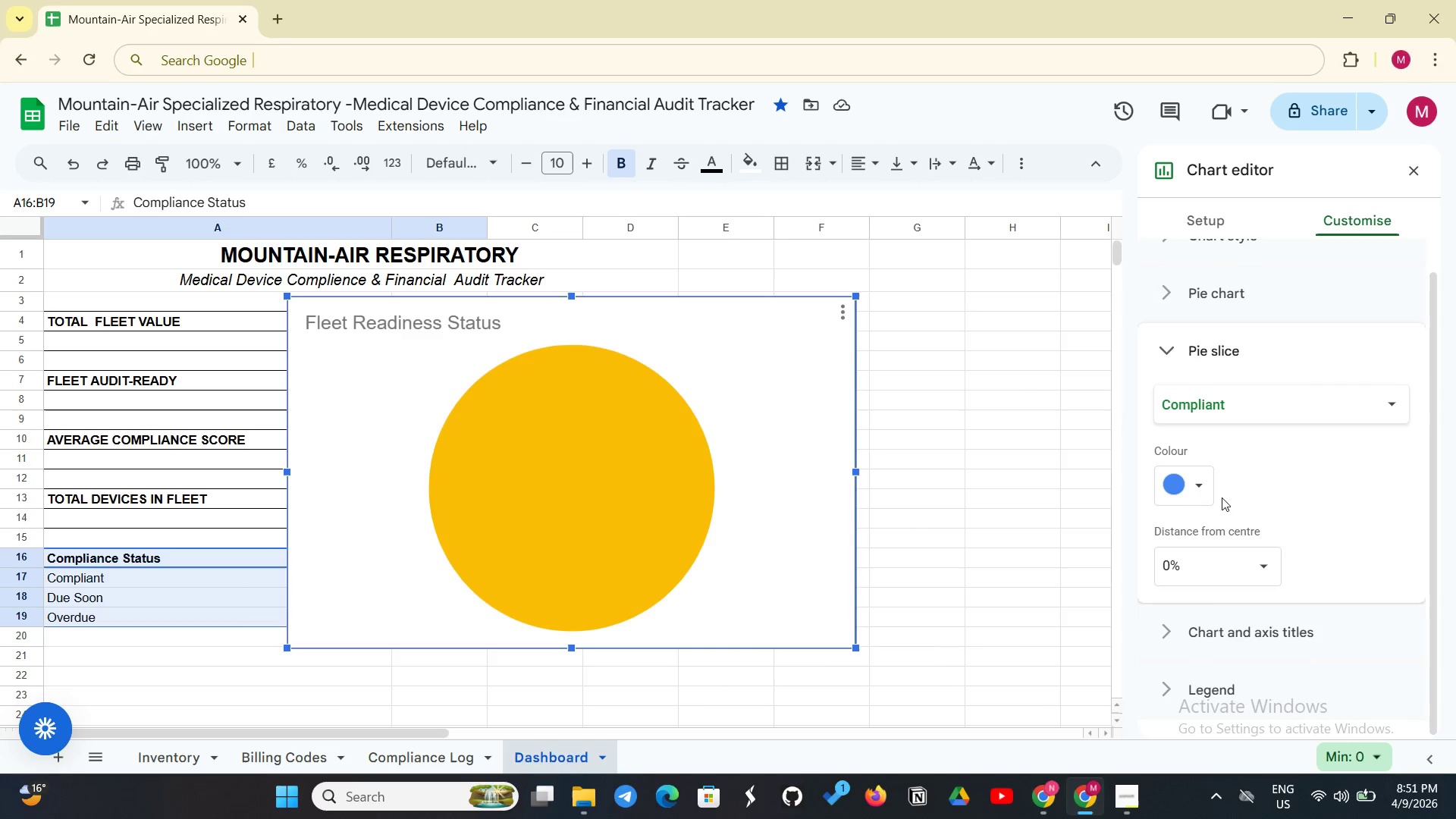 
mouse_move([1356, 430])
 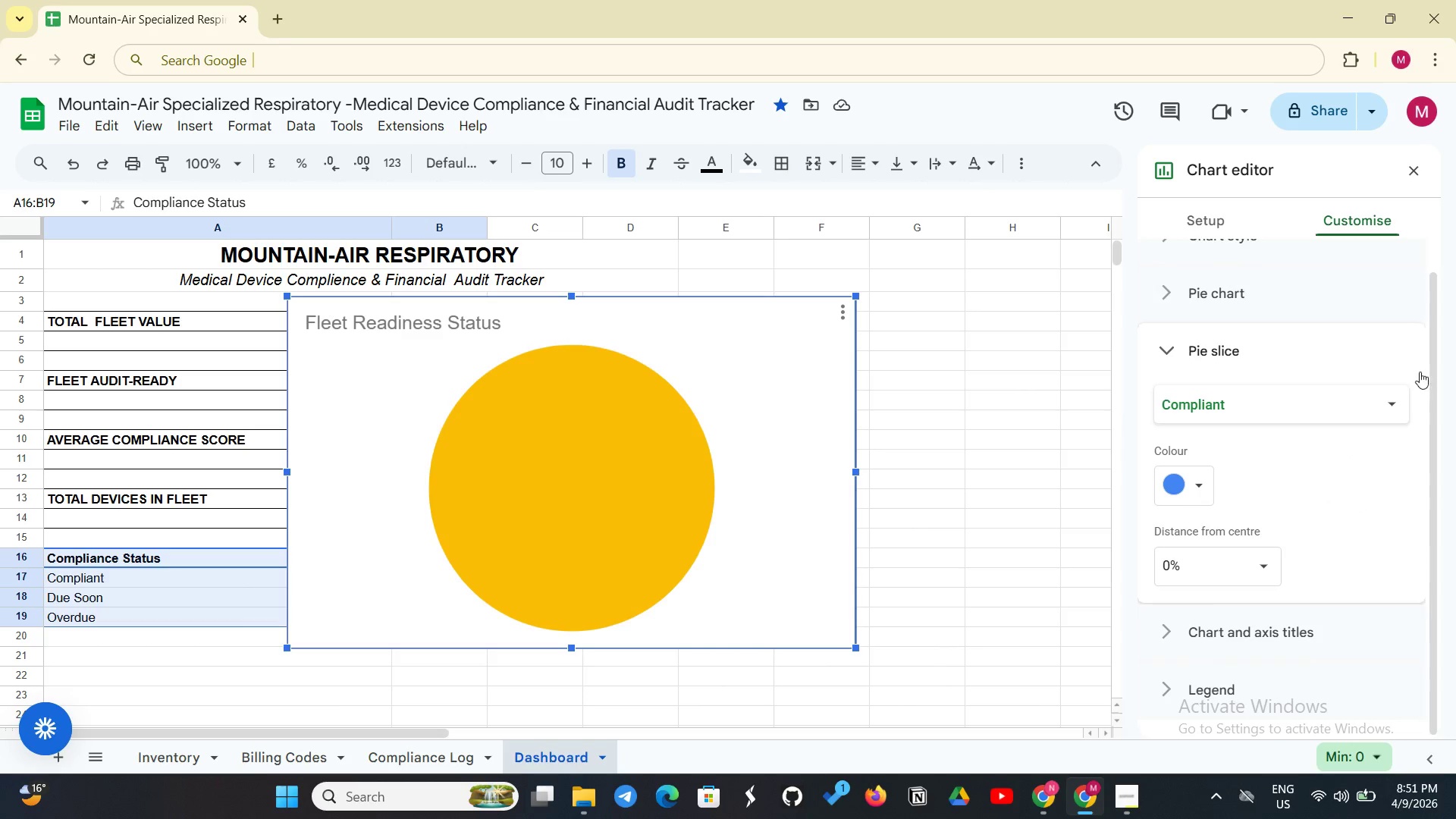 
left_click([1386, 409])
 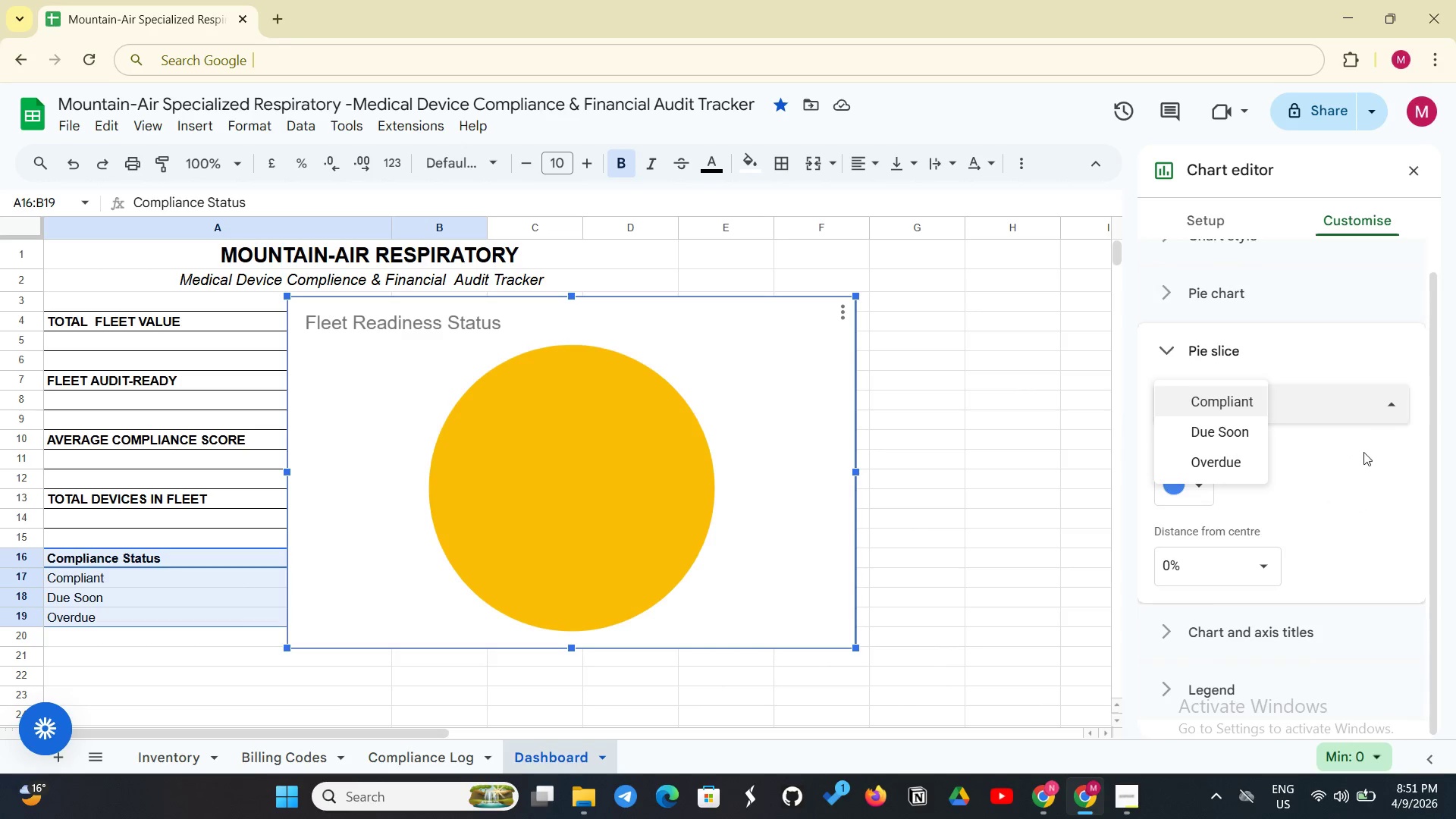 
left_click([1363, 452])
 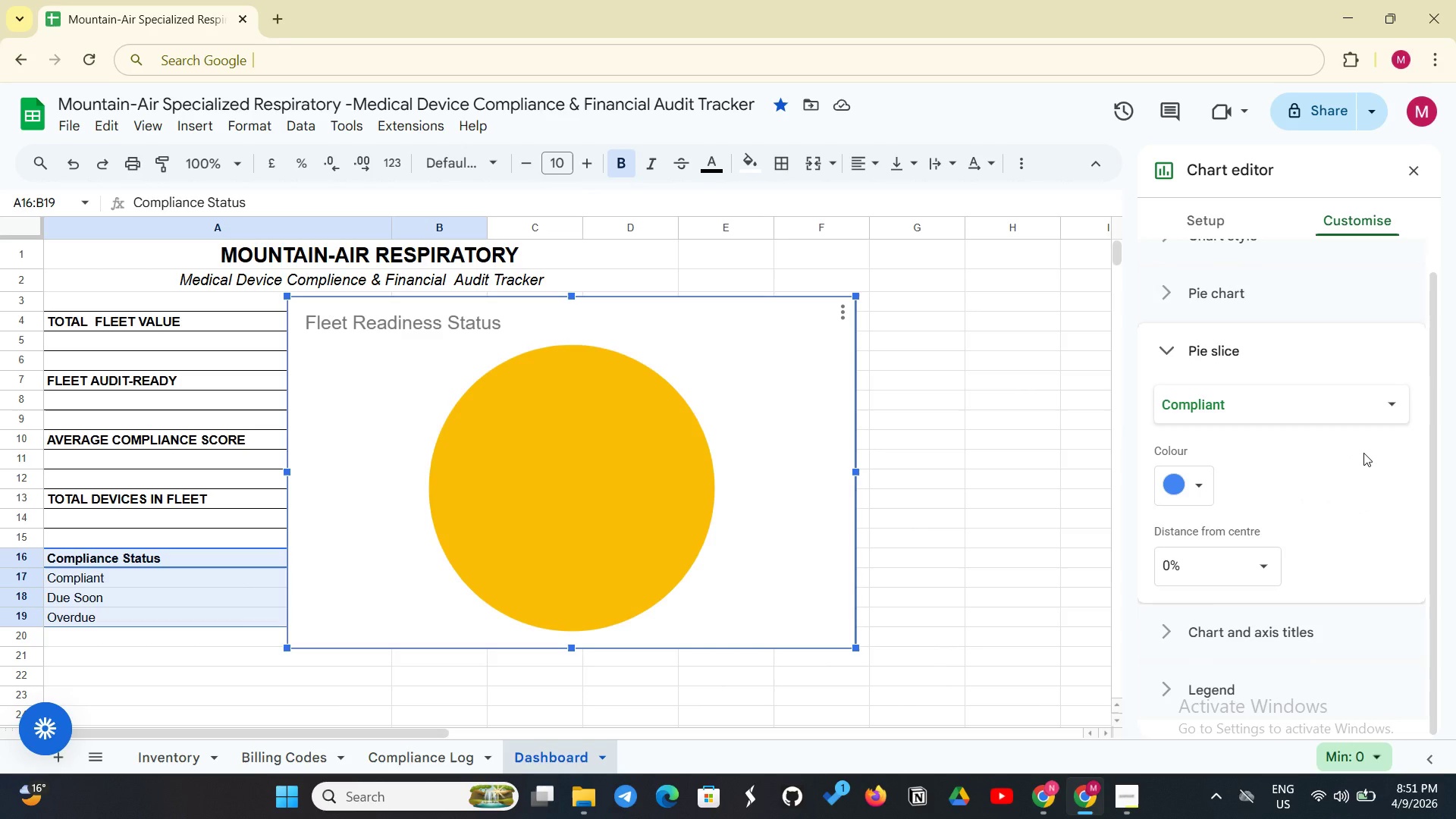 
wait(5.33)
 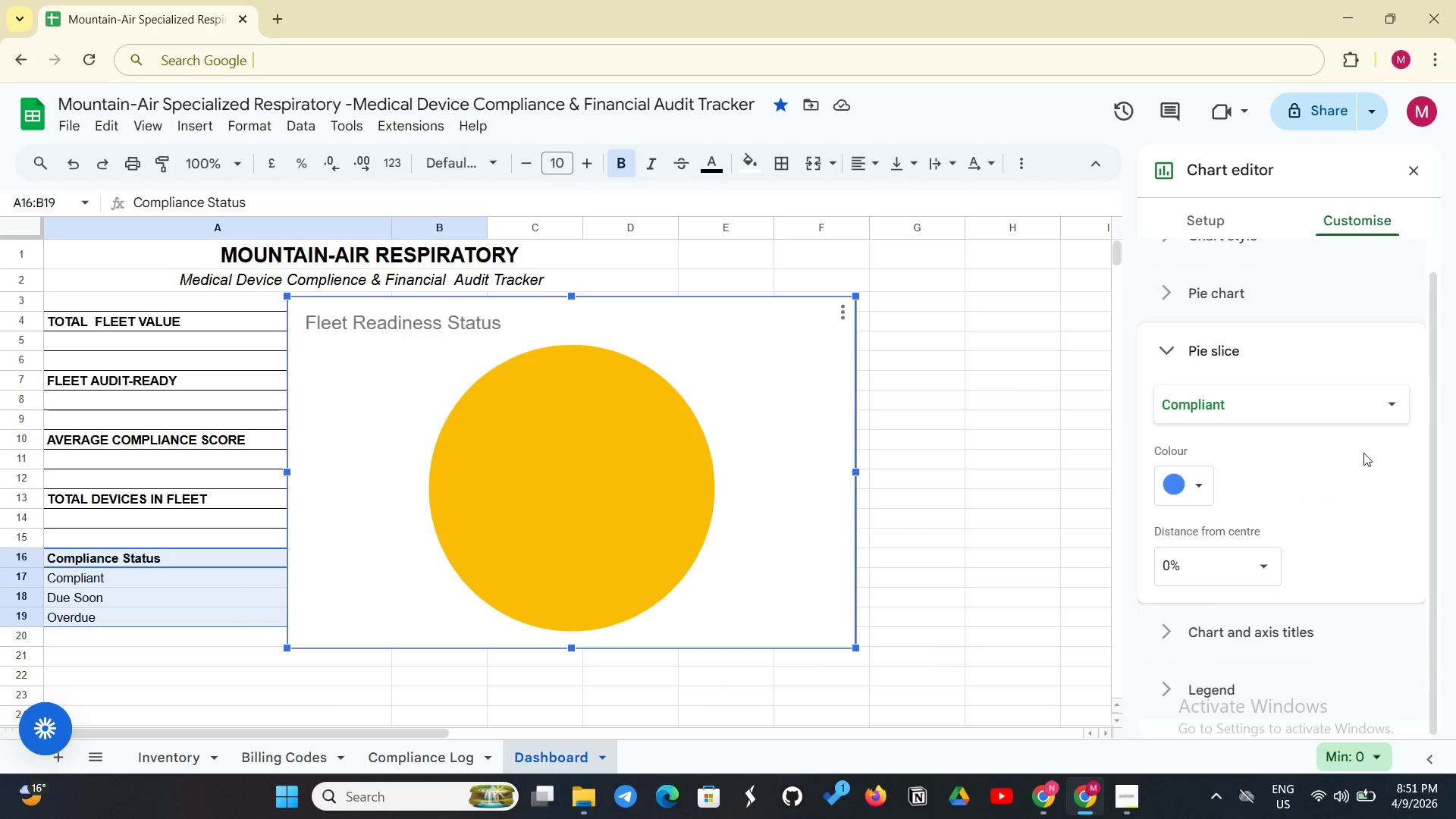 
scroll: coordinate [1354, 463], scroll_direction: down, amount: 1.0
 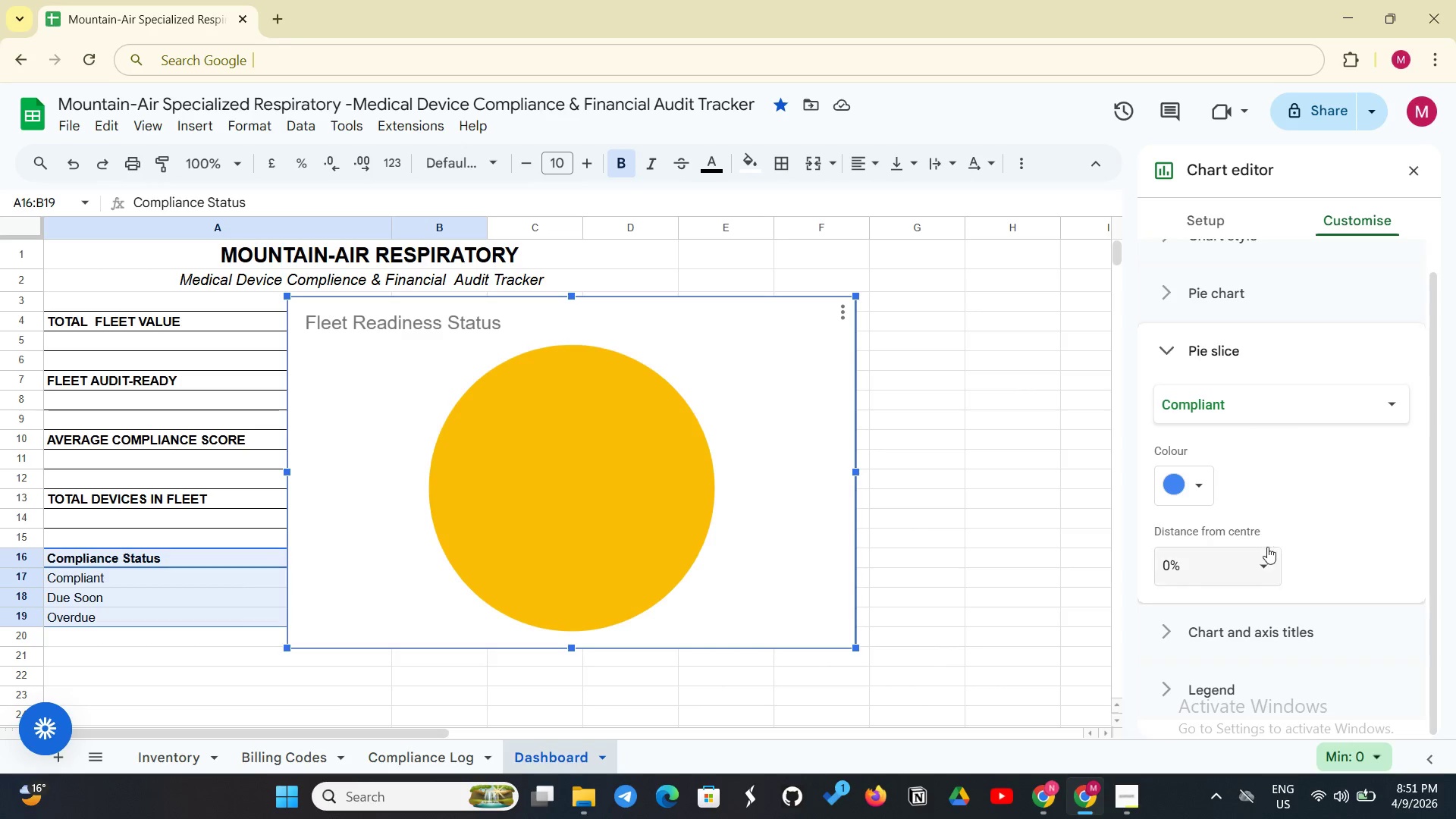 
mouse_move([1283, 572])
 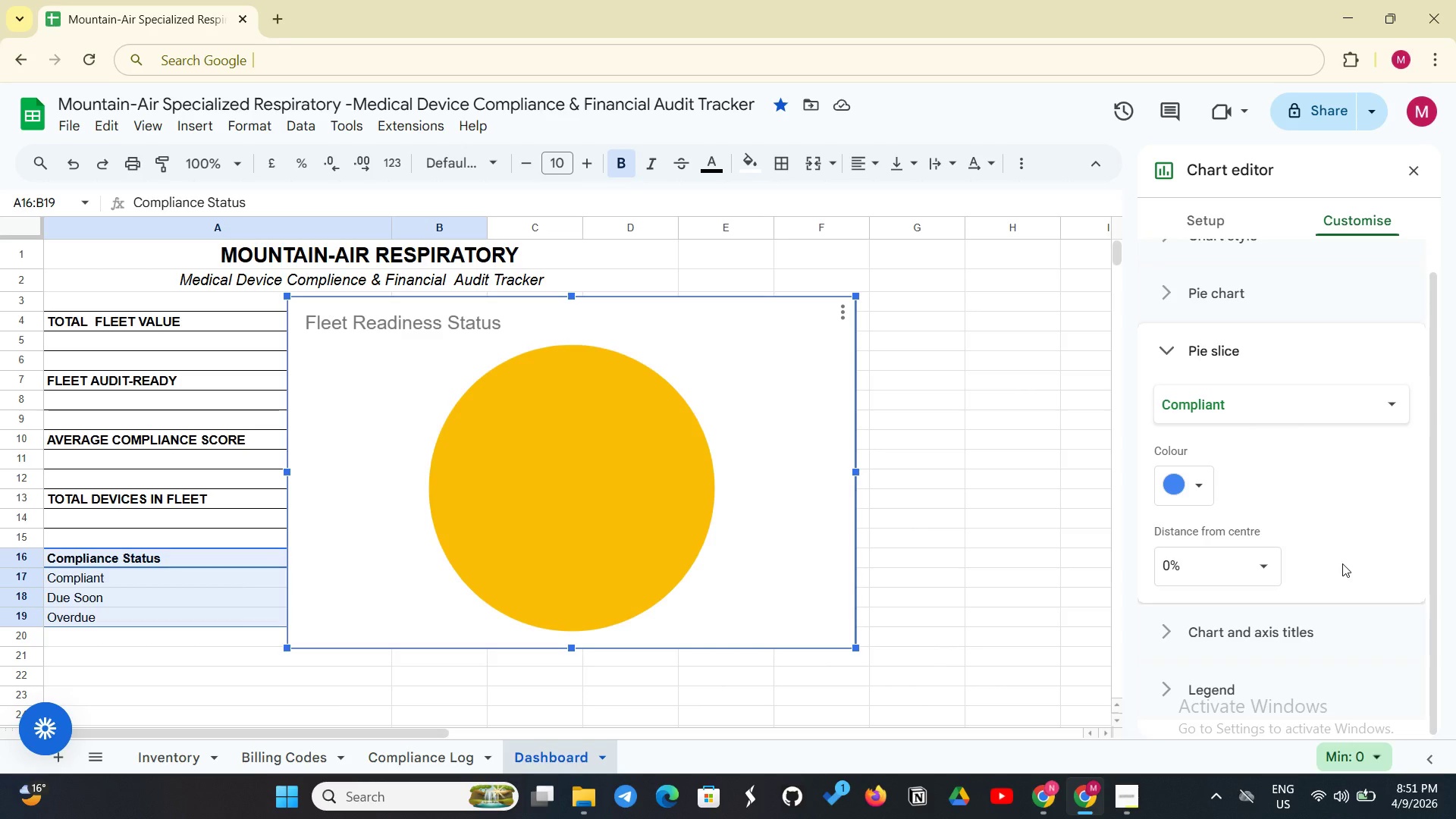 
wait(8.97)
 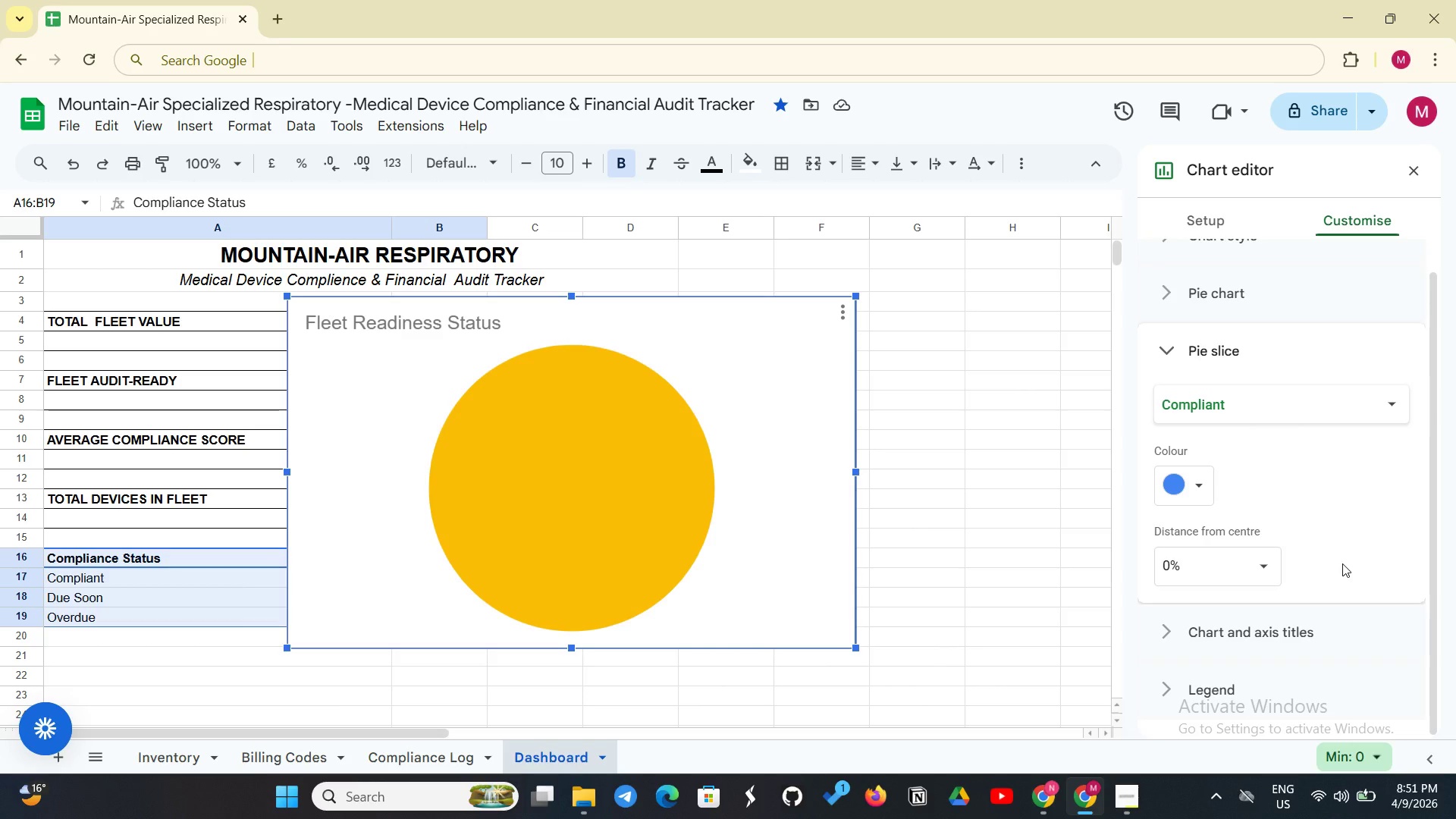 
scroll: coordinate [1362, 566], scroll_direction: down, amount: 3.0
 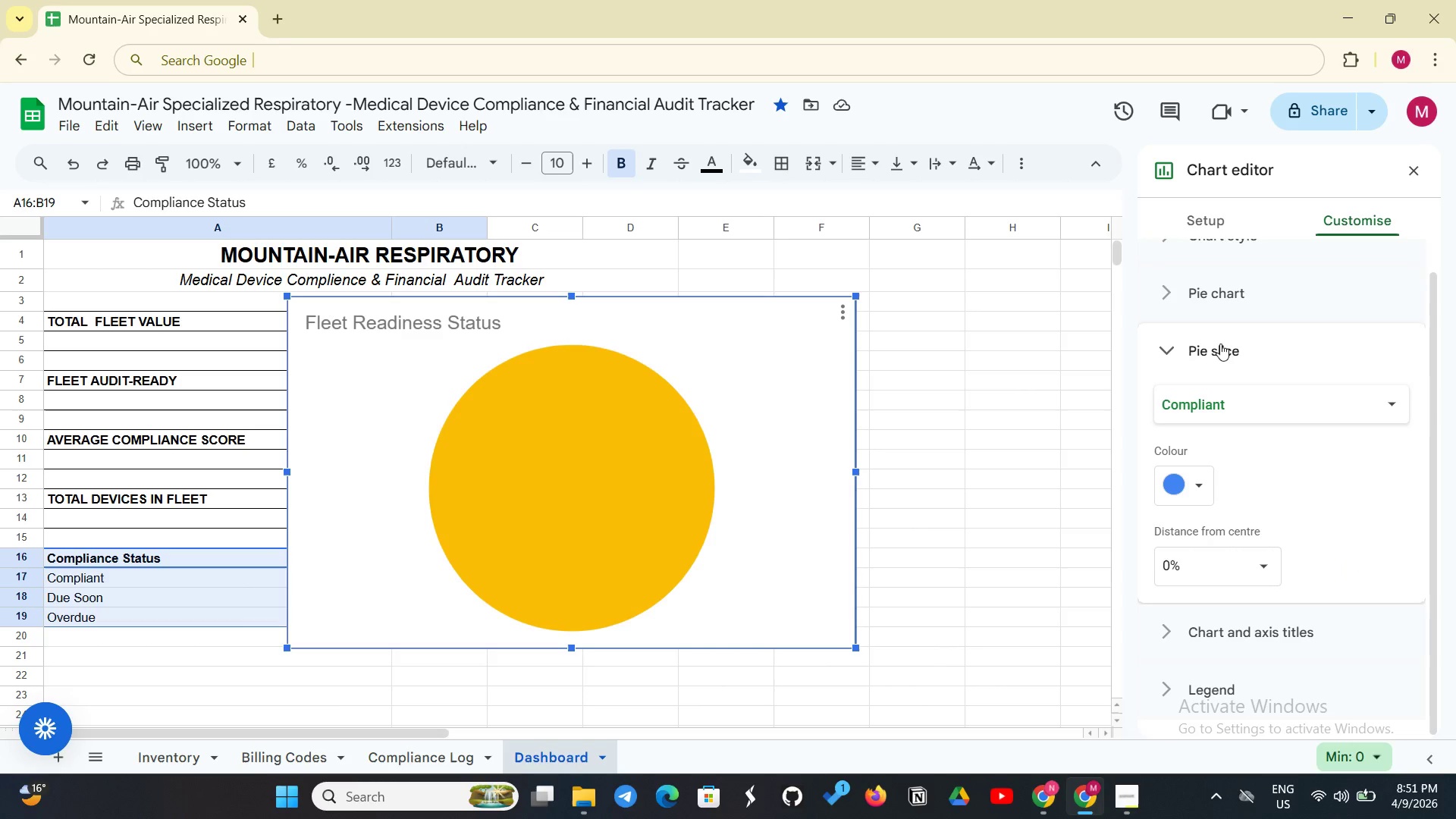 
left_click([1219, 293])
 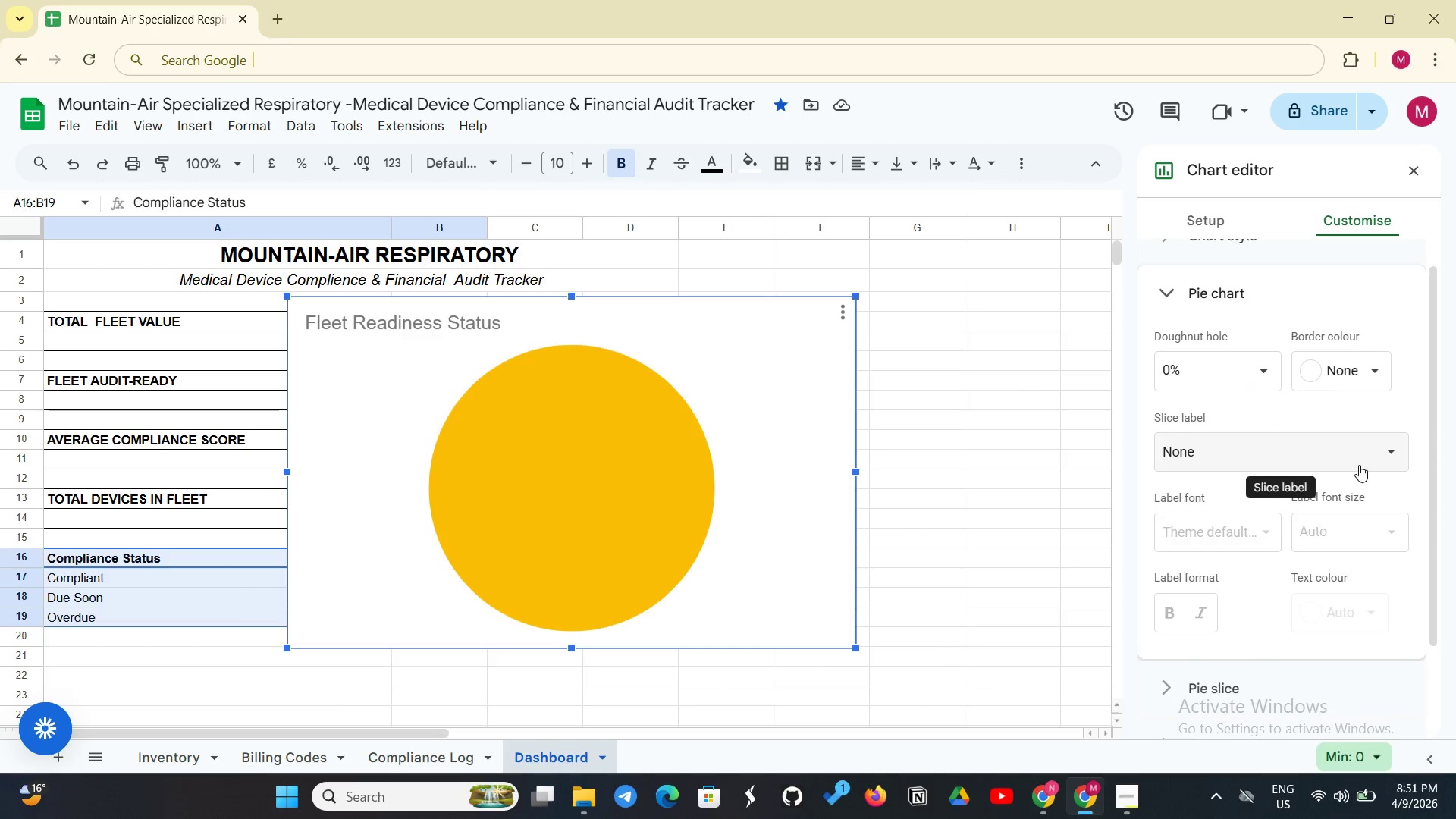 
left_click([1388, 450])
 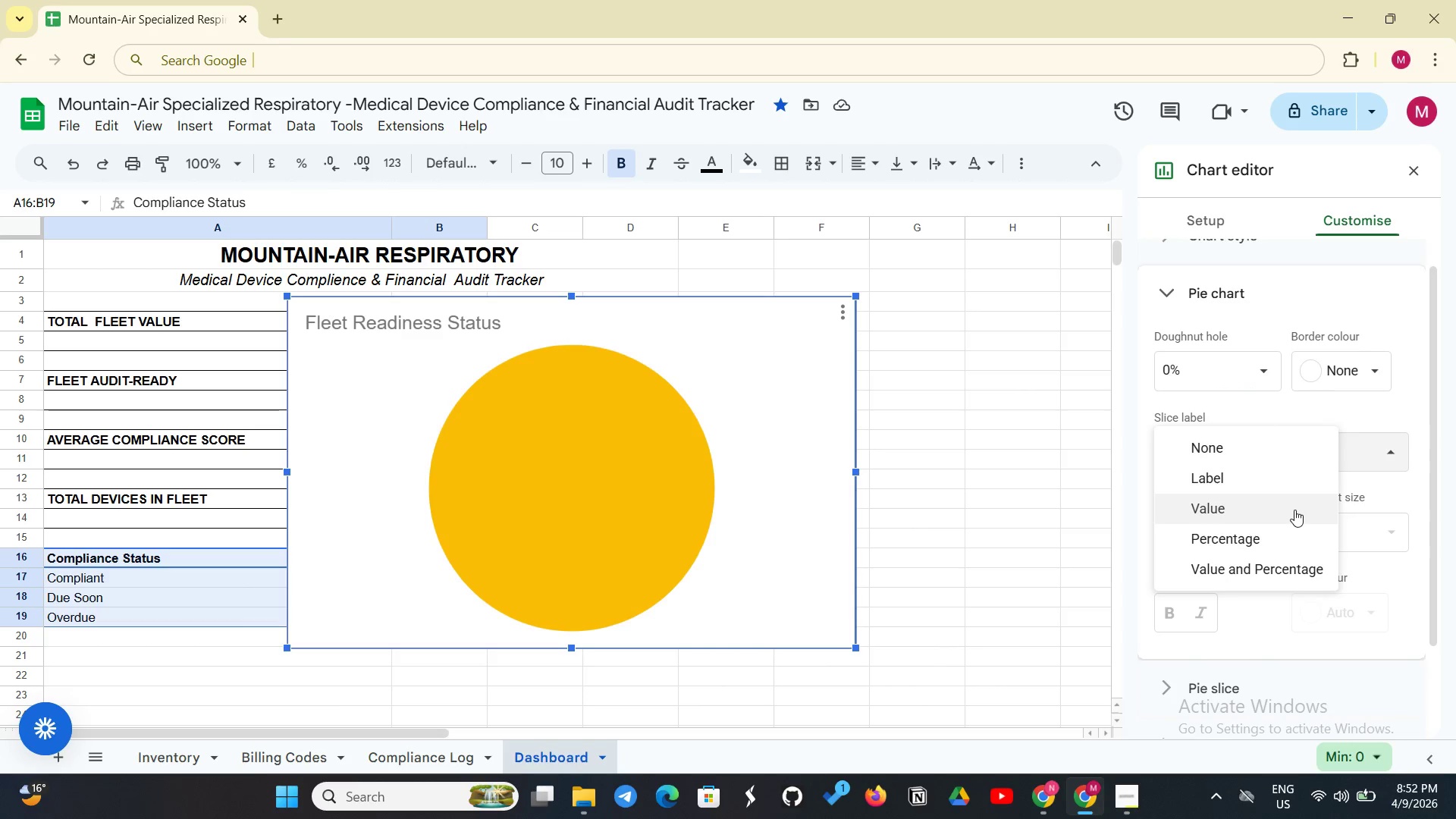 
mouse_move([1318, 479])
 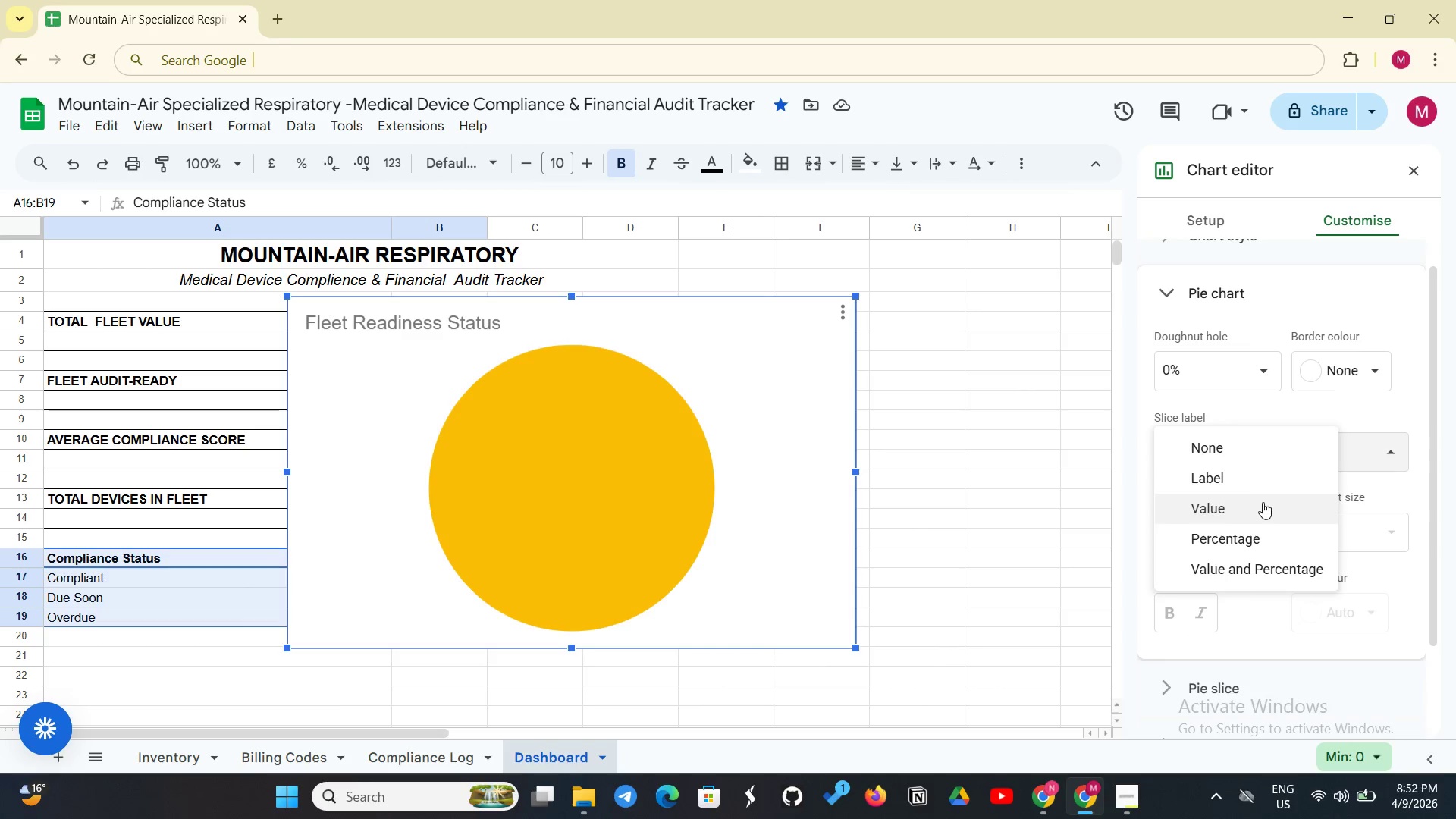 
scroll: coordinate [1263, 503], scroll_direction: down, amount: 4.0
 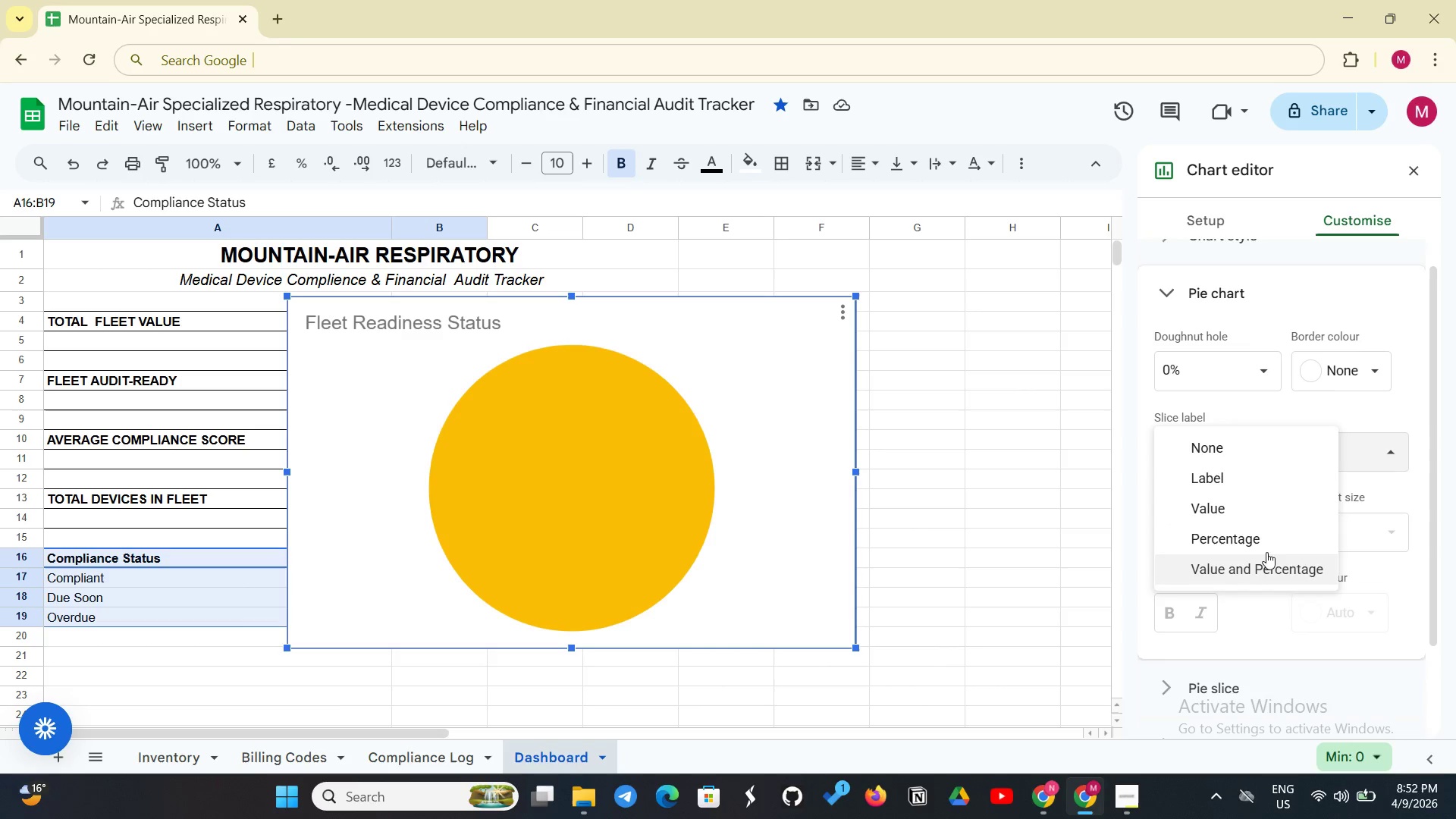 
mouse_move([1346, 465])
 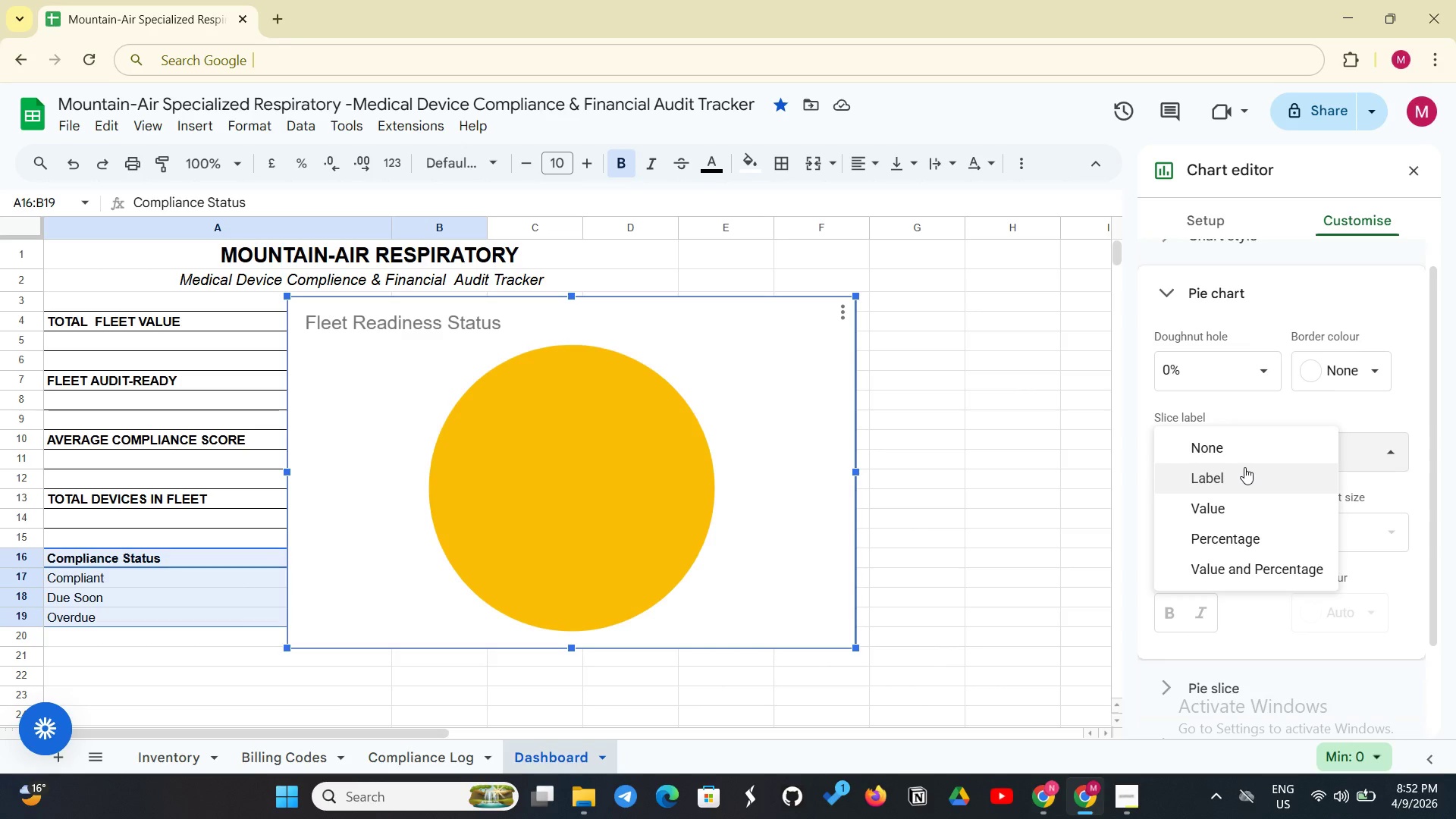 
left_click([1244, 467])
 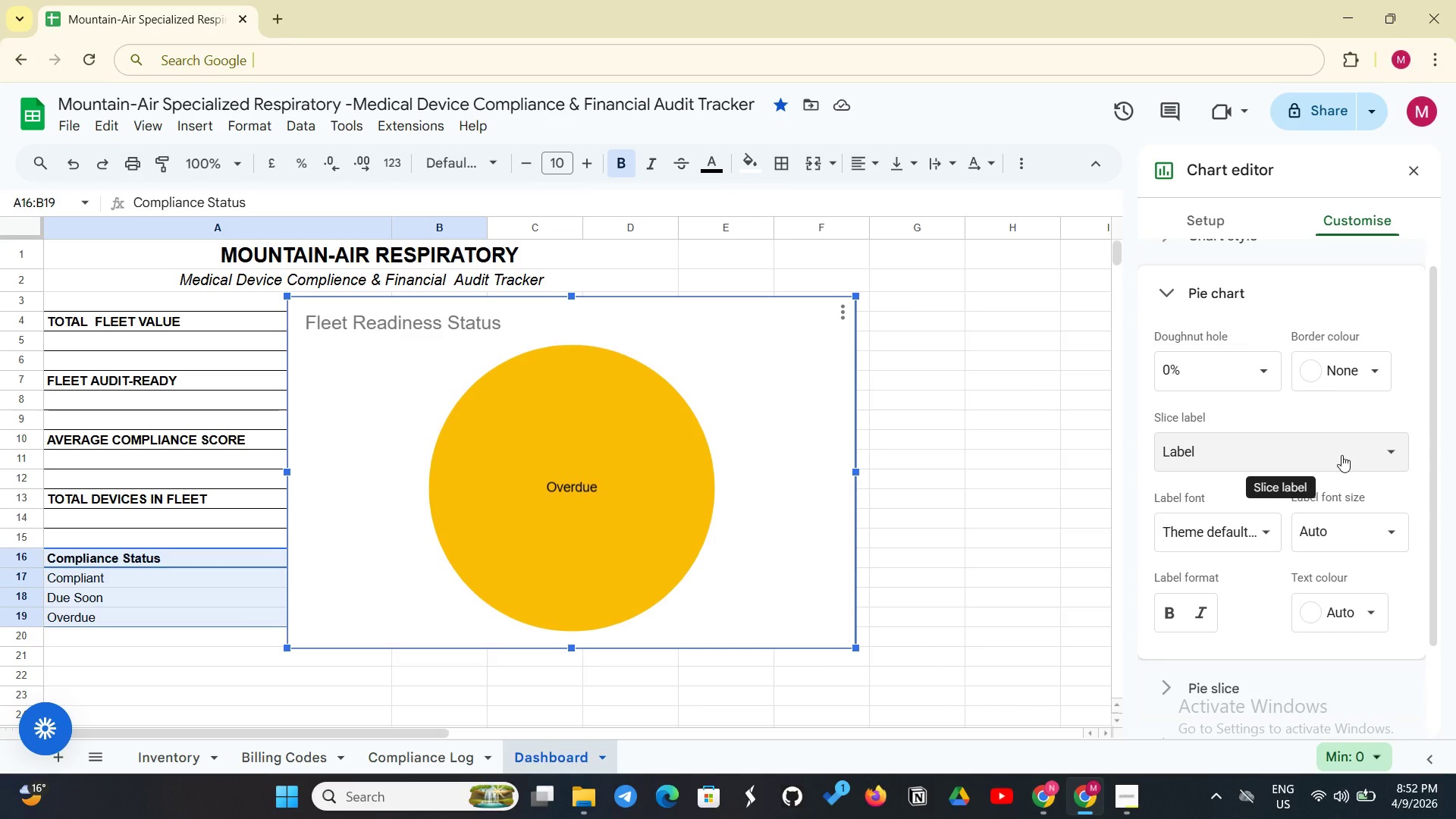 
wait(7.36)
 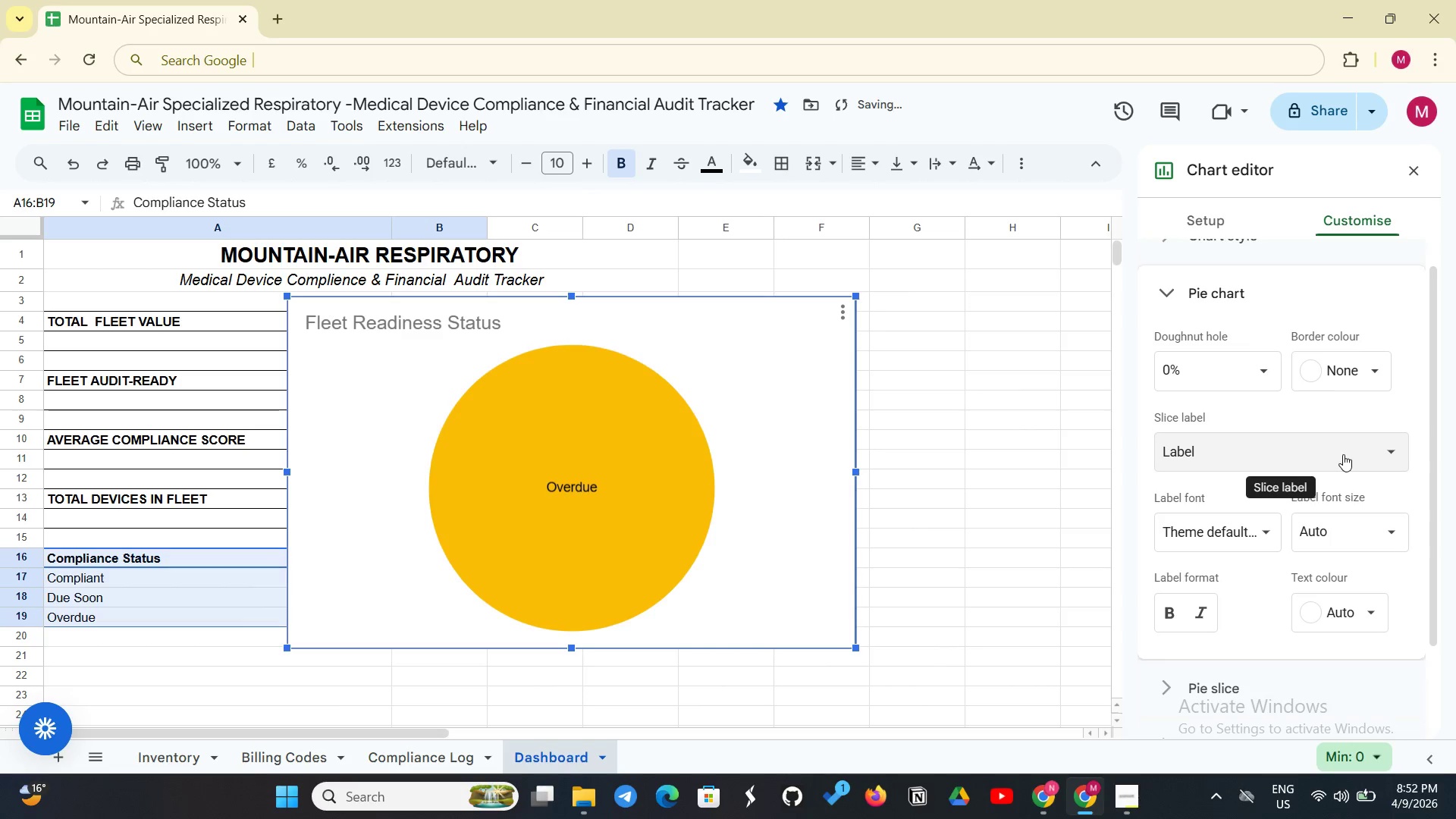 
left_click([1394, 456])
 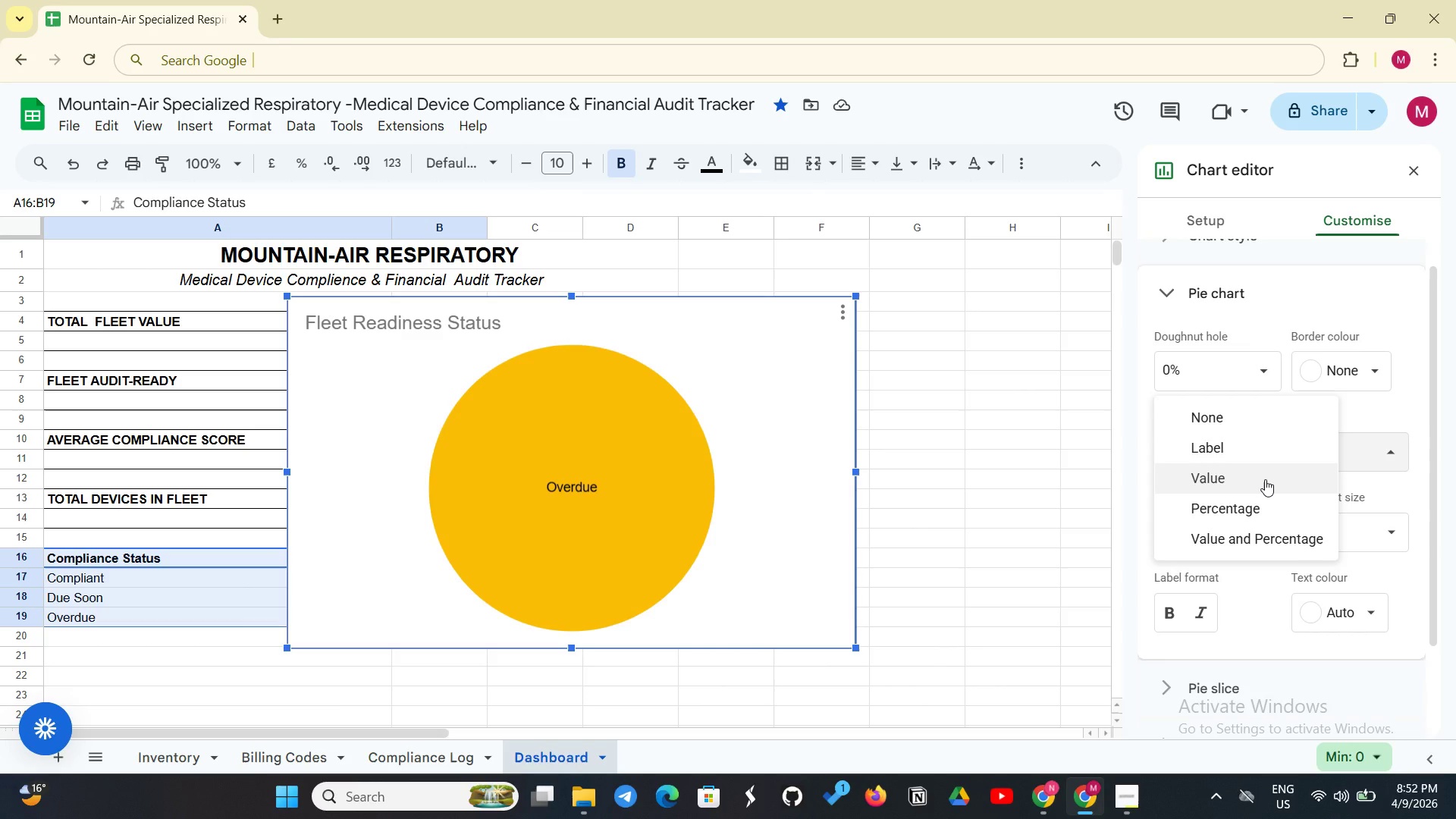 
left_click([1265, 479])
 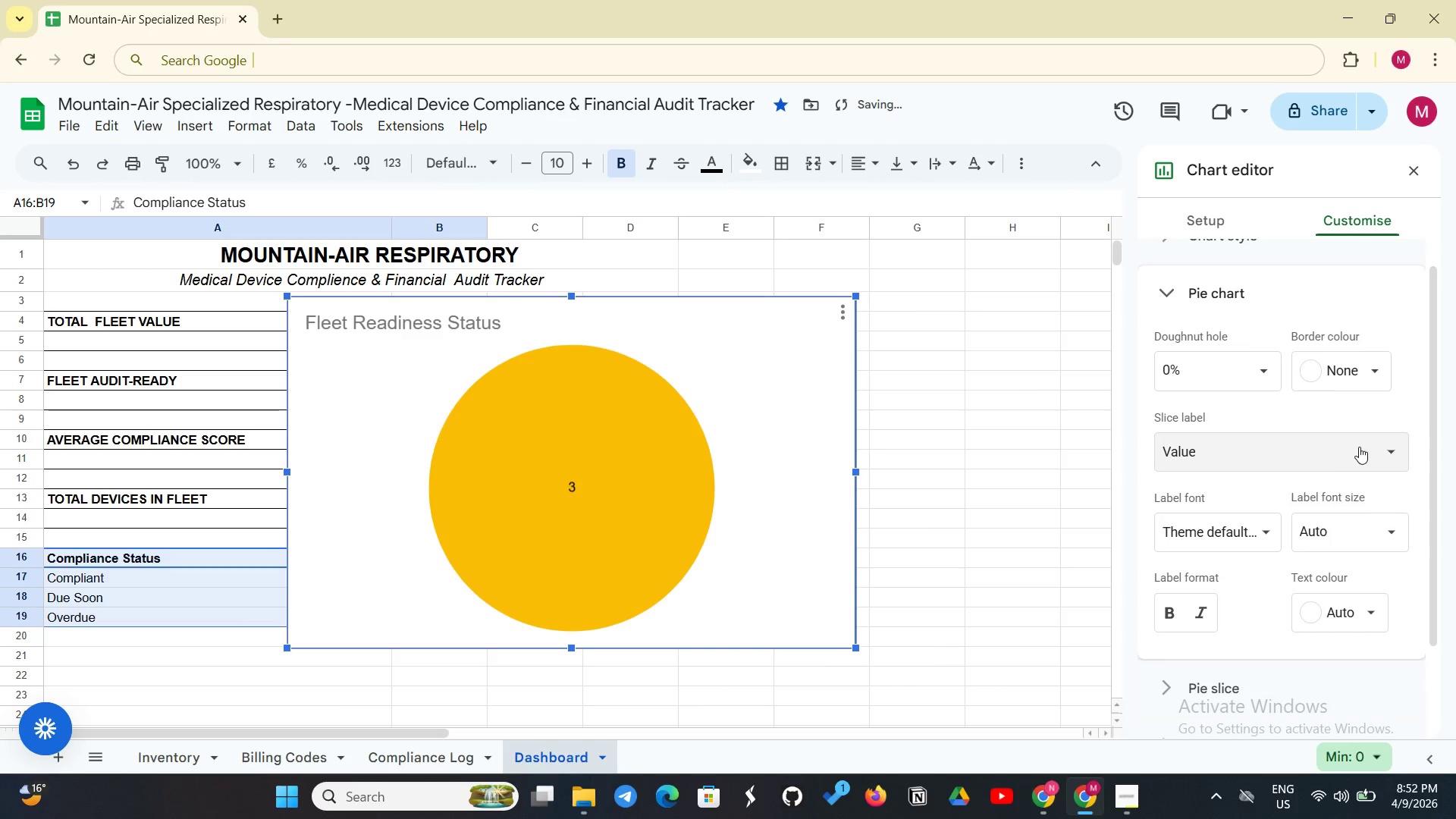 
left_click([1385, 444])
 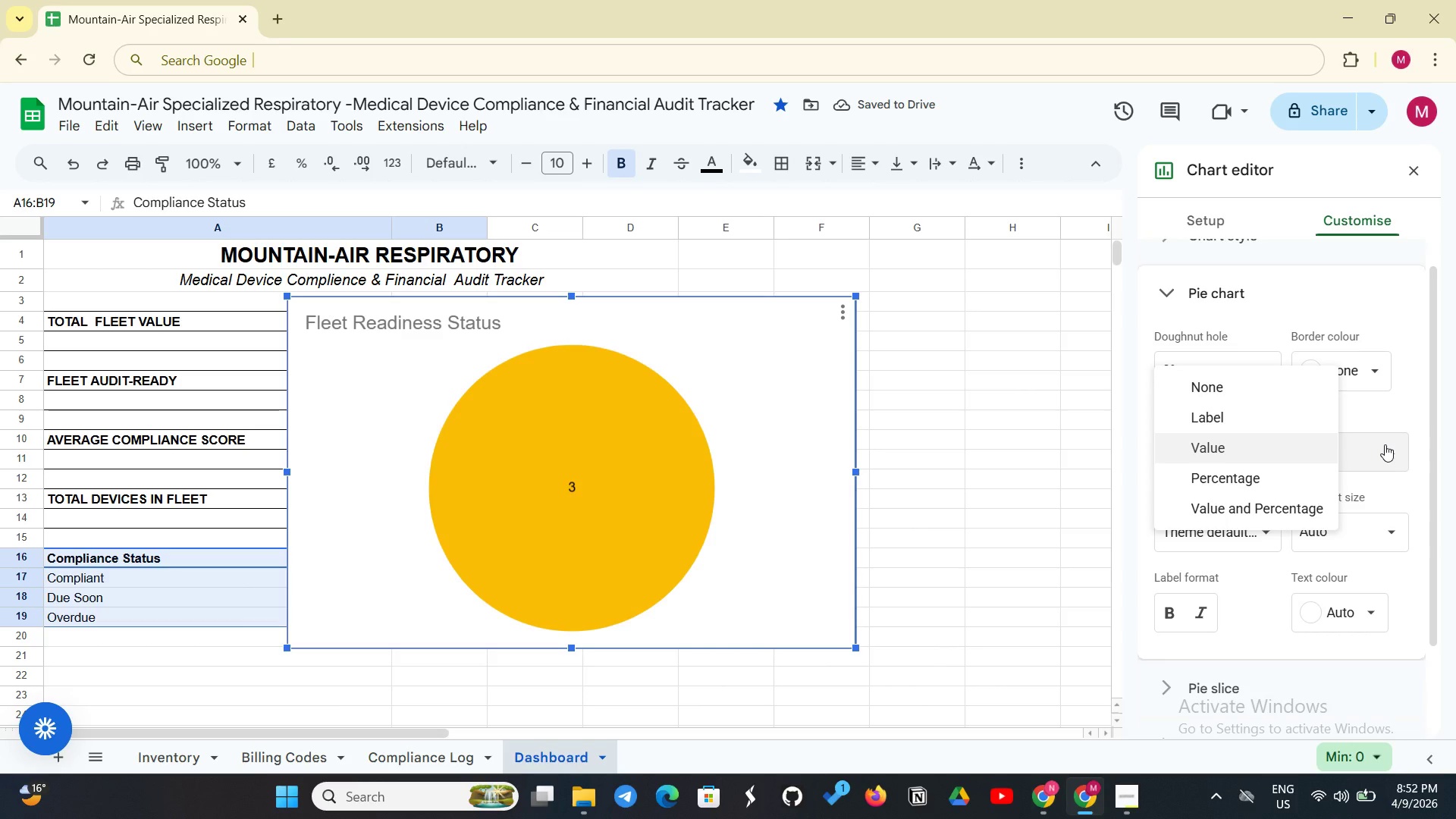 
left_click([1385, 444])
 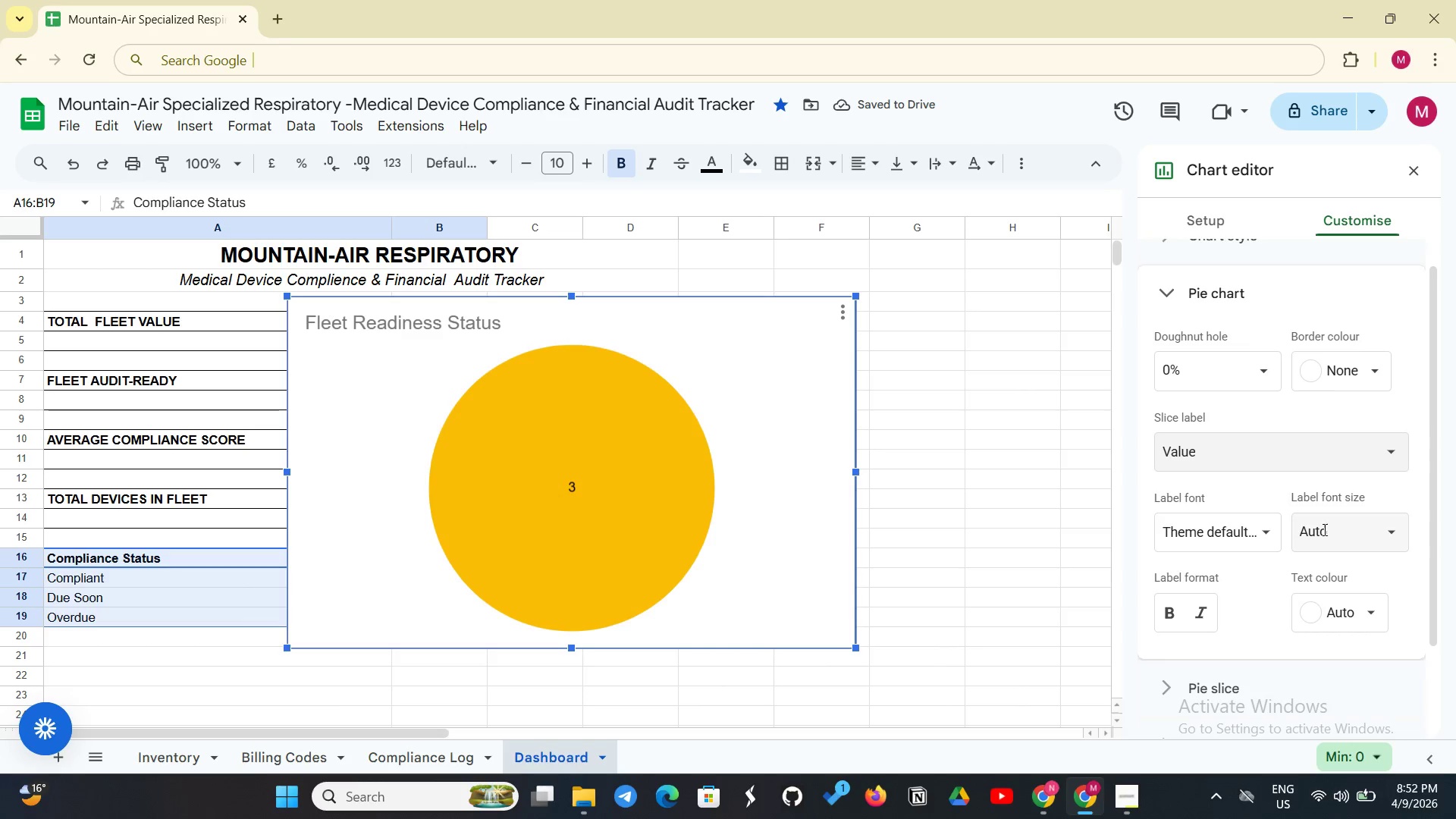 
scroll: coordinate [1316, 551], scroll_direction: down, amount: 2.0
 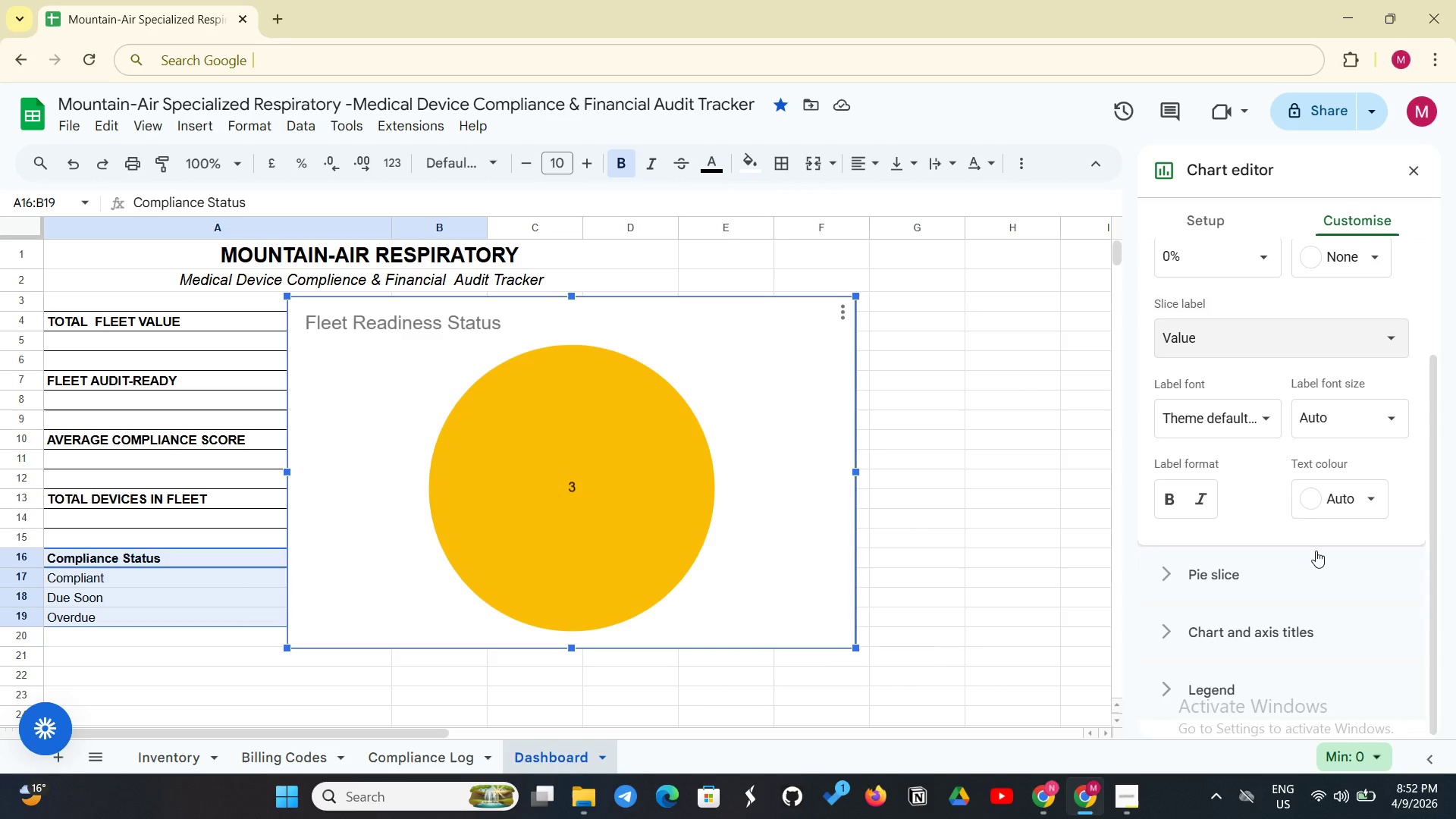 
scroll: coordinate [1316, 551], scroll_direction: up, amount: 2.0
 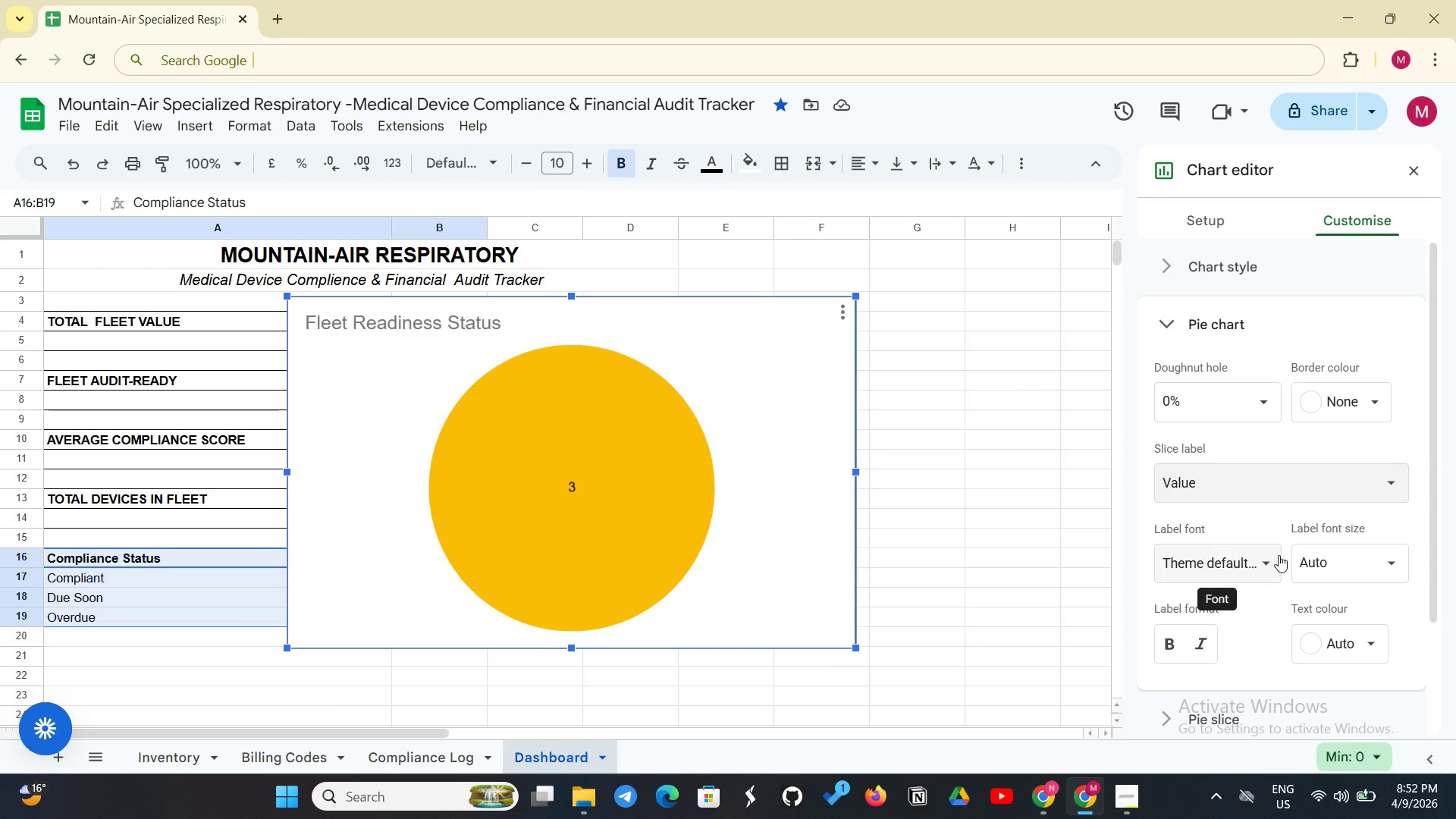 
left_click([1357, 480])
 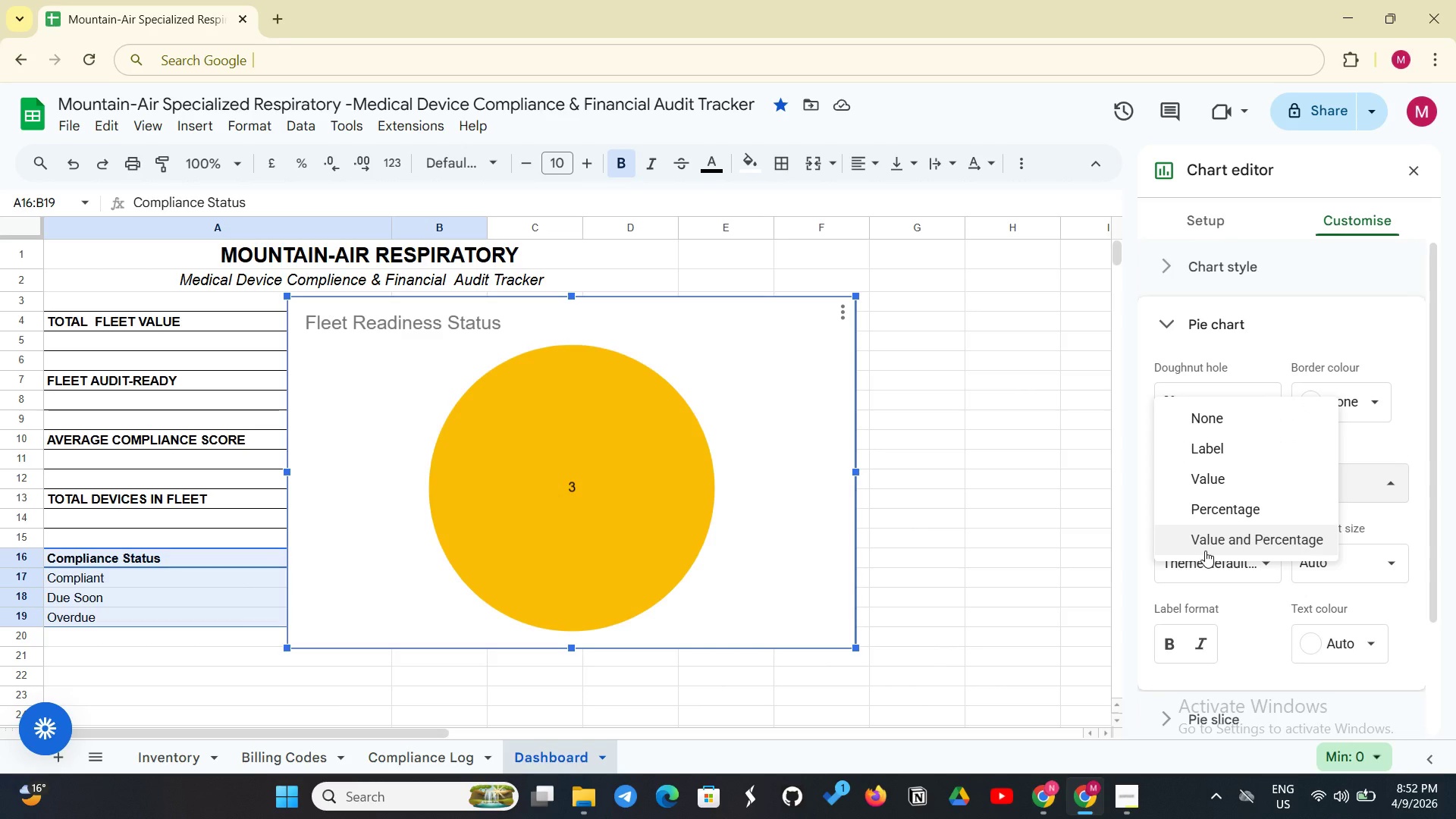 
left_click([1216, 417])
 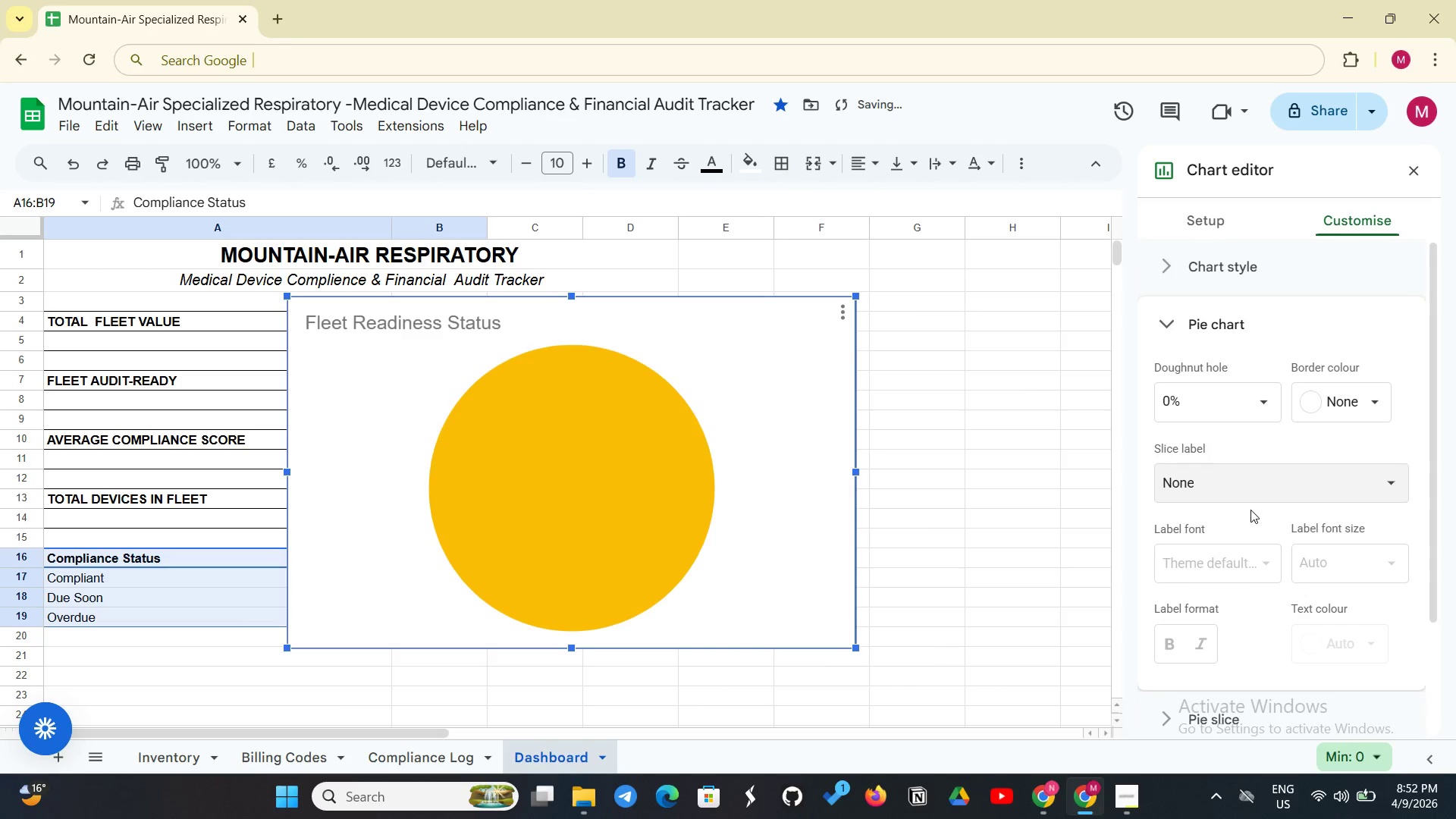 
scroll: coordinate [1250, 510], scroll_direction: down, amount: 3.0
 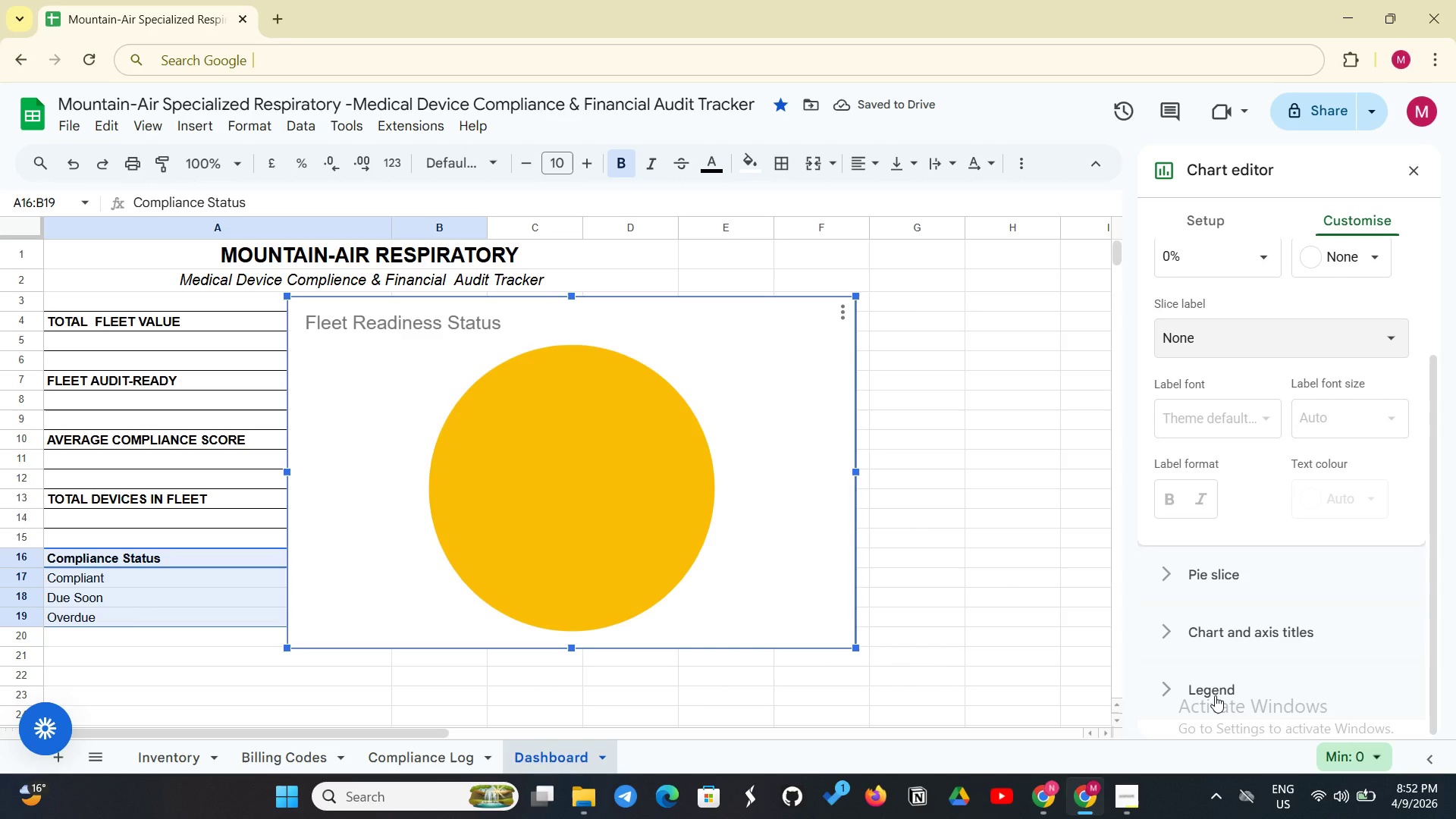 
scroll: coordinate [1215, 694], scroll_direction: up, amount: 7.0
 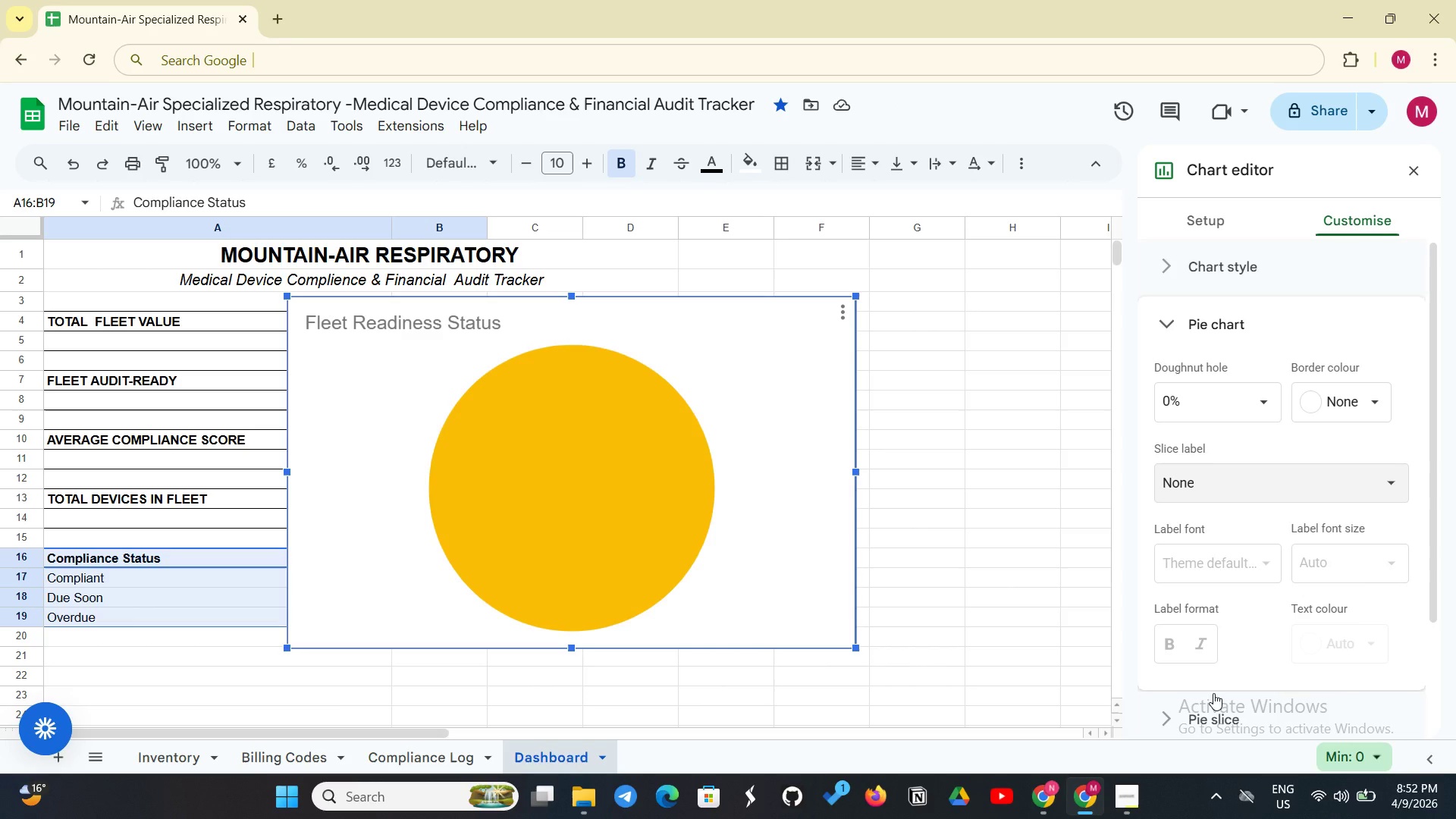 
wait(11.61)
 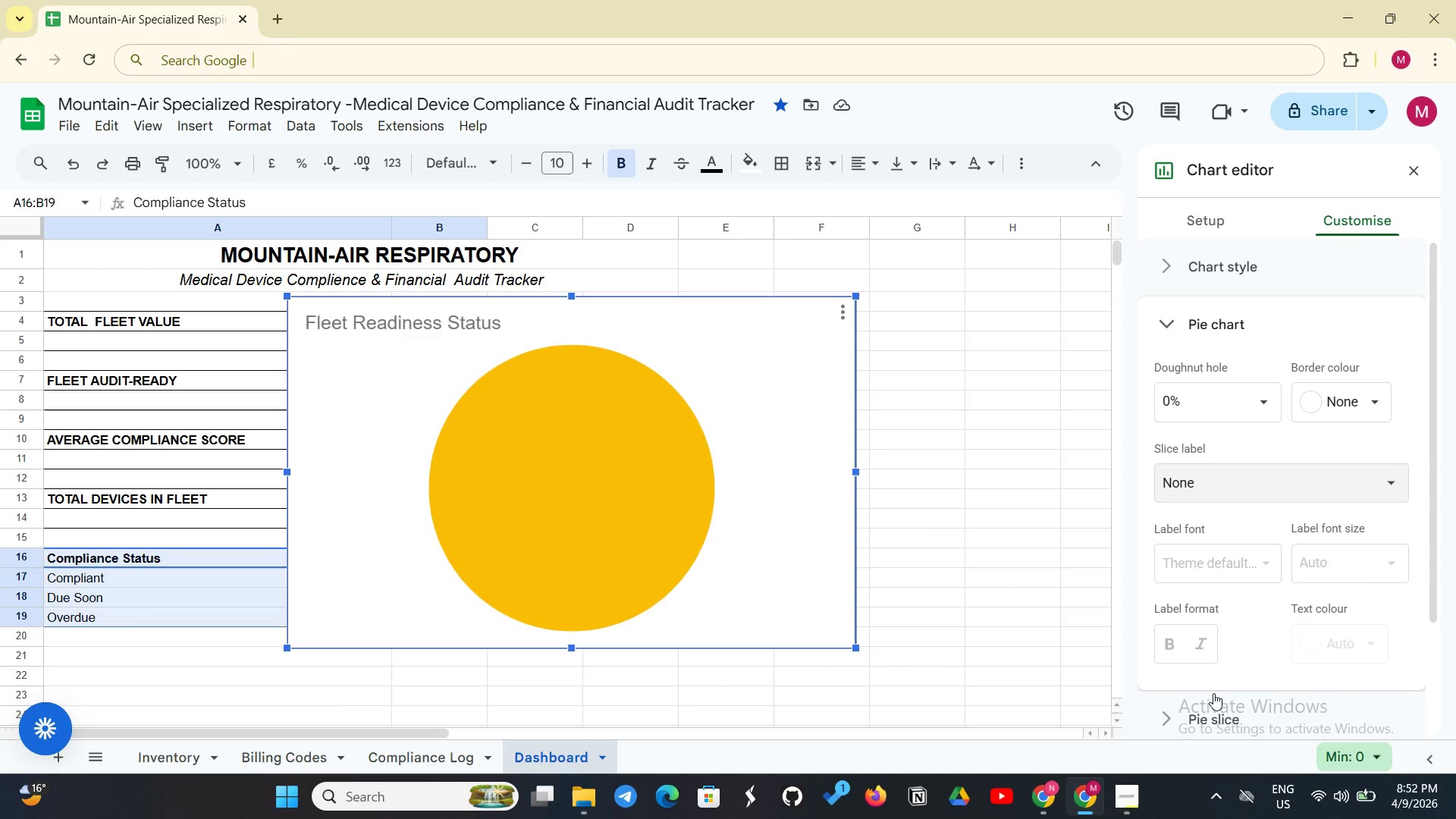 
scroll: coordinate [1215, 337], scroll_direction: up, amount: 7.0
 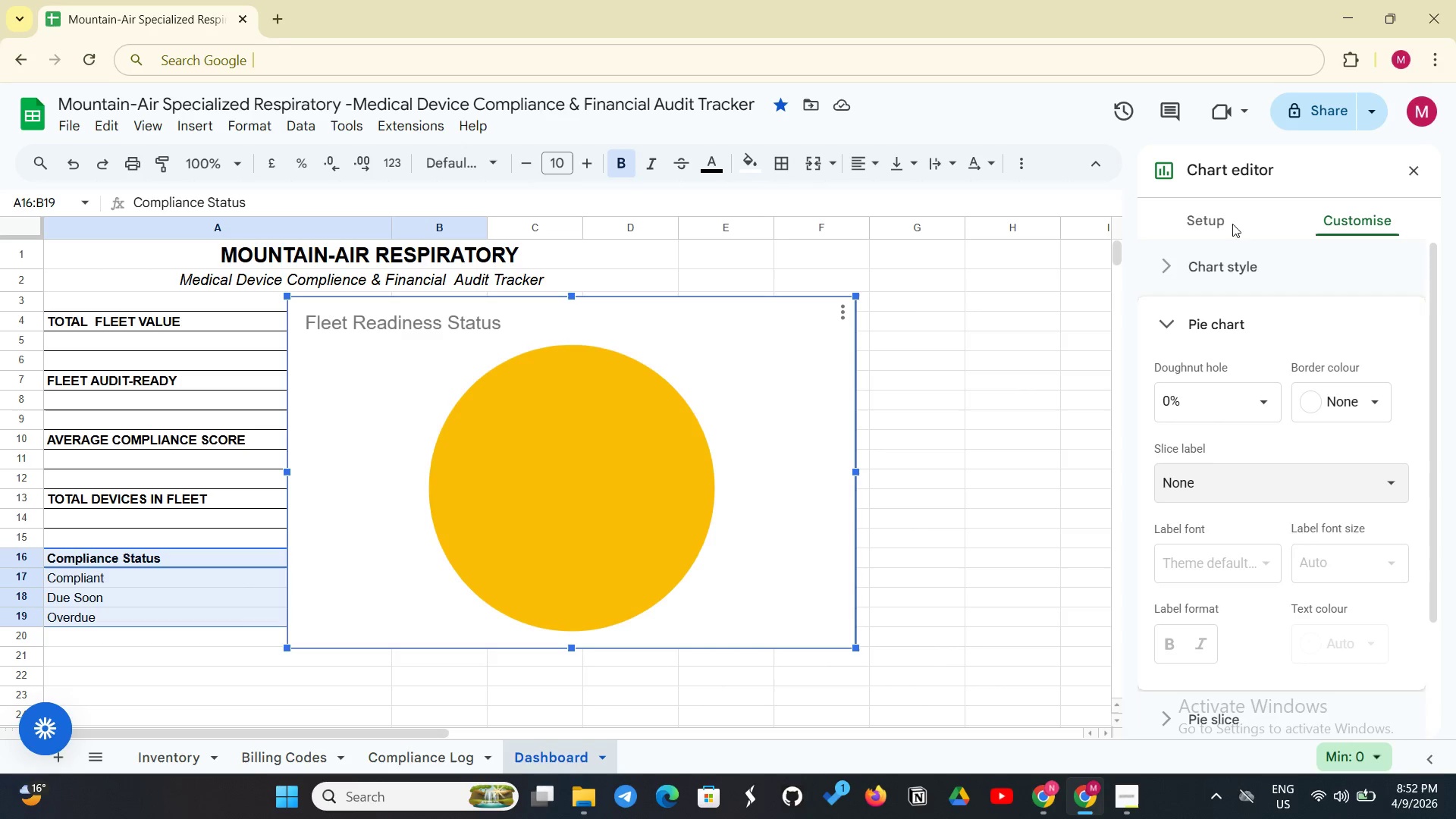 
left_click([1228, 221])
 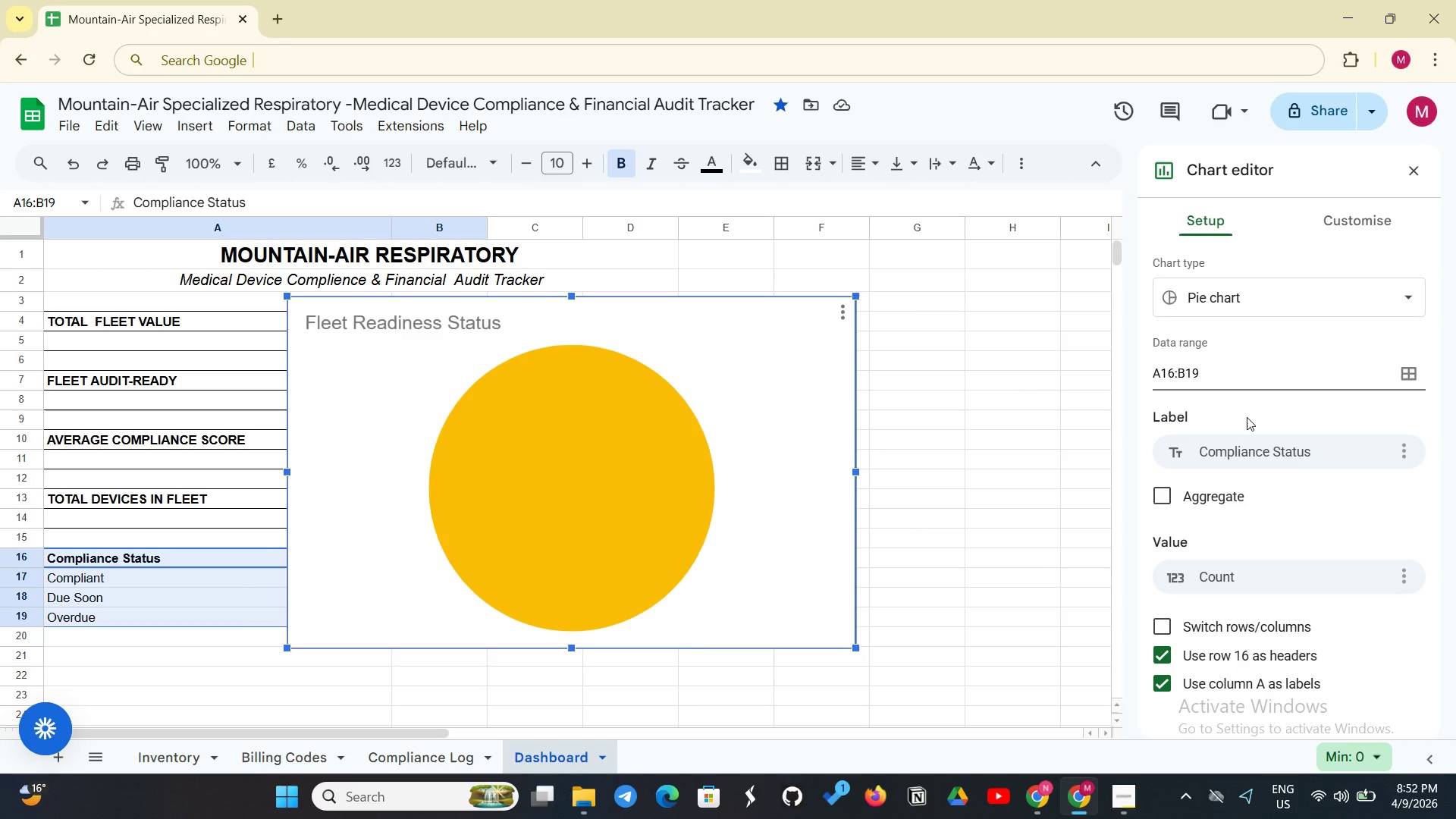 
scroll: coordinate [1244, 526], scroll_direction: down, amount: 2.0
 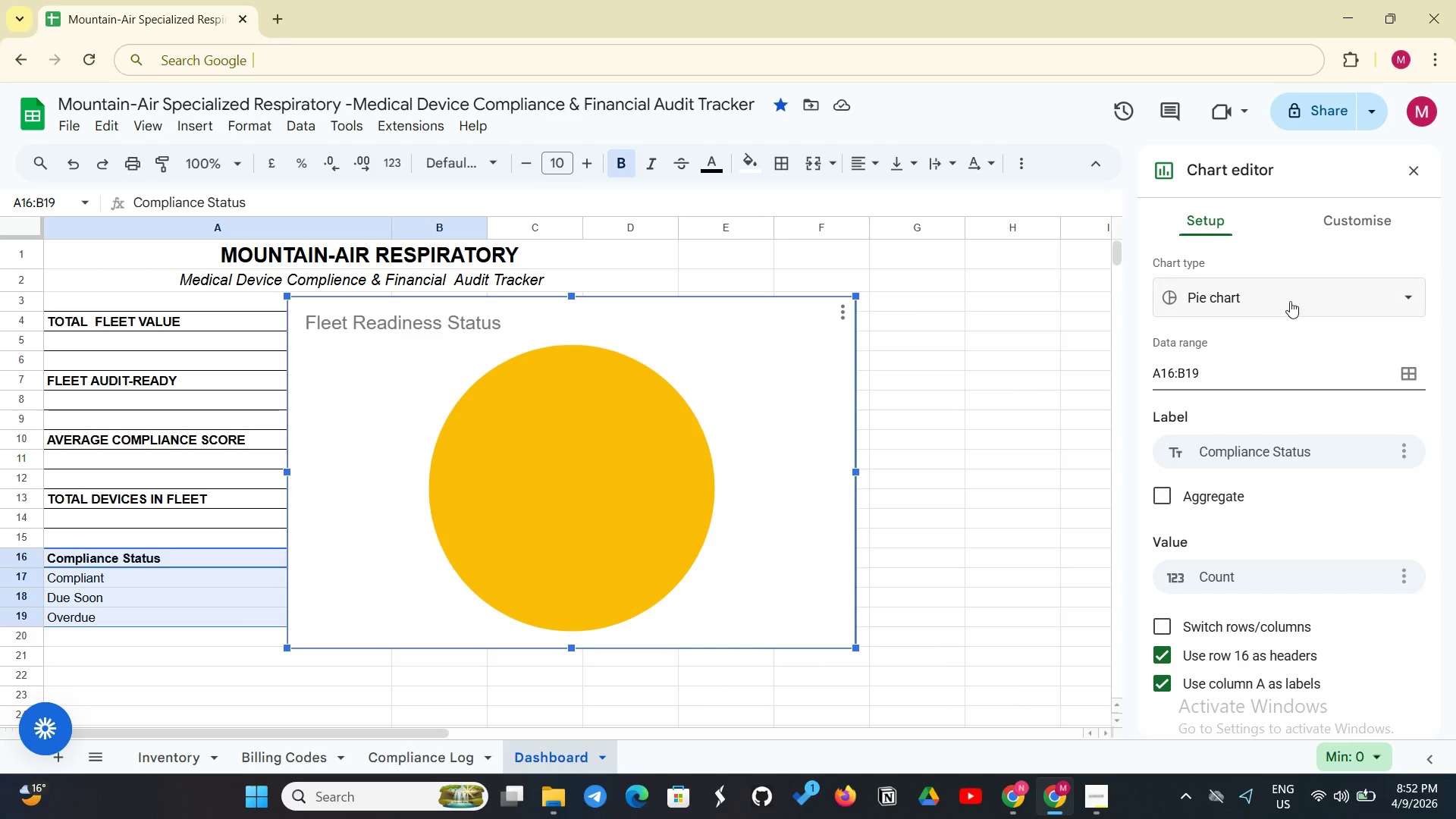 
left_click([1358, 215])
 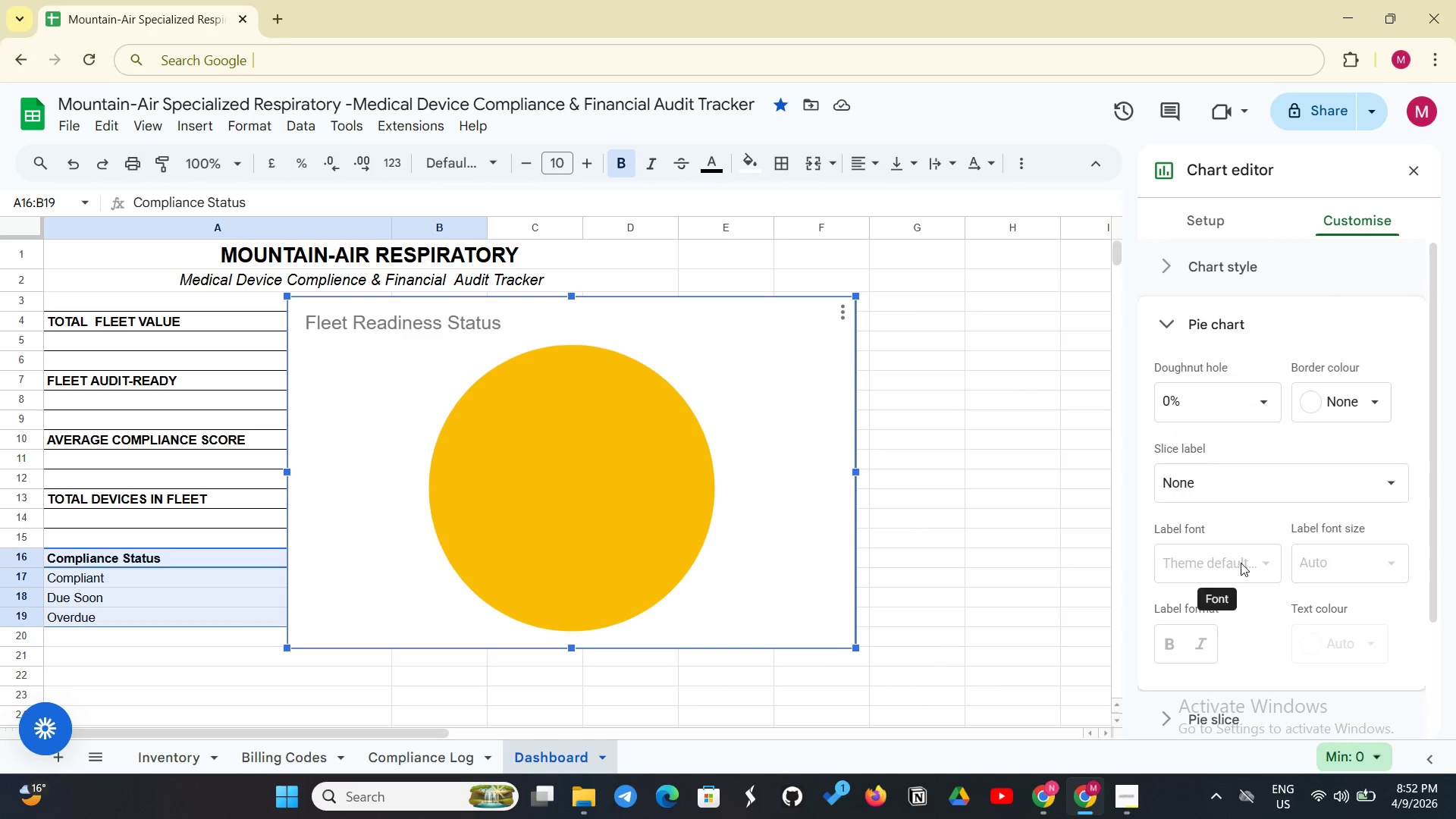 
scroll: coordinate [1257, 623], scroll_direction: down, amount: 3.0
 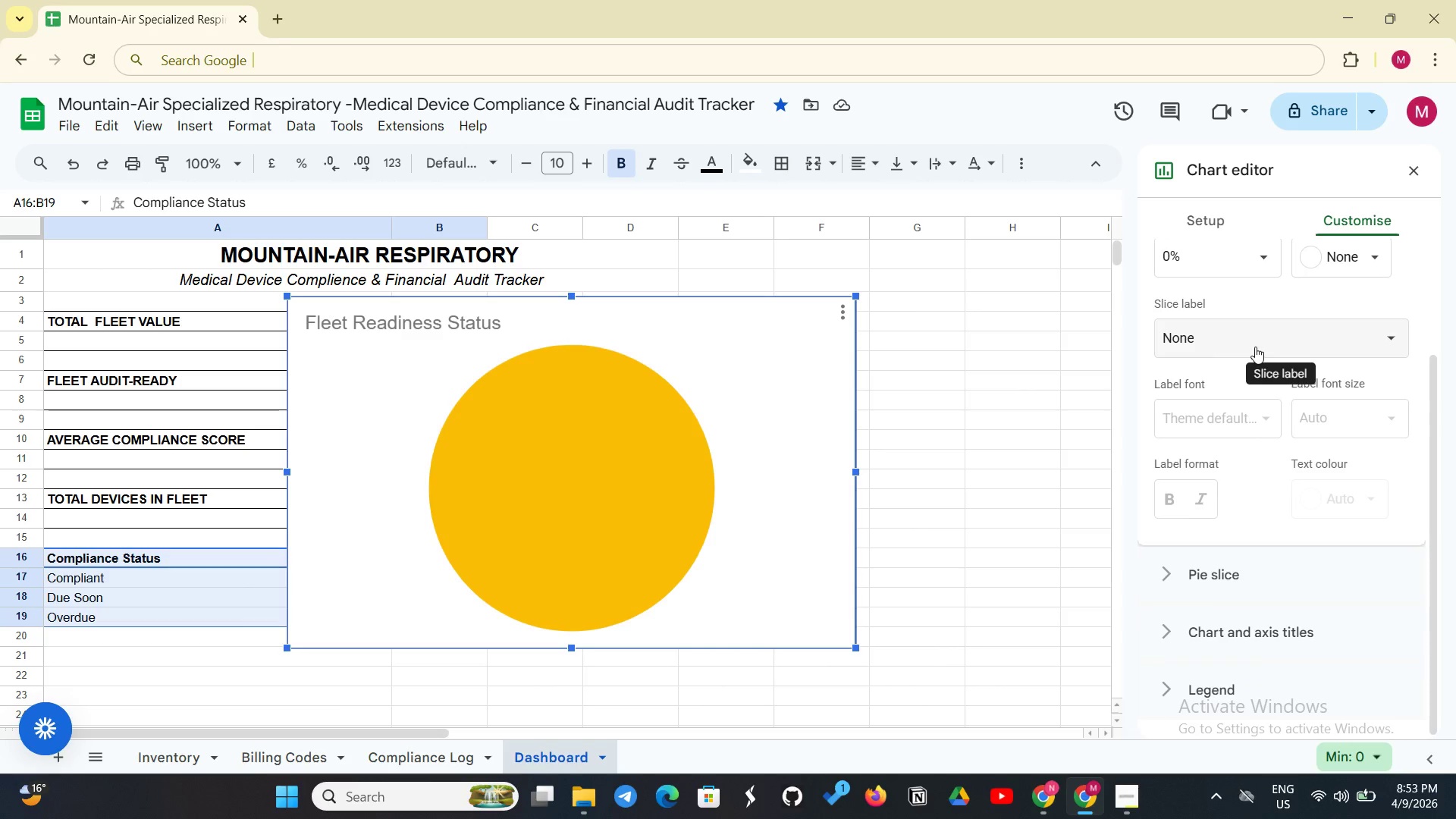 
left_click([1227, 412])
 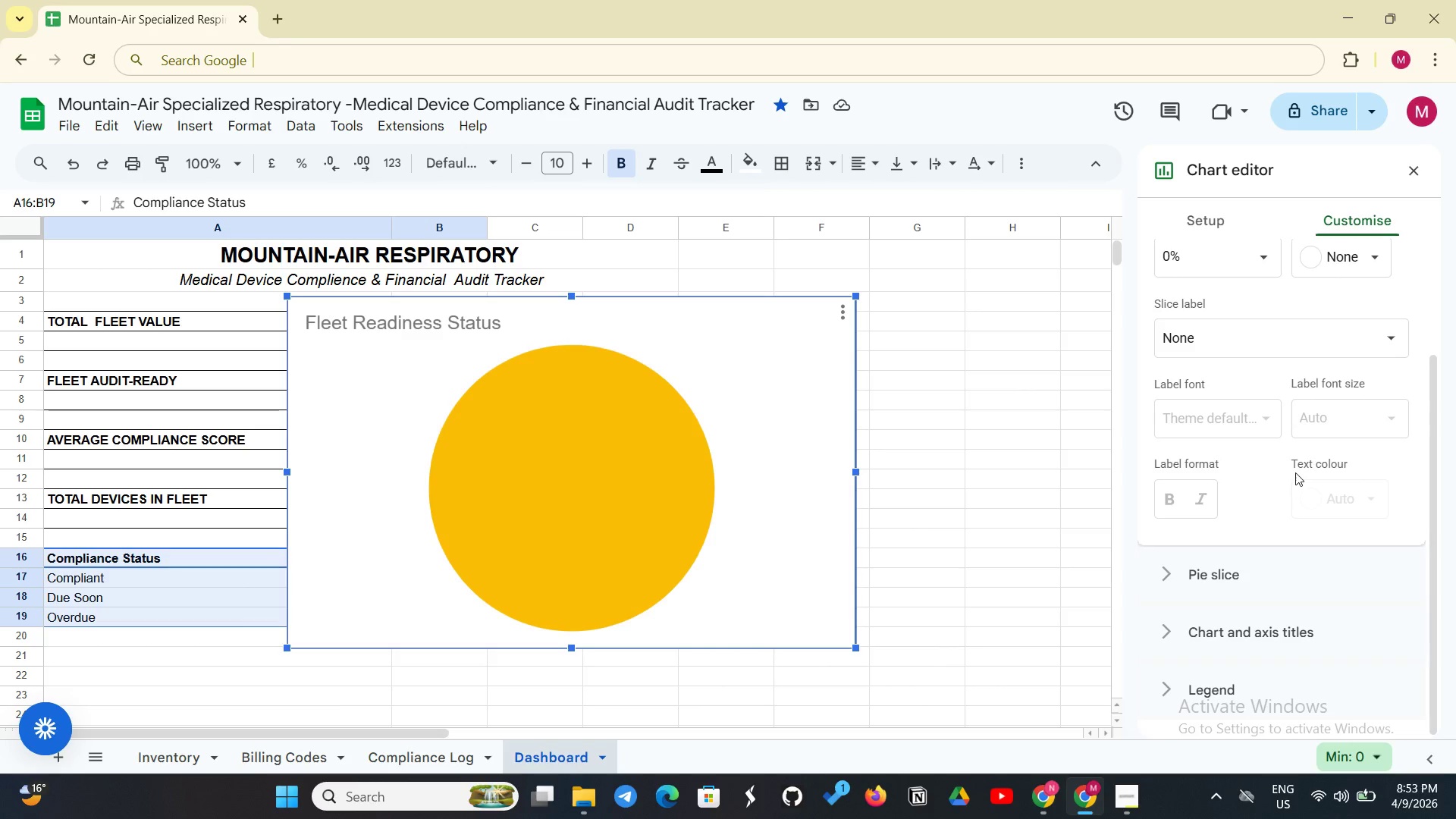 
left_click([1330, 499])
 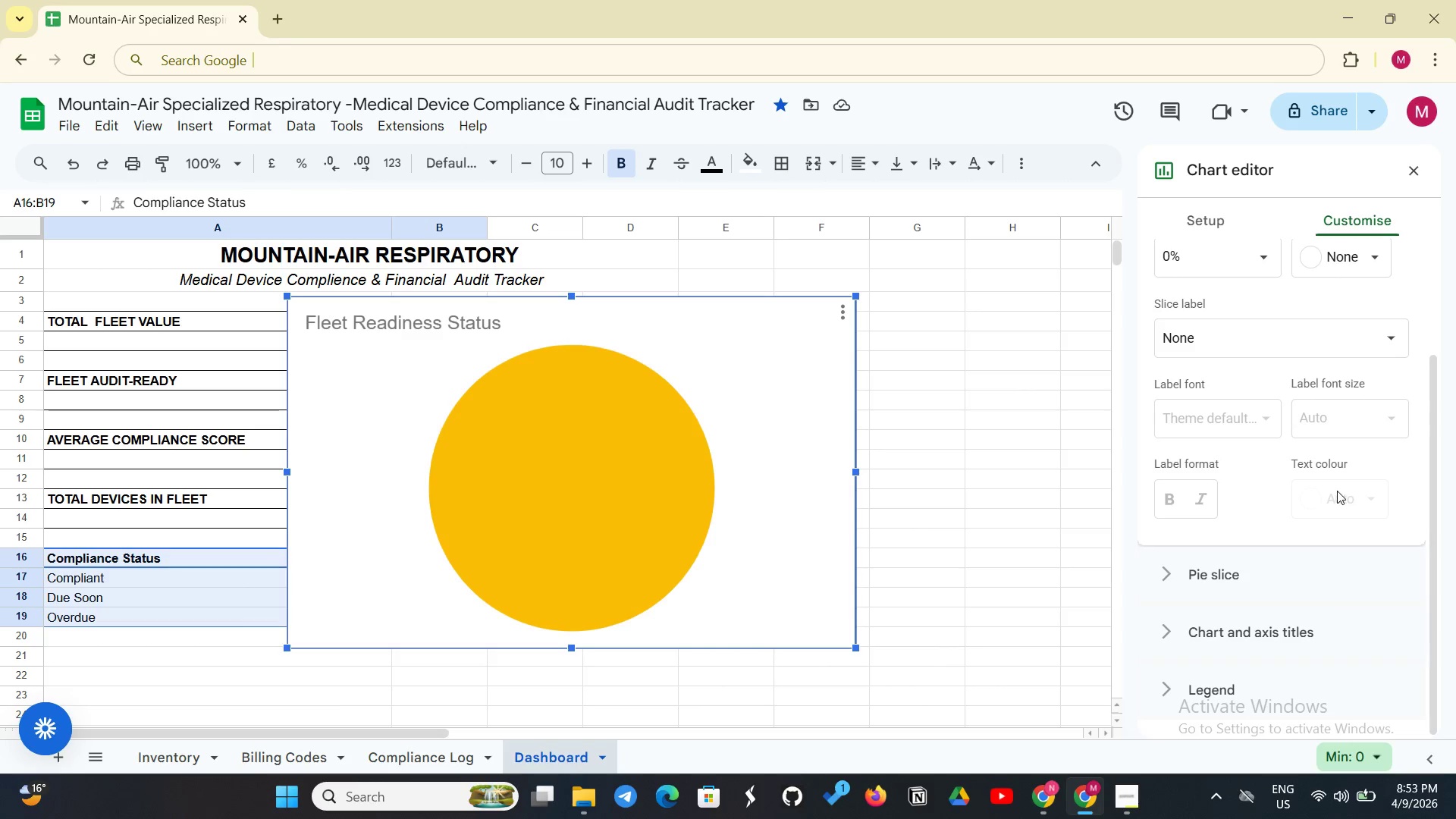 
left_click([1337, 491])
 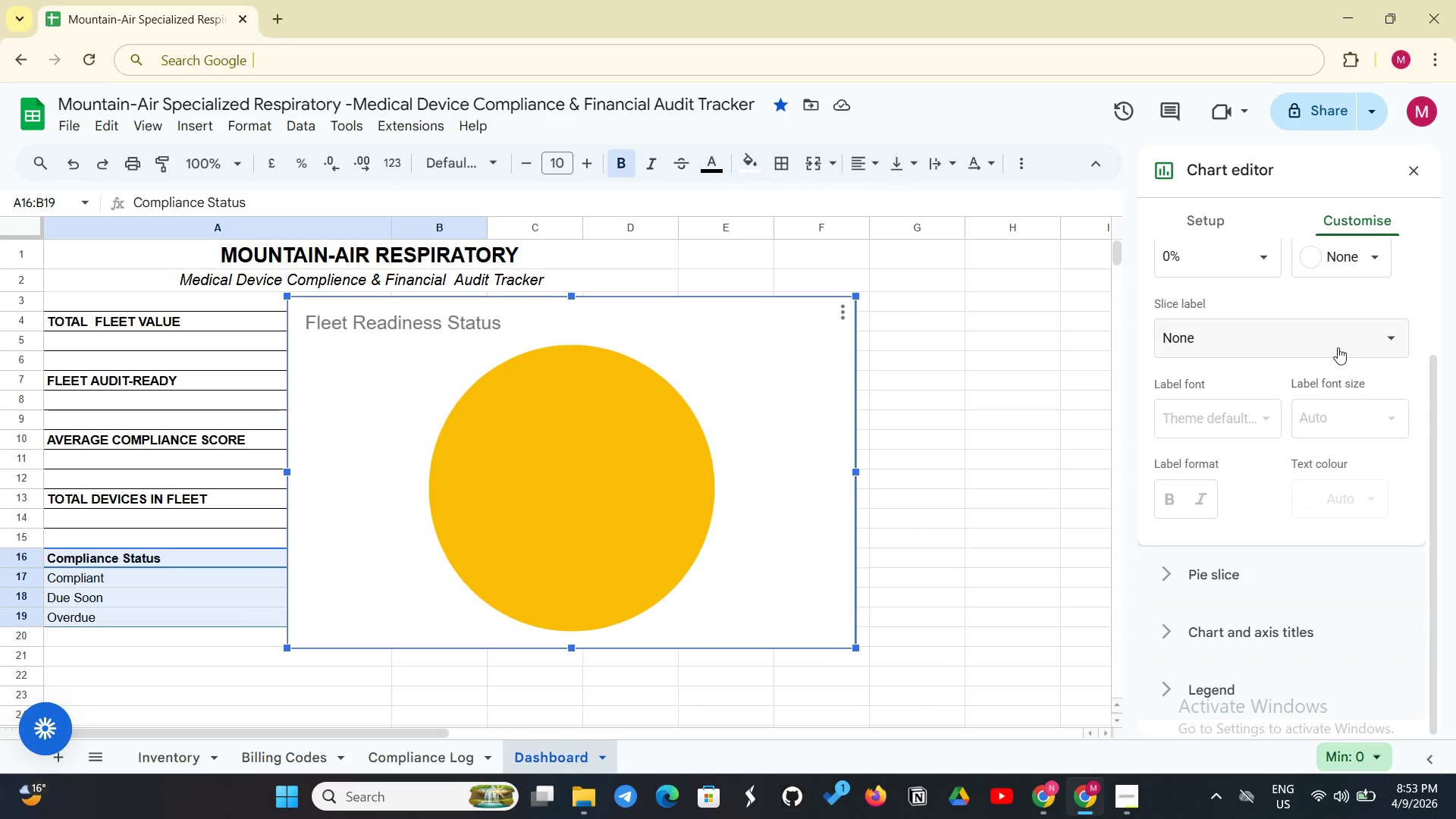 
left_click([1338, 347])
 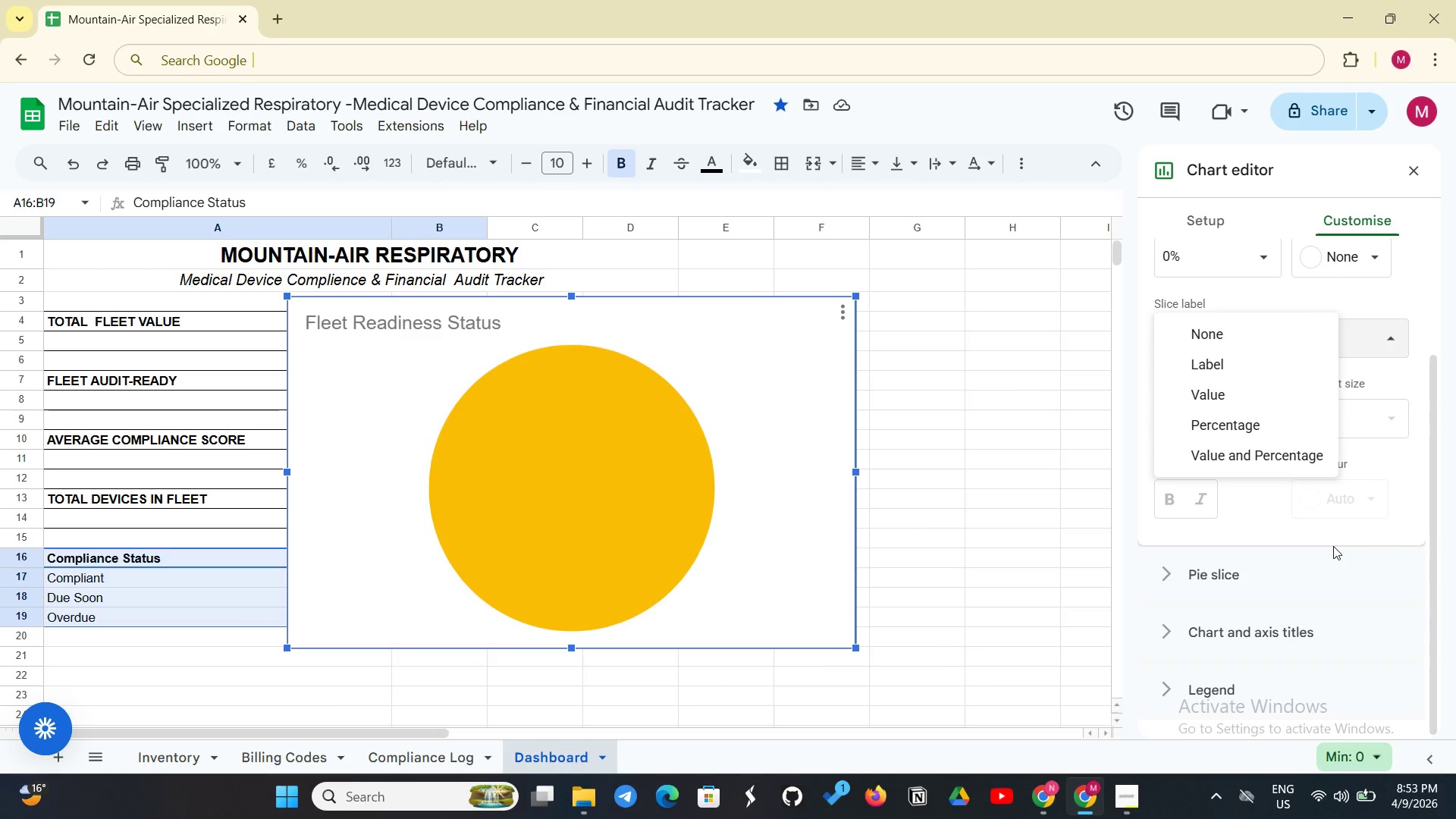 
left_click([1266, 530])
 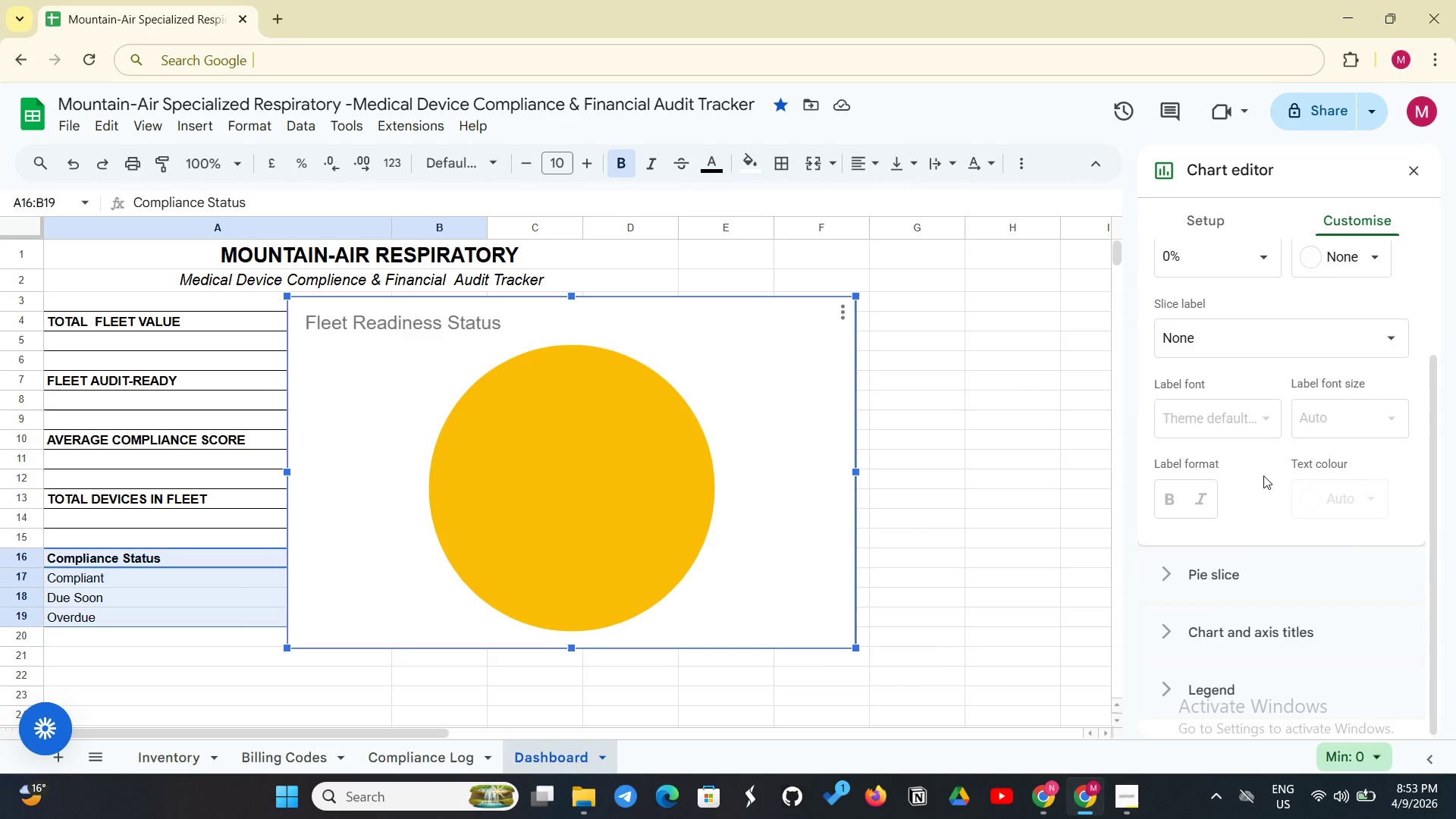 
scroll: coordinate [1263, 475], scroll_direction: up, amount: 5.0
 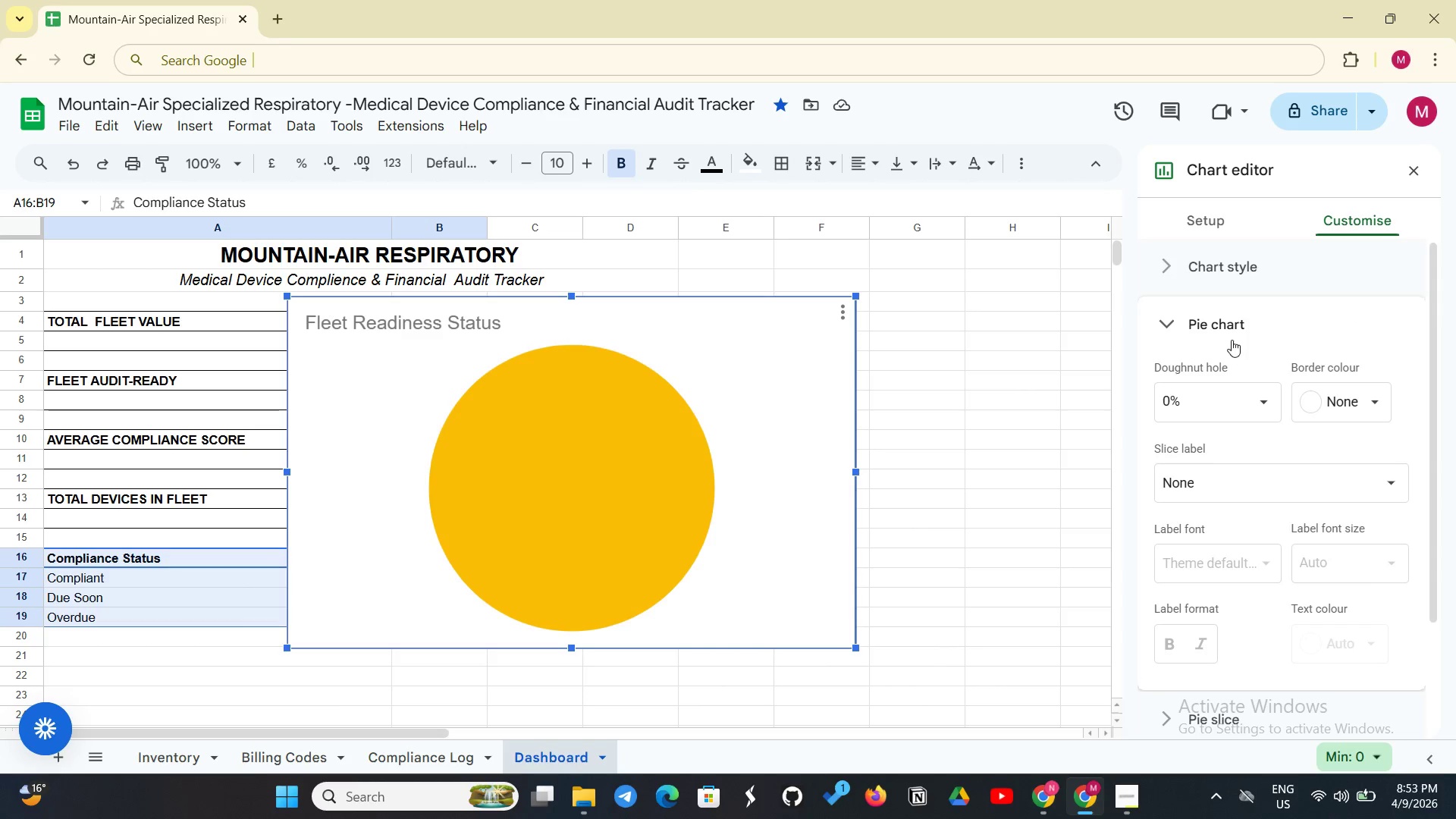 
left_click([1227, 331])
 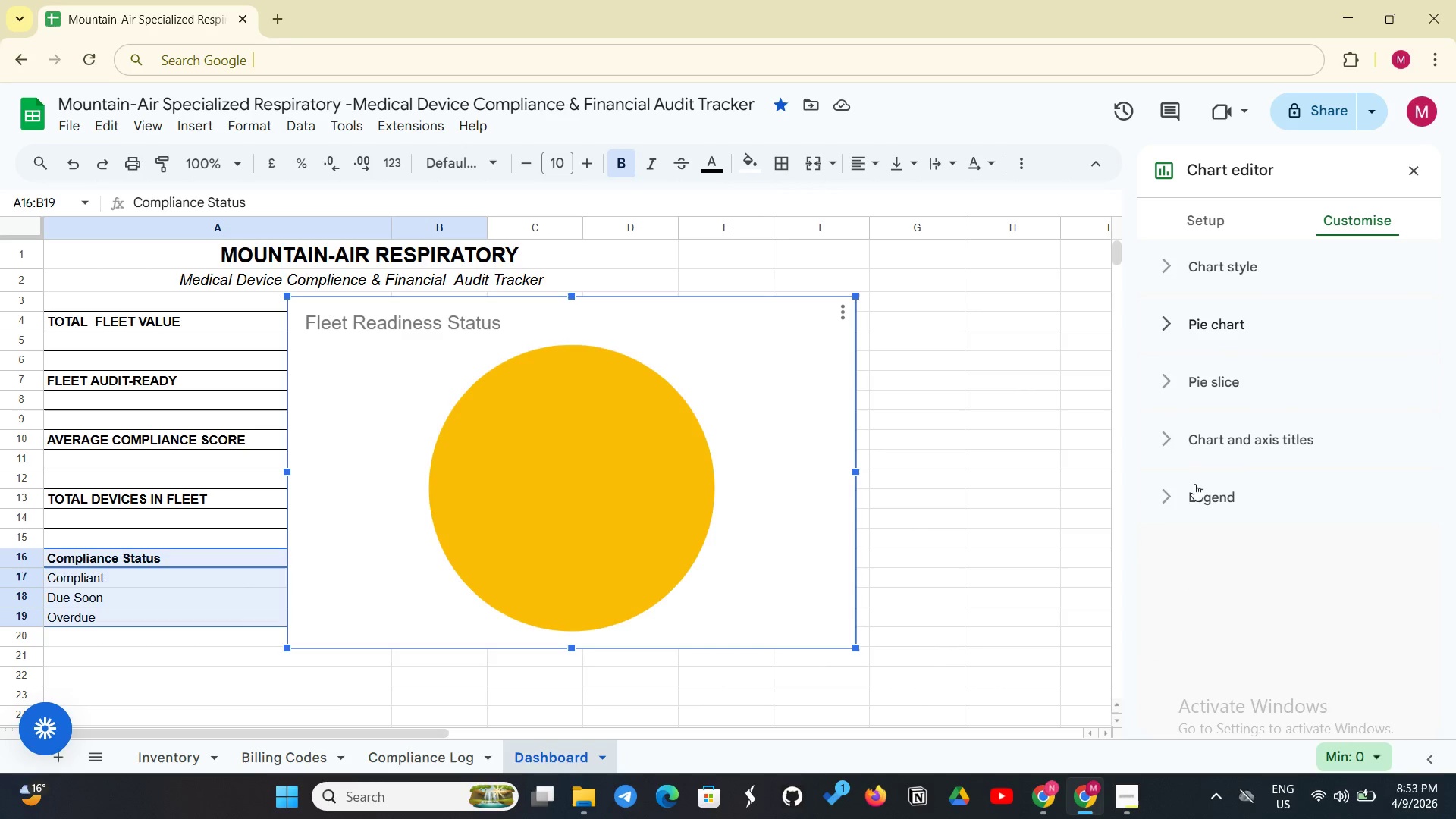 
left_click([1200, 488])
 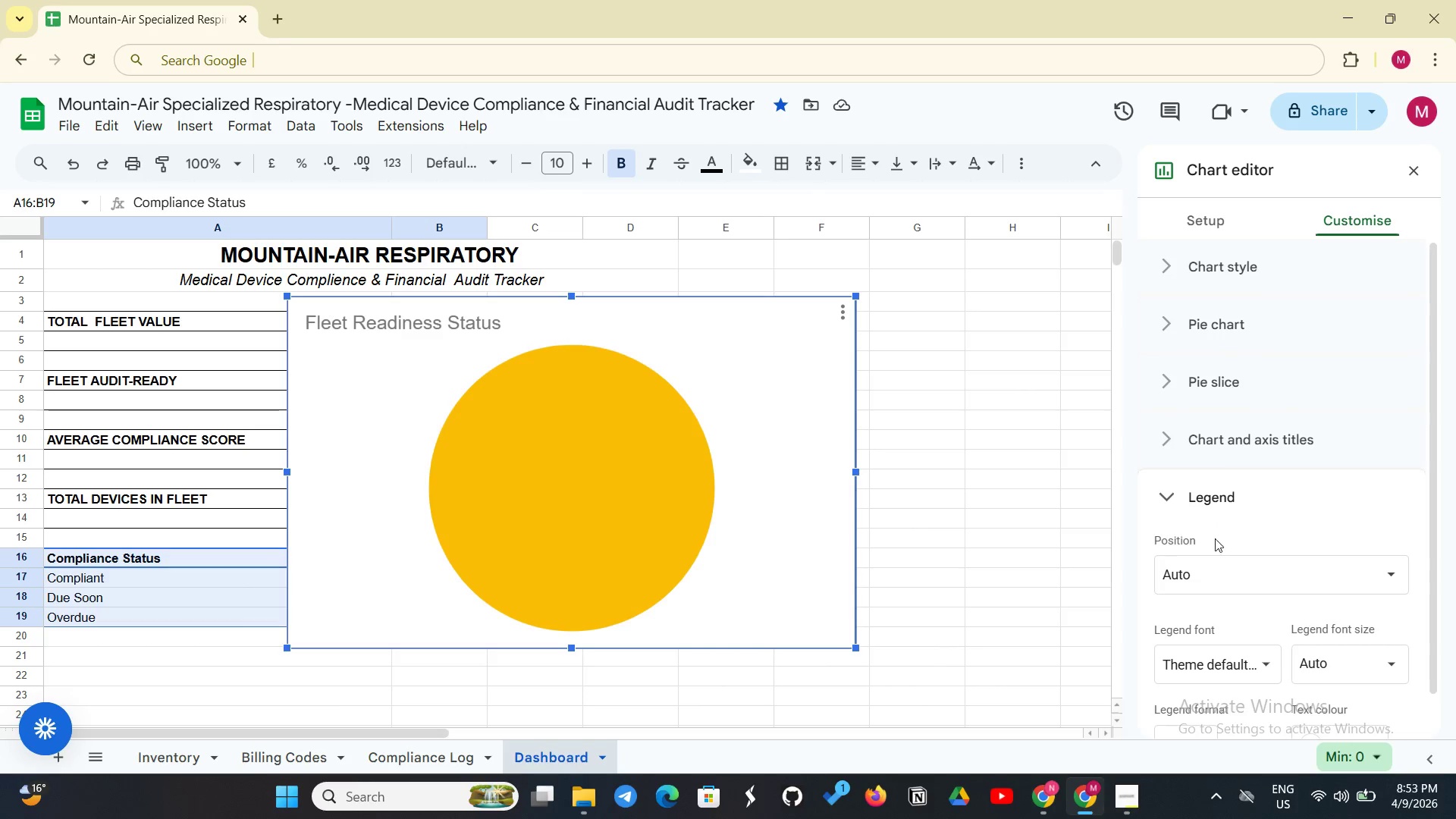 
scroll: coordinate [1217, 545], scroll_direction: down, amount: 3.0
 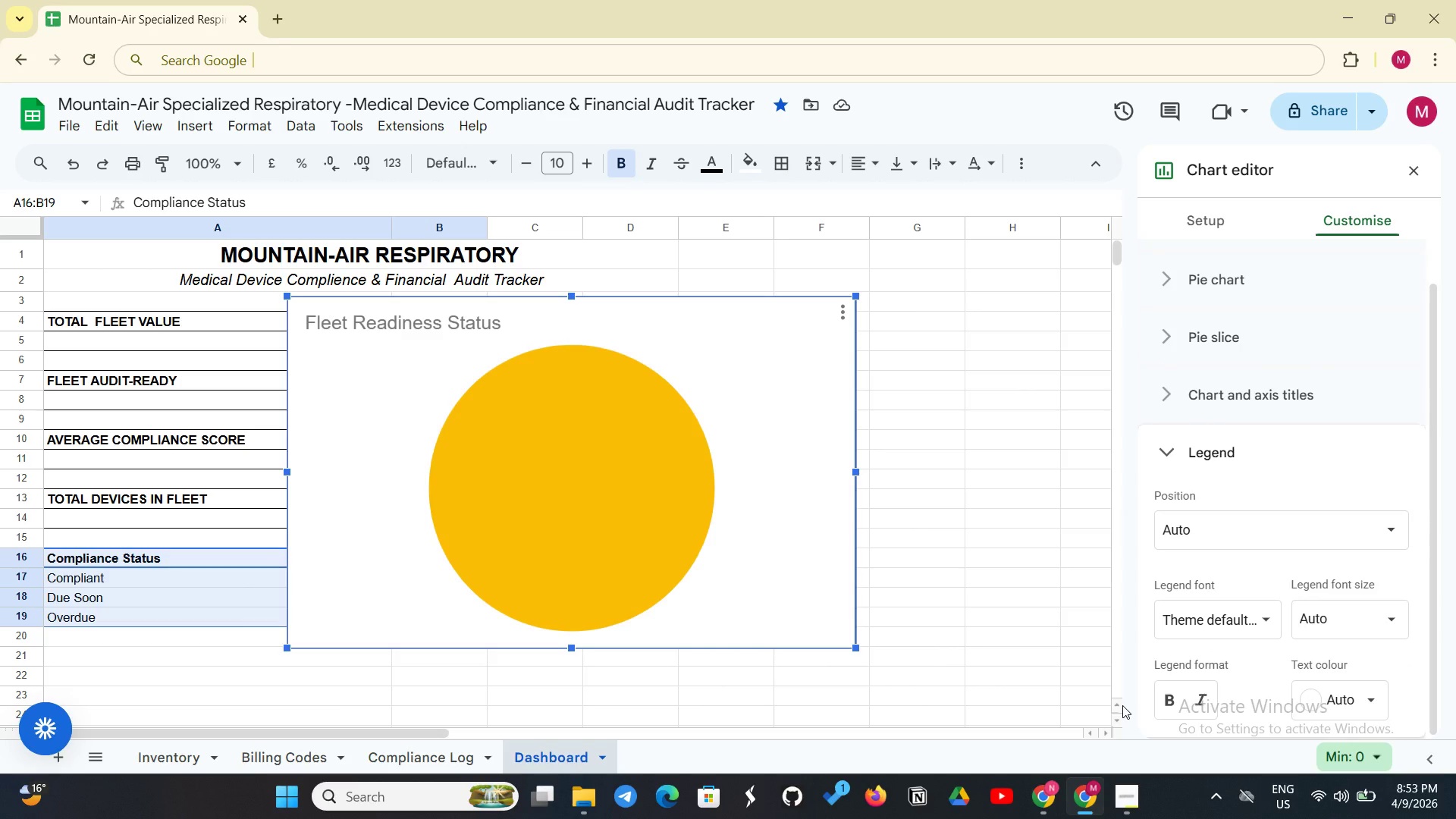 
wait(16.94)
 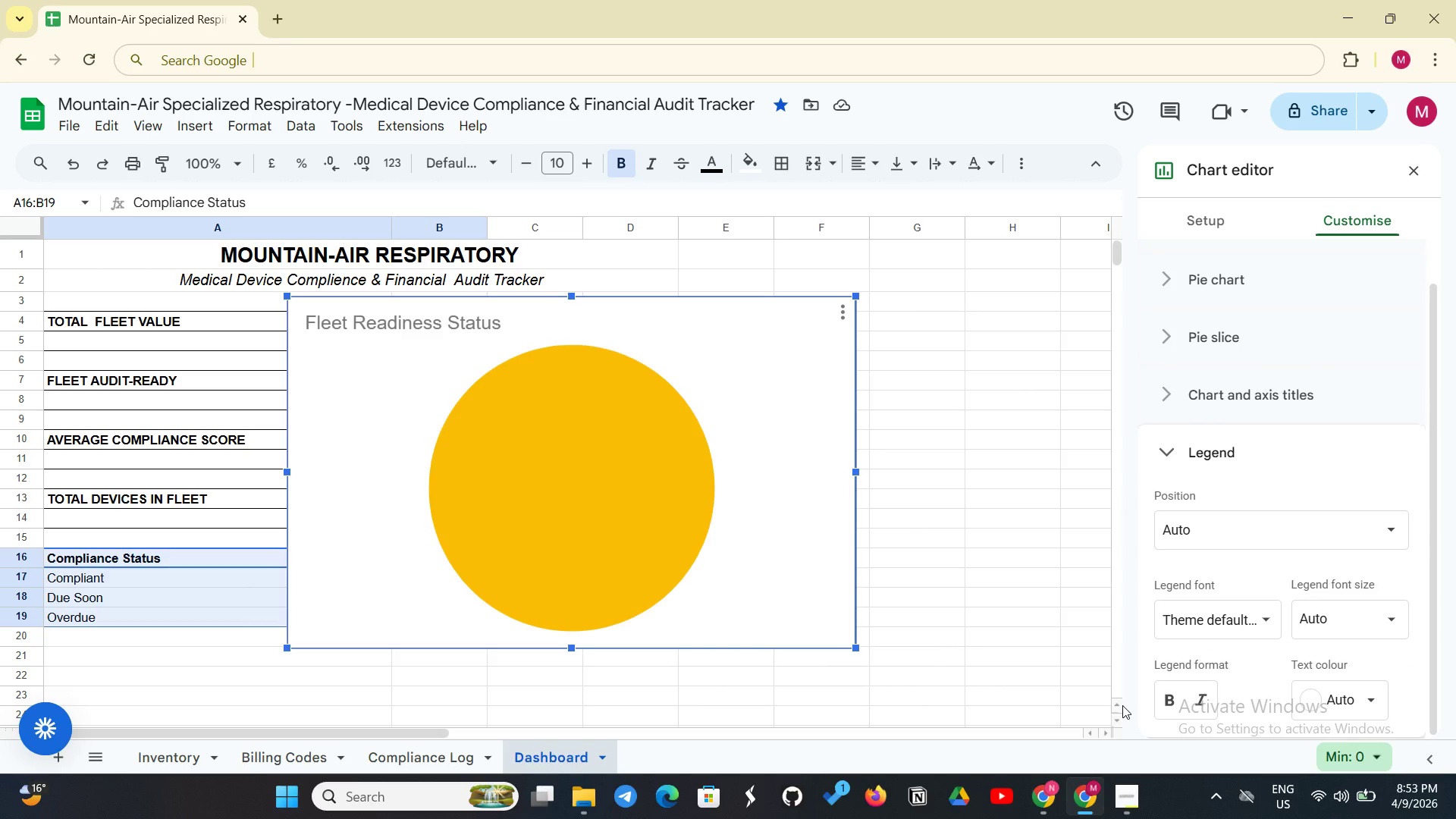 
left_click([681, 648])
 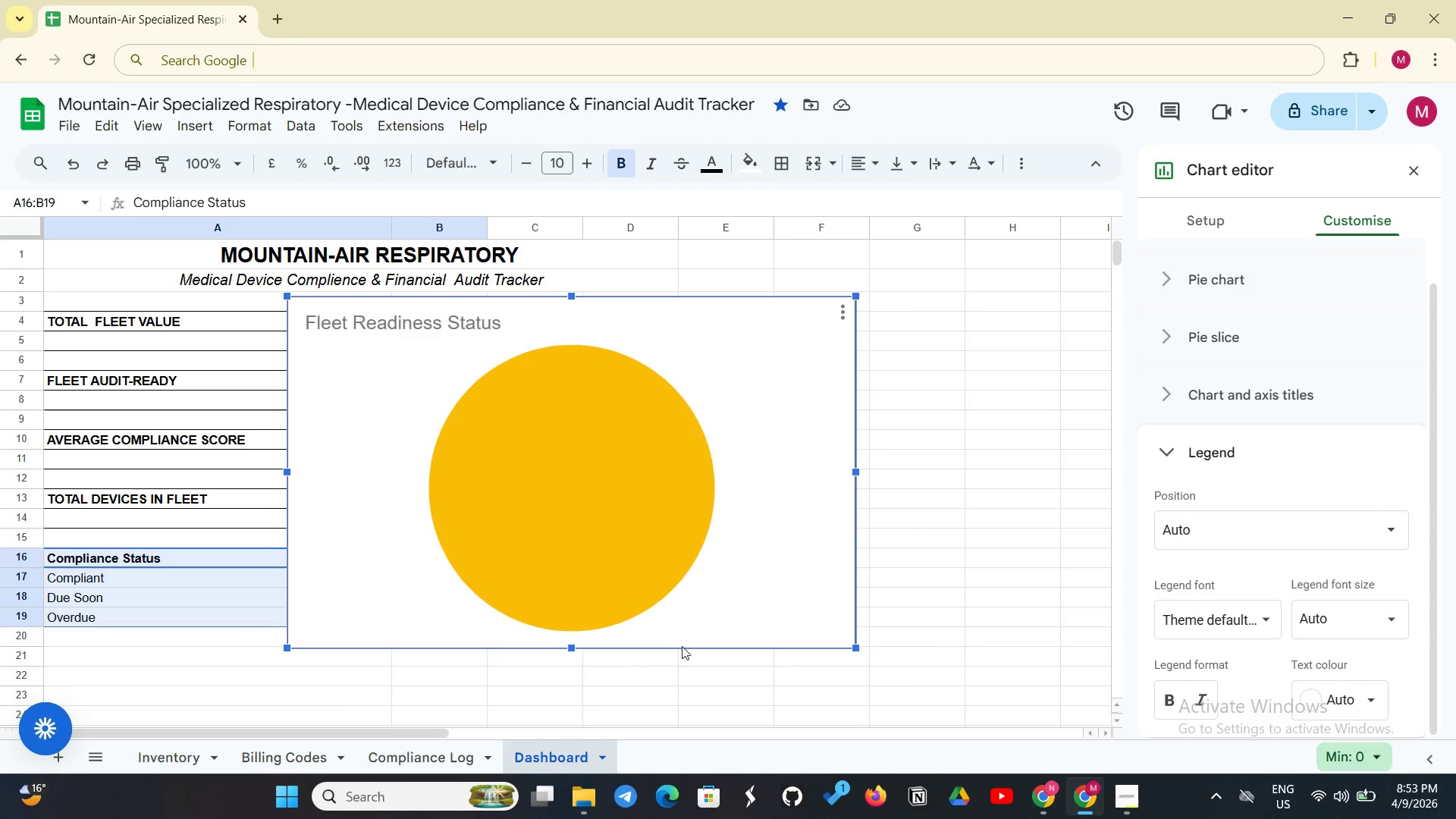 
double_click([682, 646])
 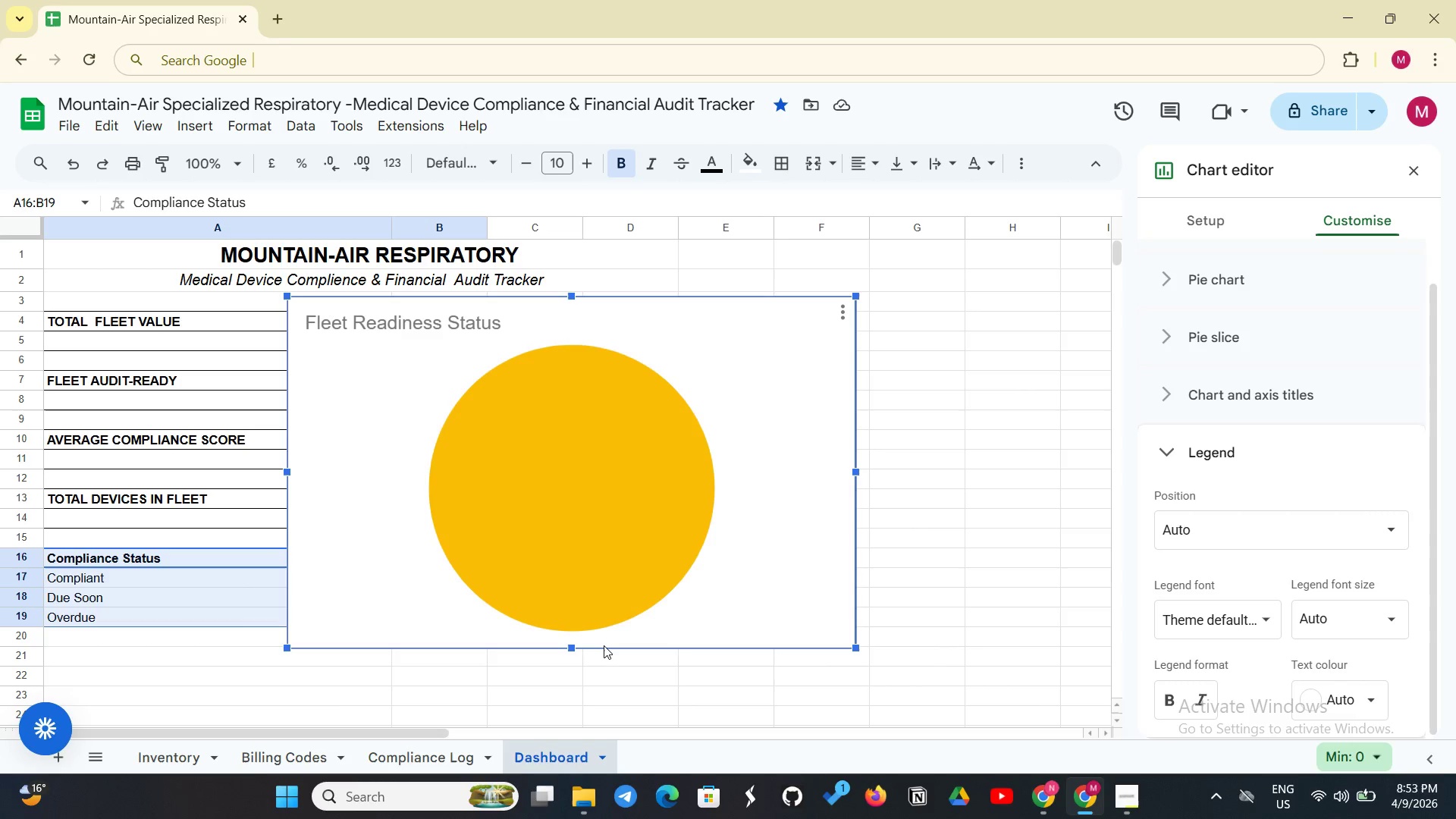 
left_click([604, 645])
 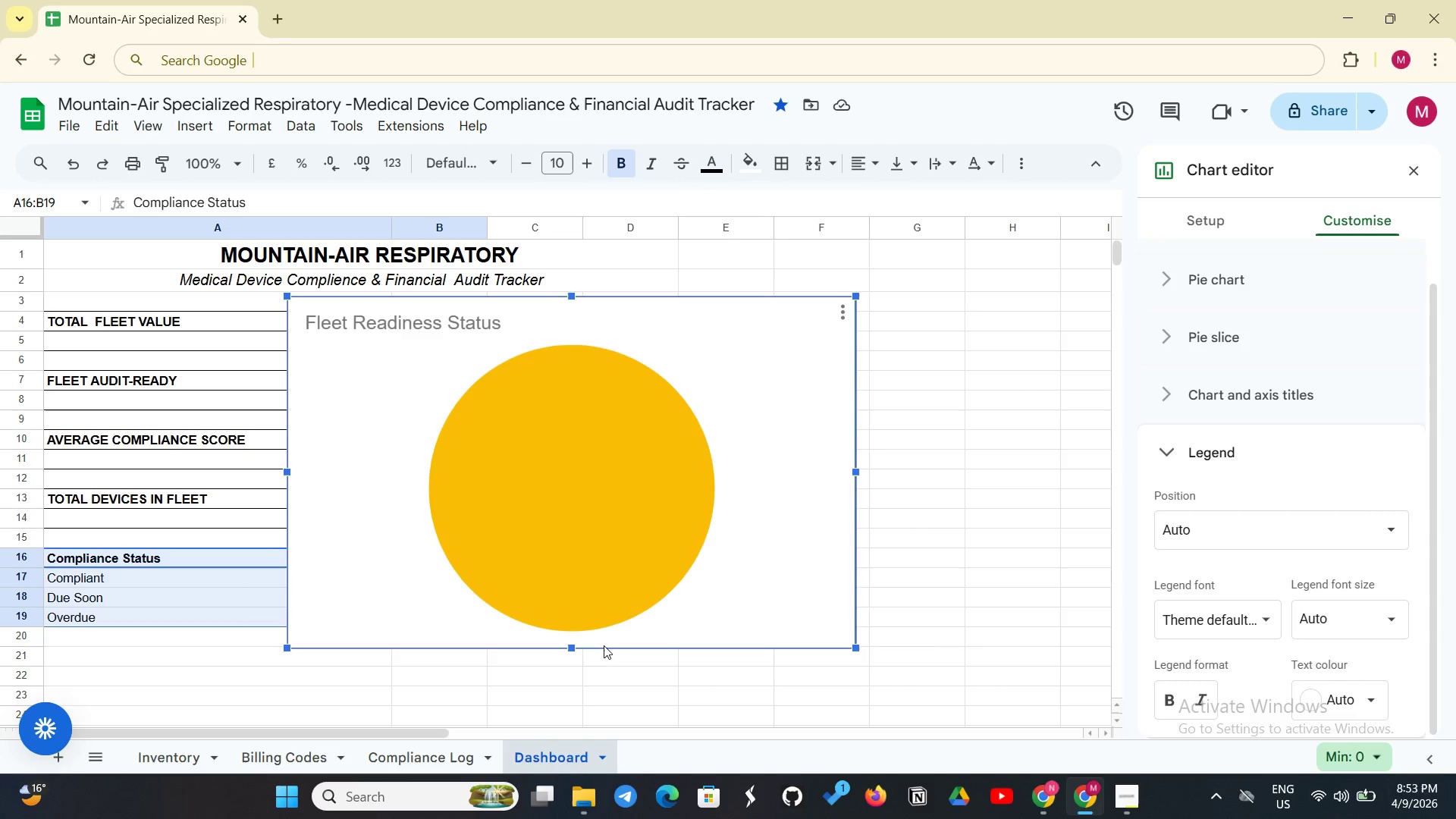 
left_click_drag(start_coordinate=[604, 645], to_coordinate=[574, 818])
 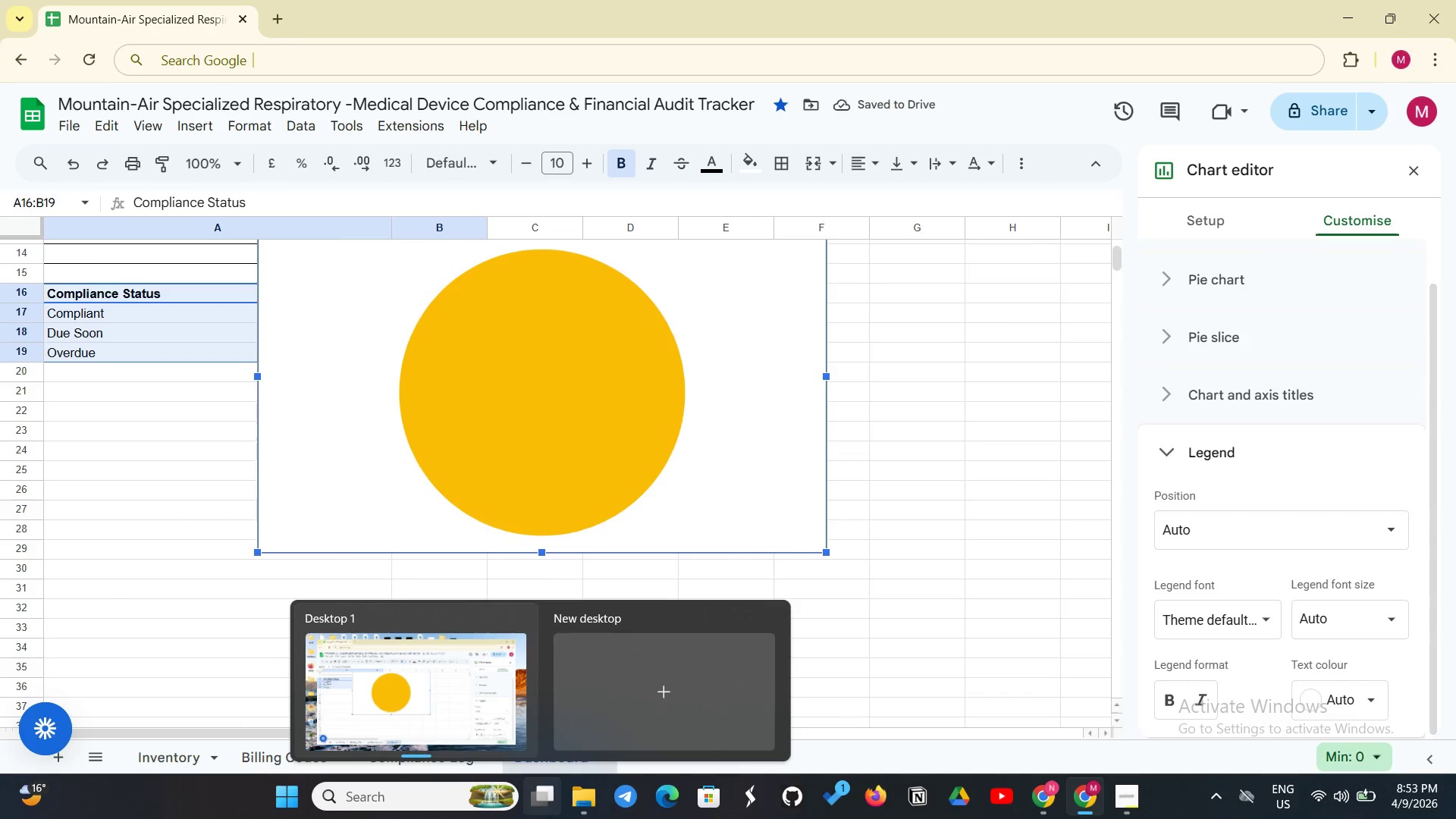 
scroll: coordinate [726, 704], scroll_direction: down, amount: 1.0
 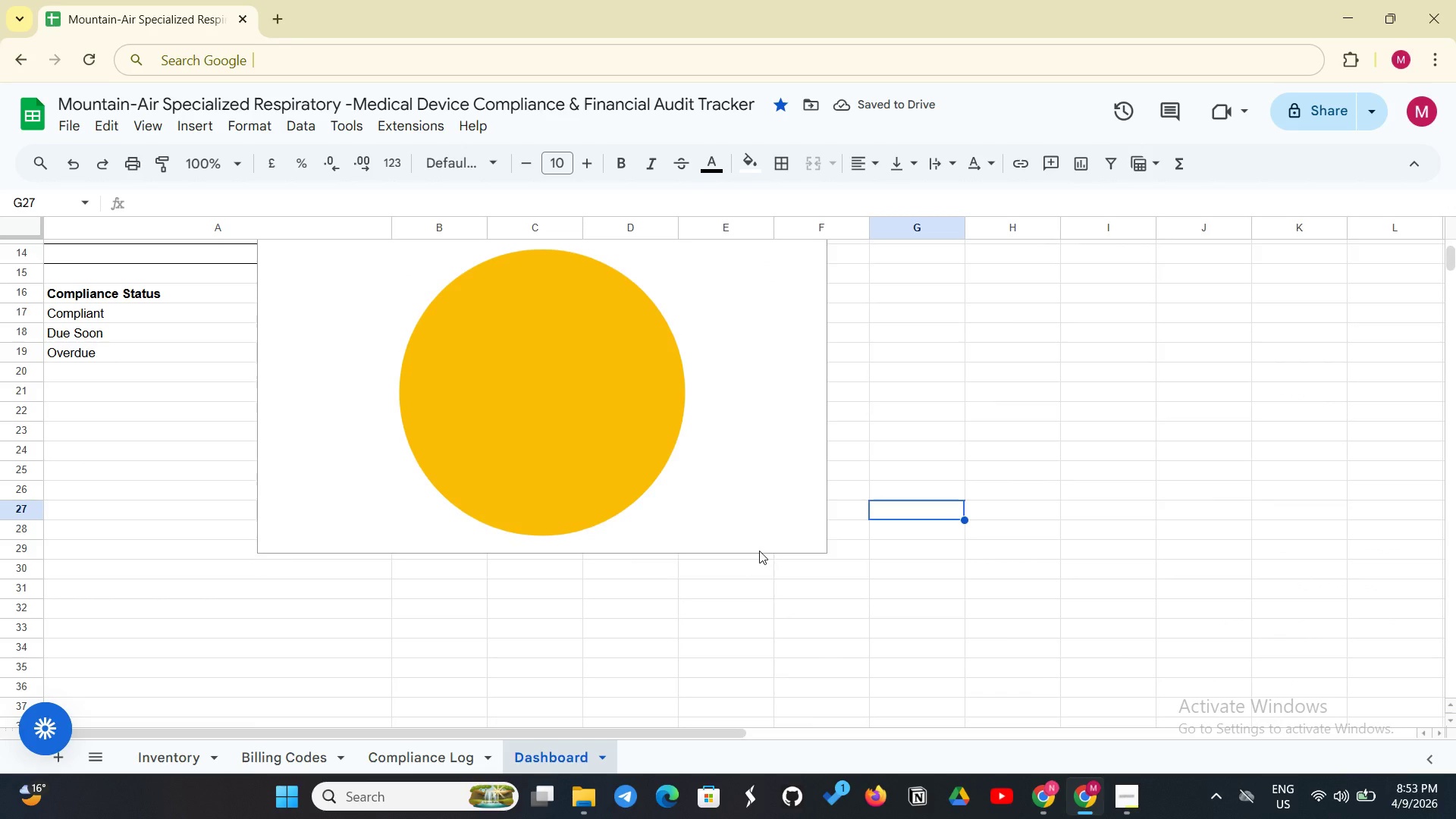 
double_click([759, 551])
 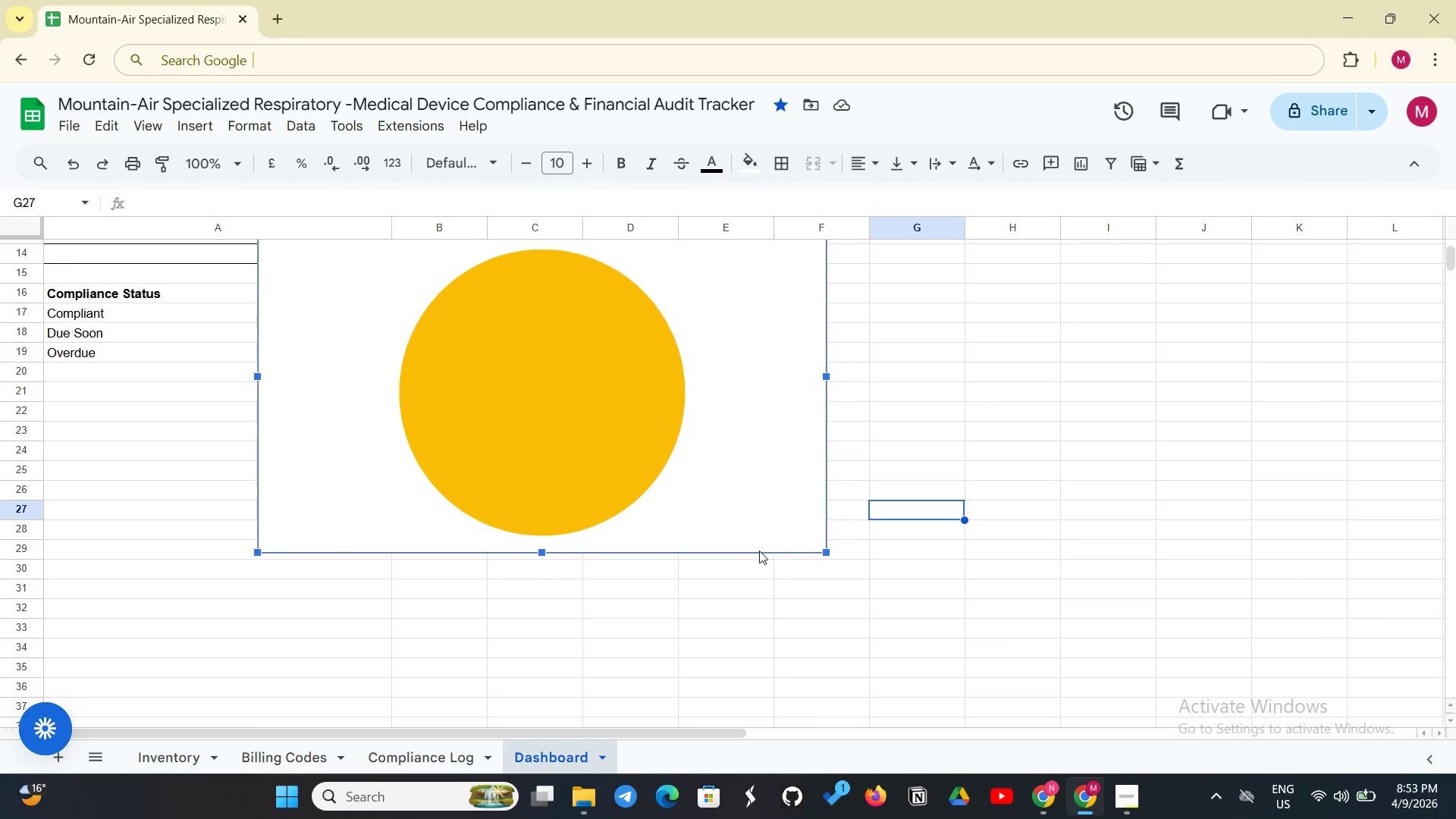 
left_click_drag(start_coordinate=[759, 551], to_coordinate=[544, 778])
 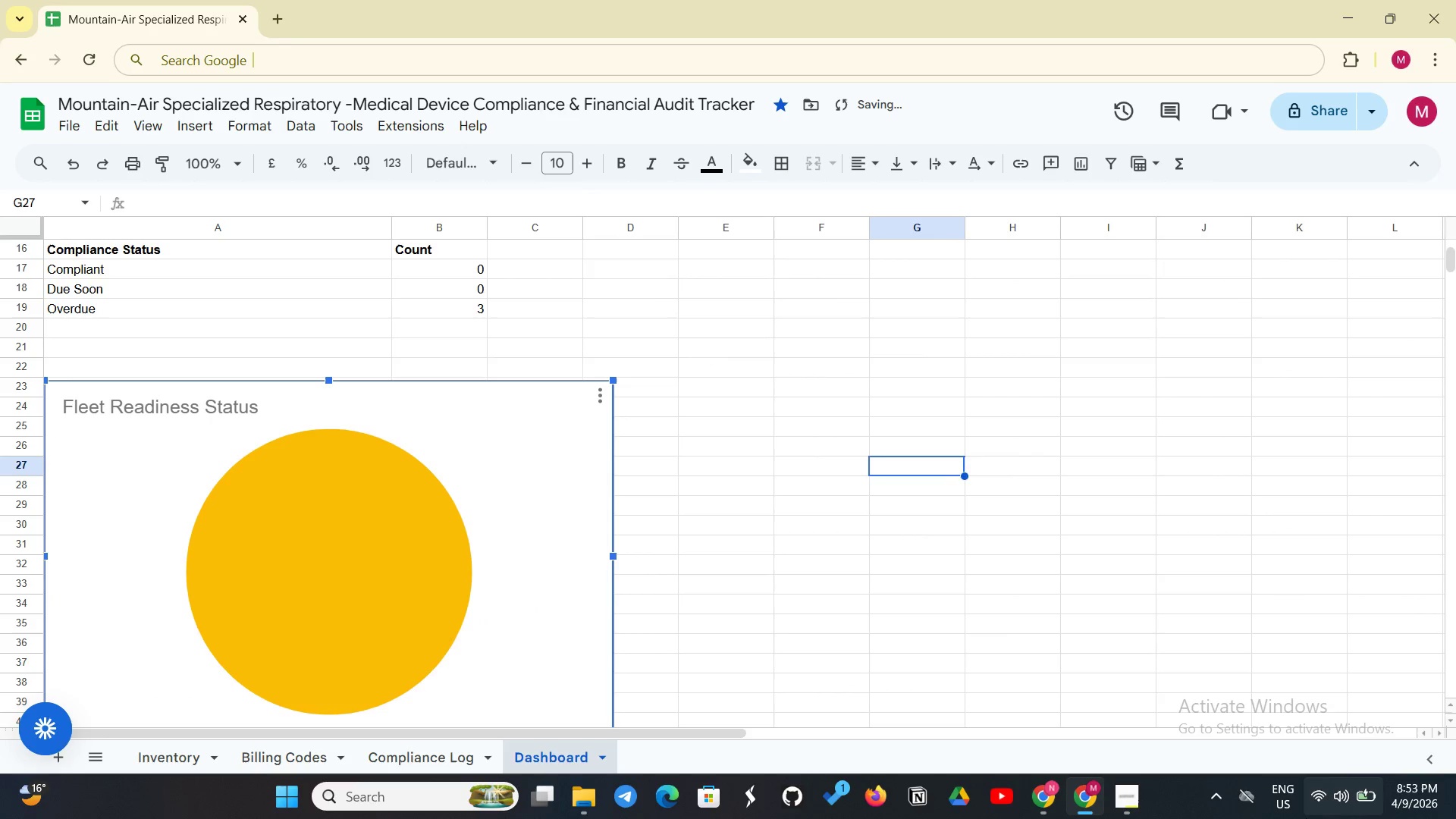 
mouse_move([1273, 816])
 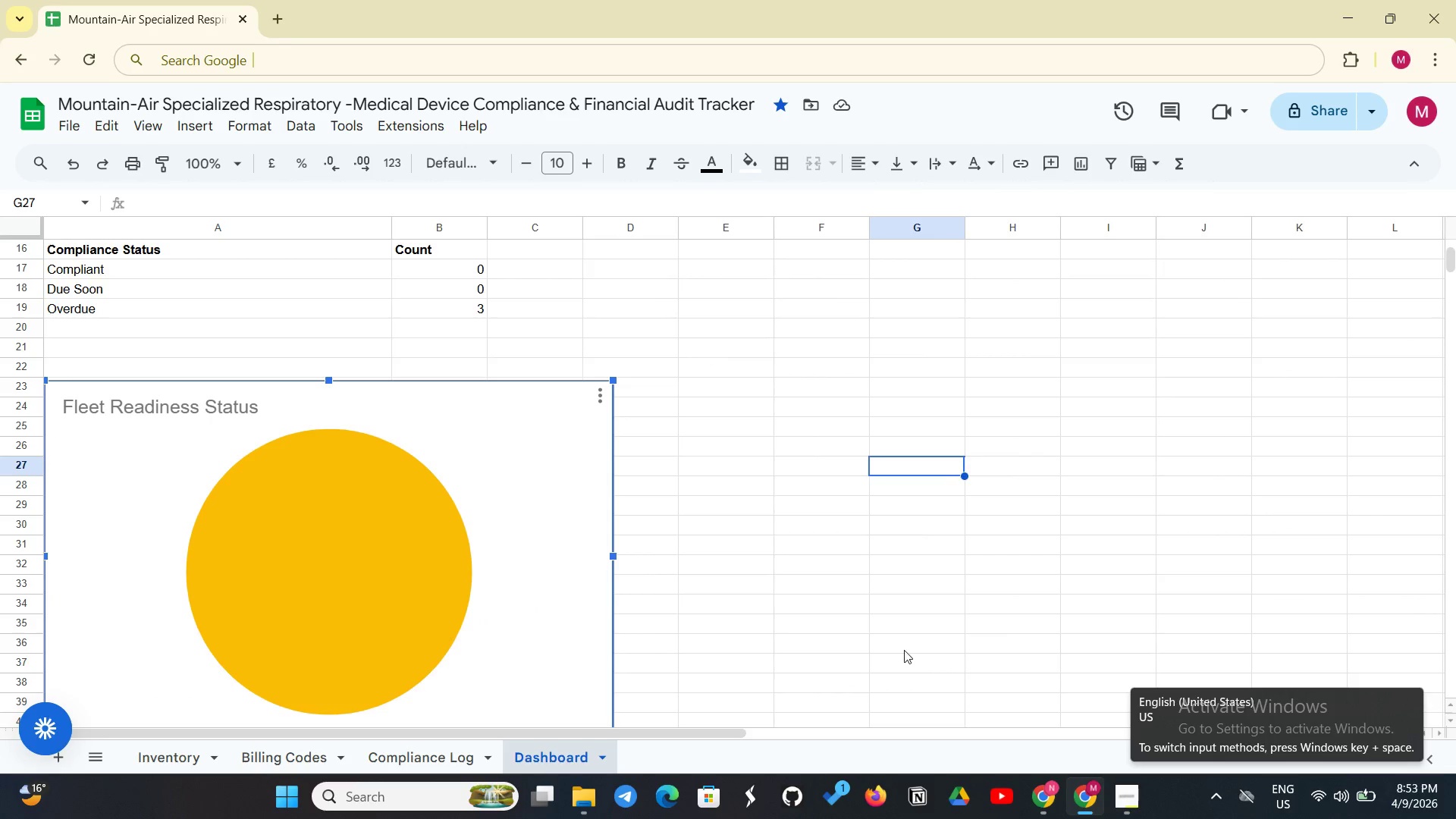 
scroll: coordinate [875, 646], scroll_direction: down, amount: 4.0
 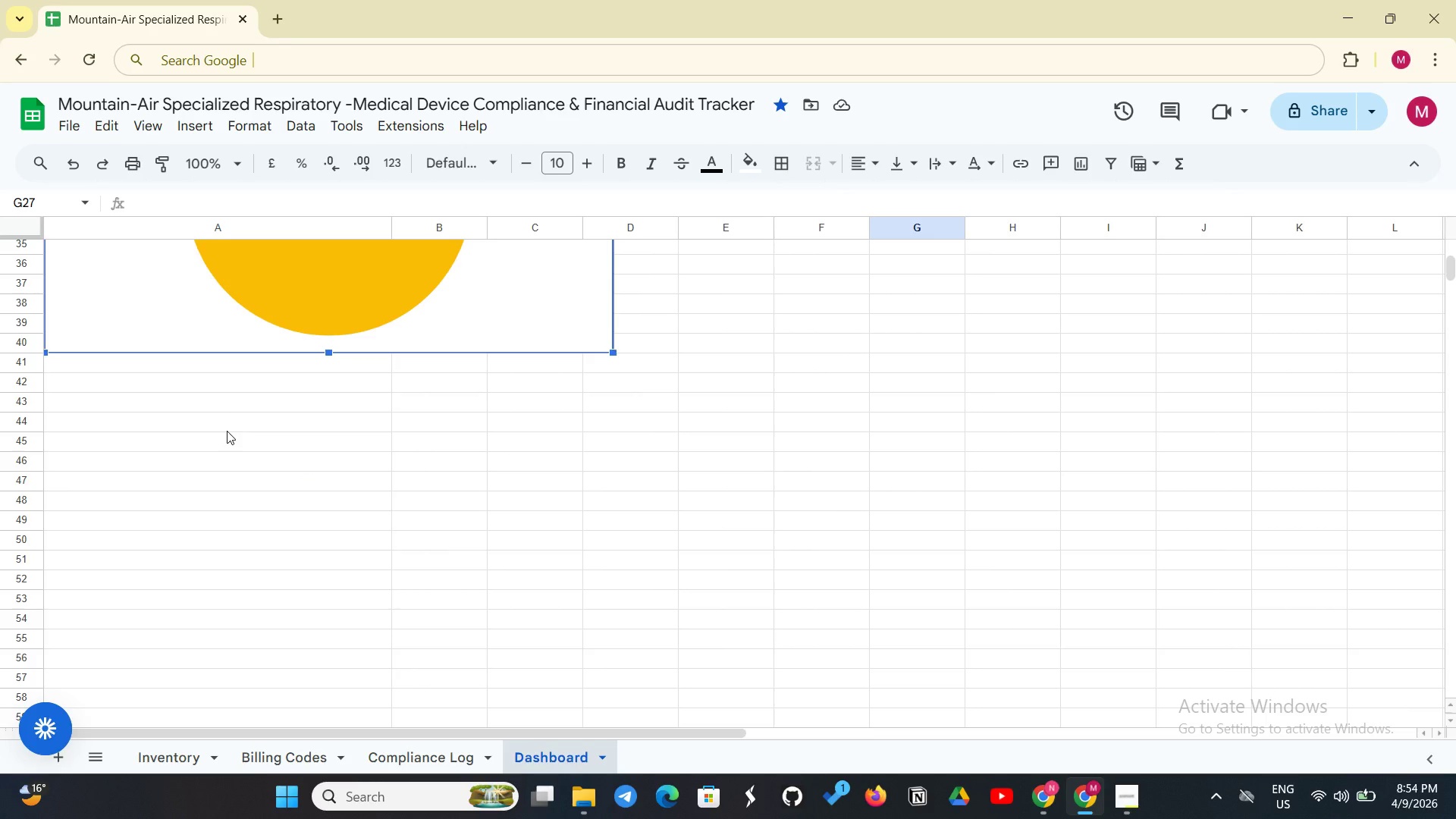 
wait(9.28)
 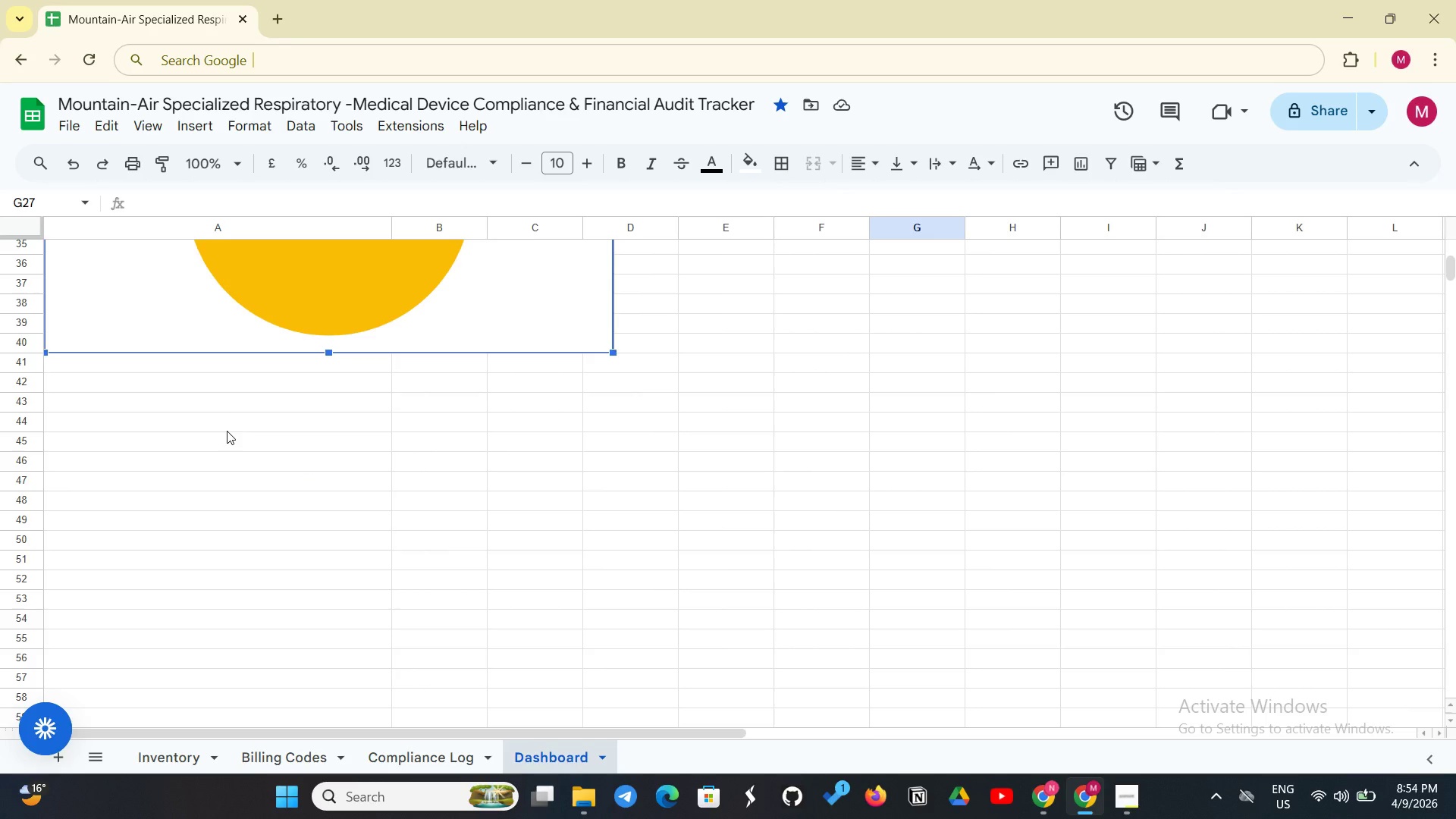 
scroll: coordinate [337, 487], scroll_direction: up, amount: 3.0
 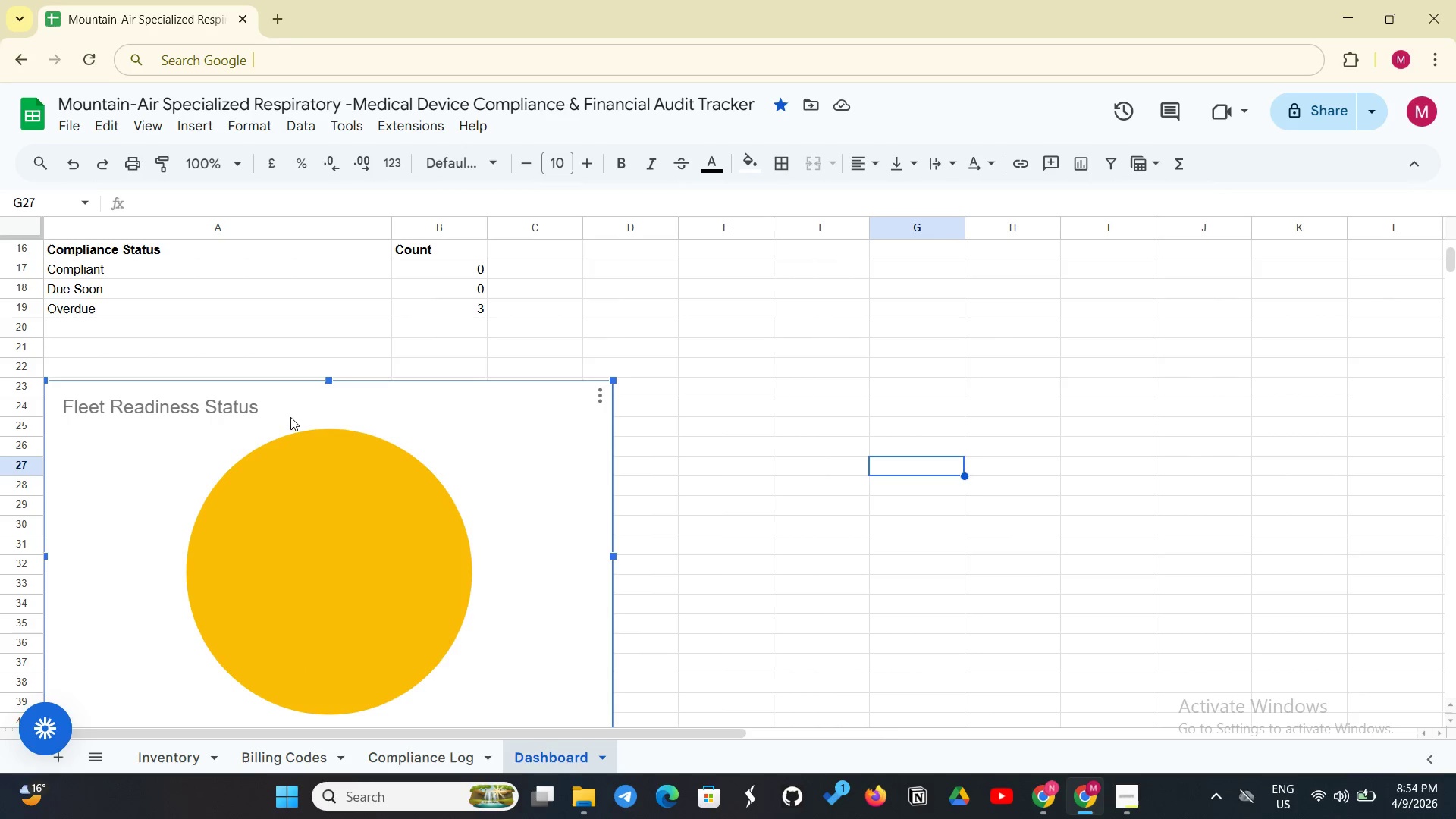 
scroll: coordinate [611, 498], scroll_direction: down, amount: 2.0
 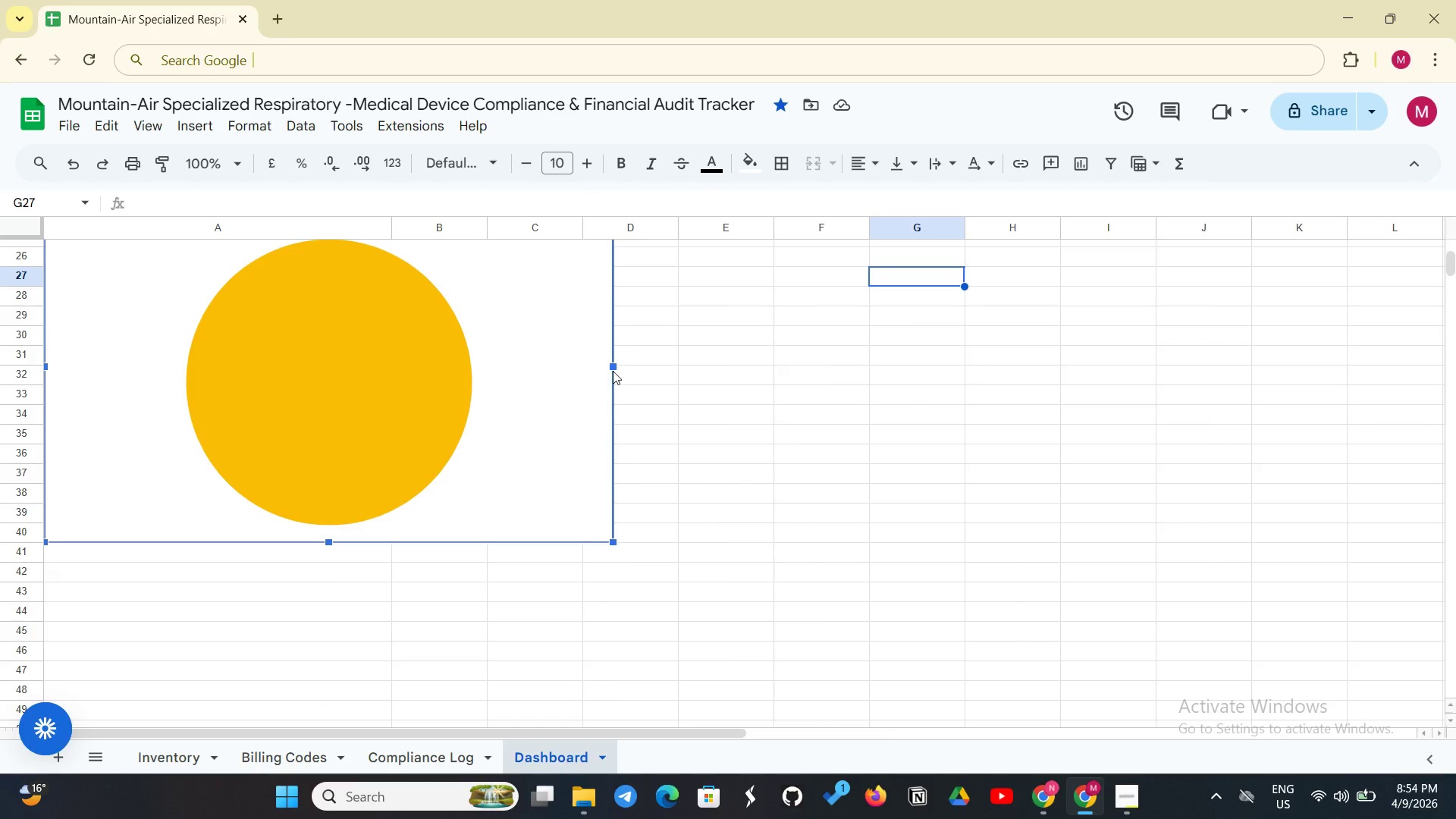 
left_click_drag(start_coordinate=[615, 366], to_coordinate=[1455, 410])
 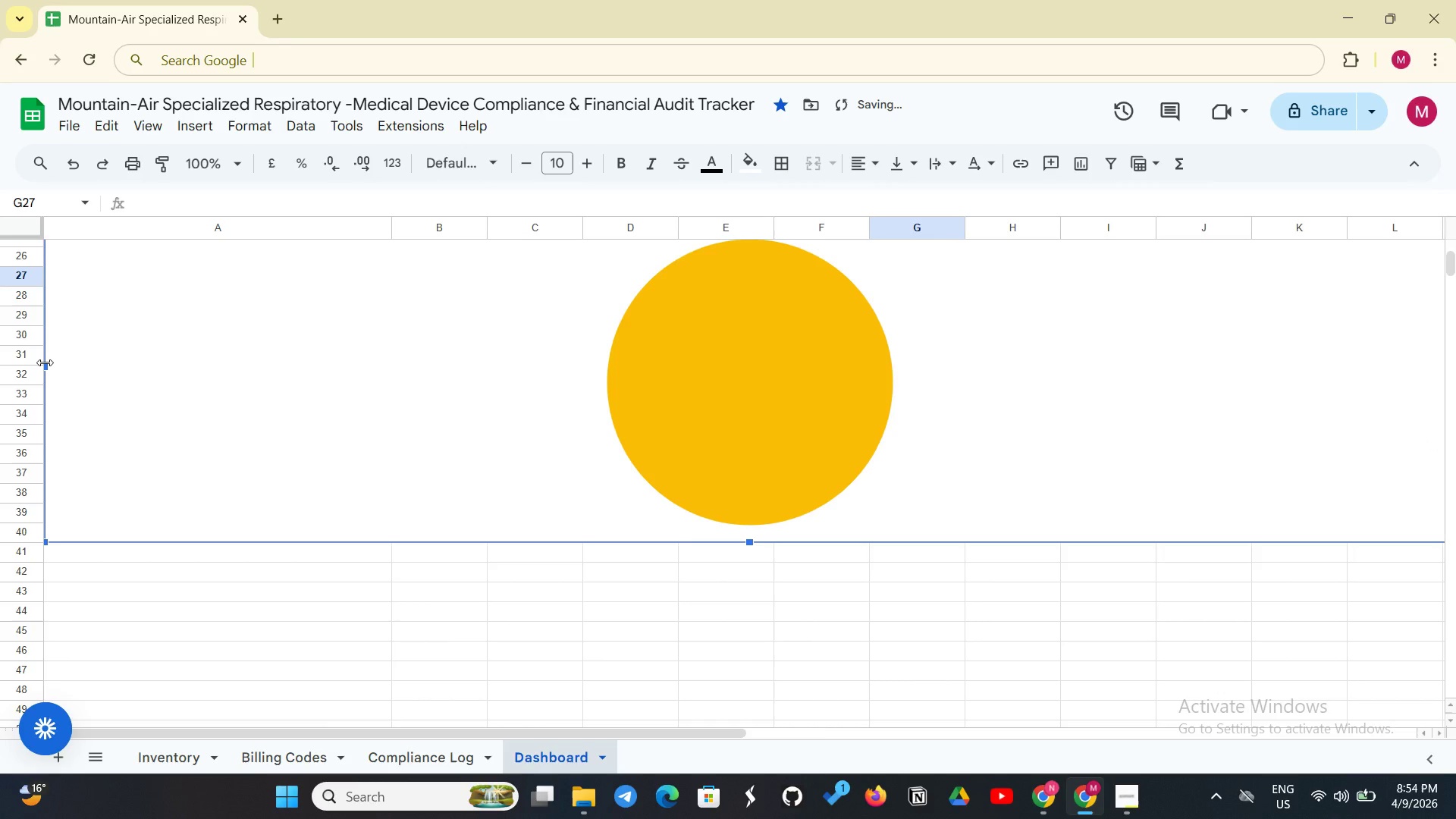 
left_click_drag(start_coordinate=[45, 362], to_coordinate=[896, 388])
 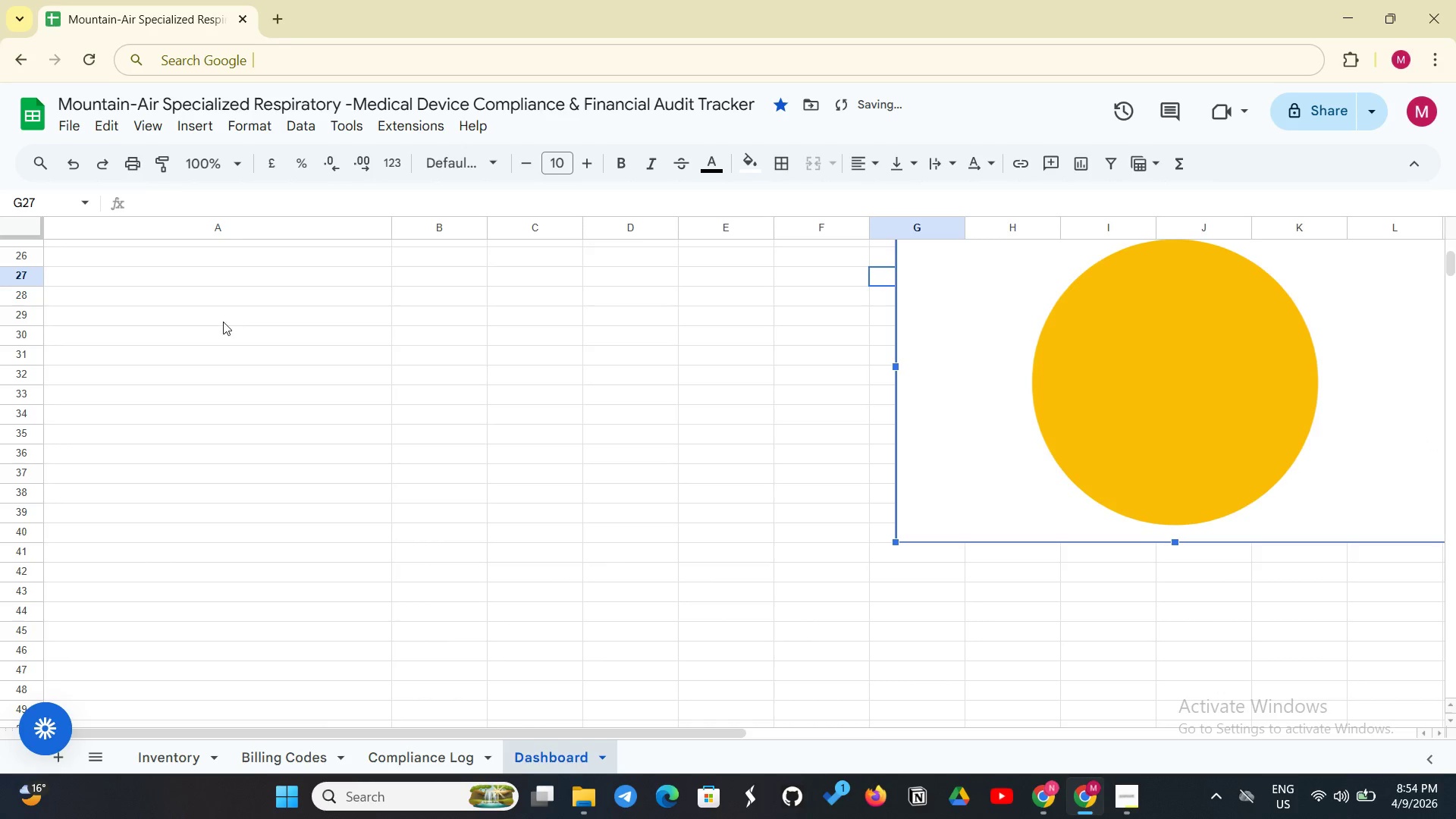 
scroll: coordinate [223, 322], scroll_direction: up, amount: 2.0
 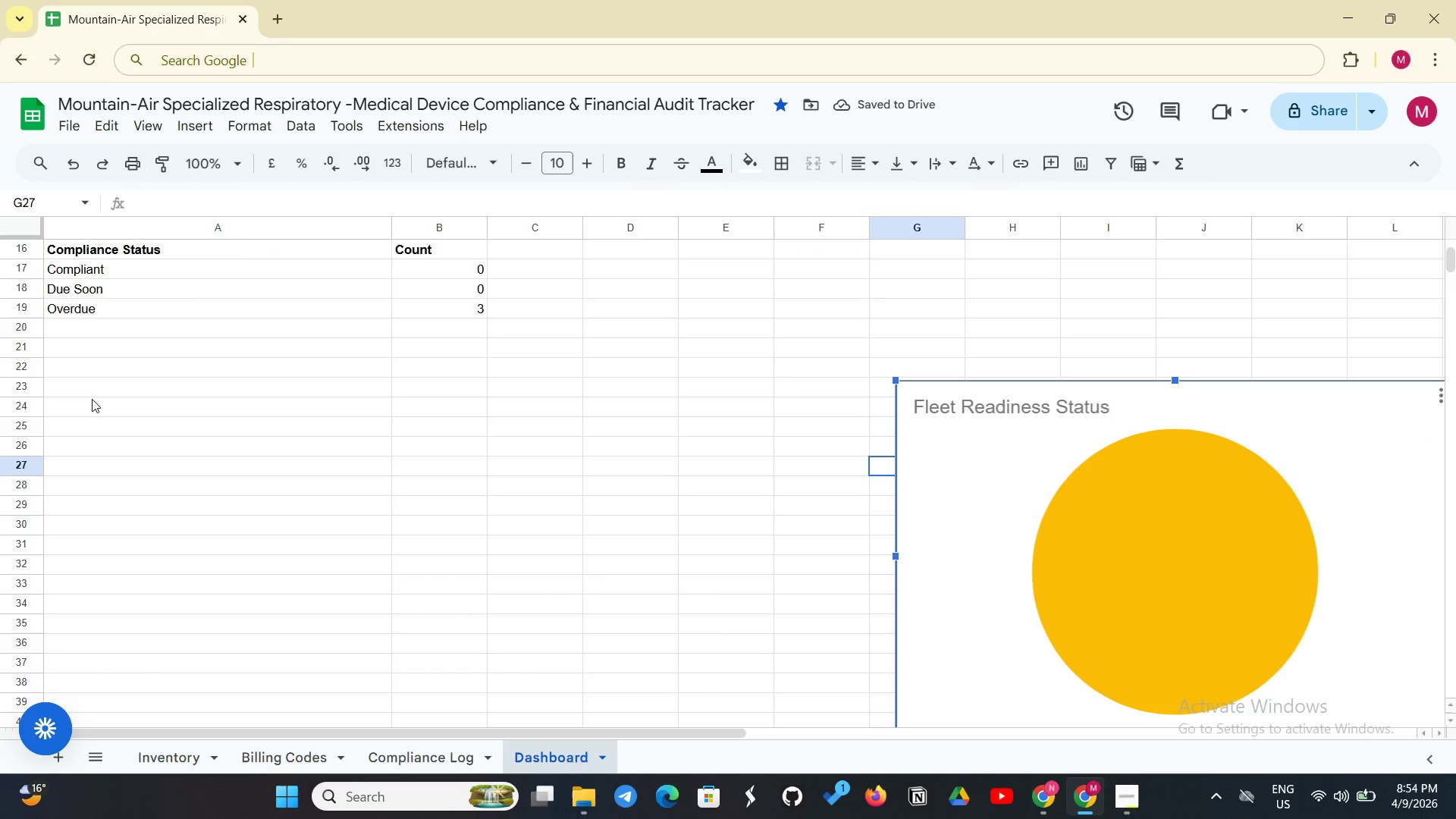 
left_click([89, 404])
 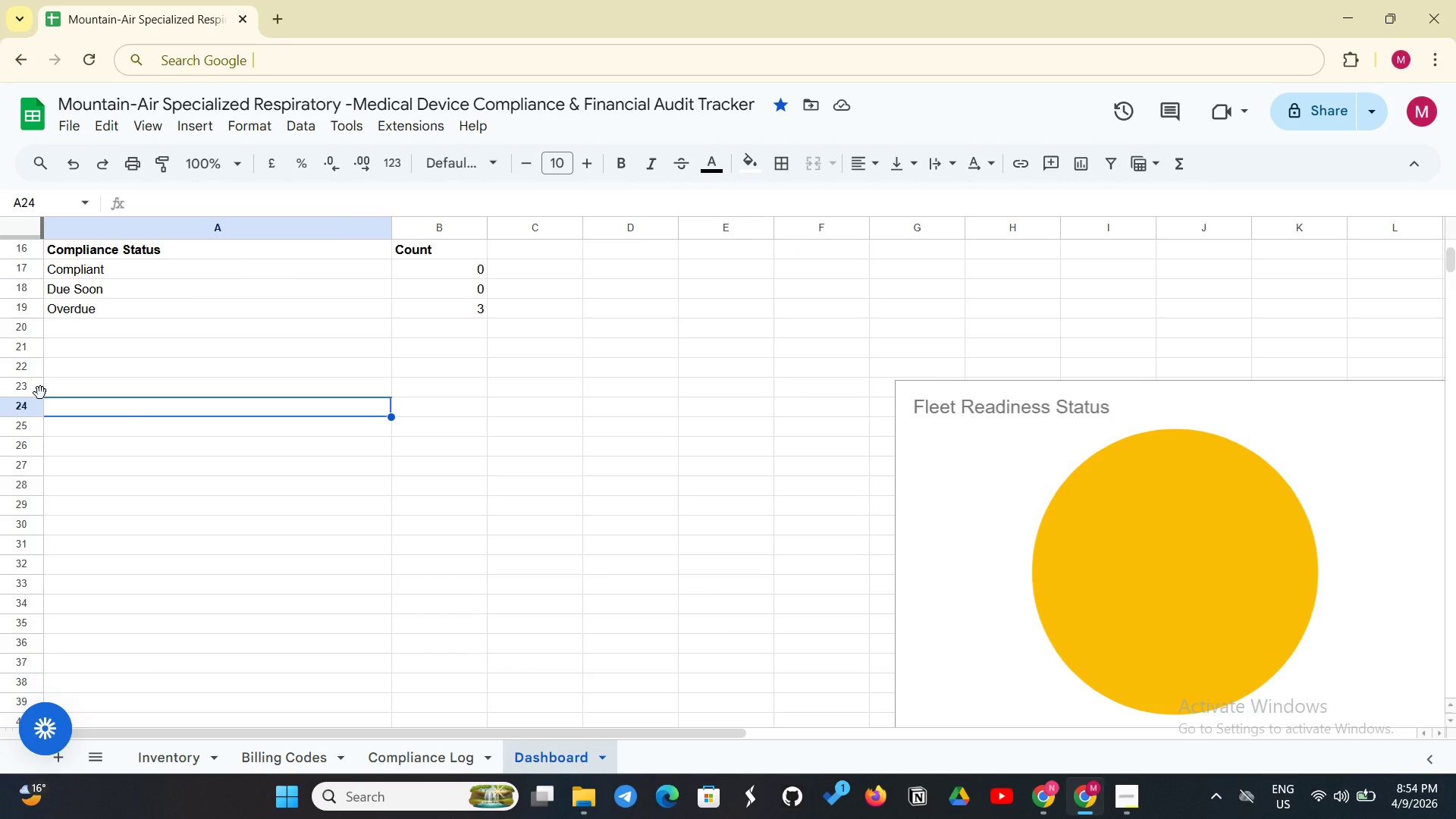 
wait(6.92)
 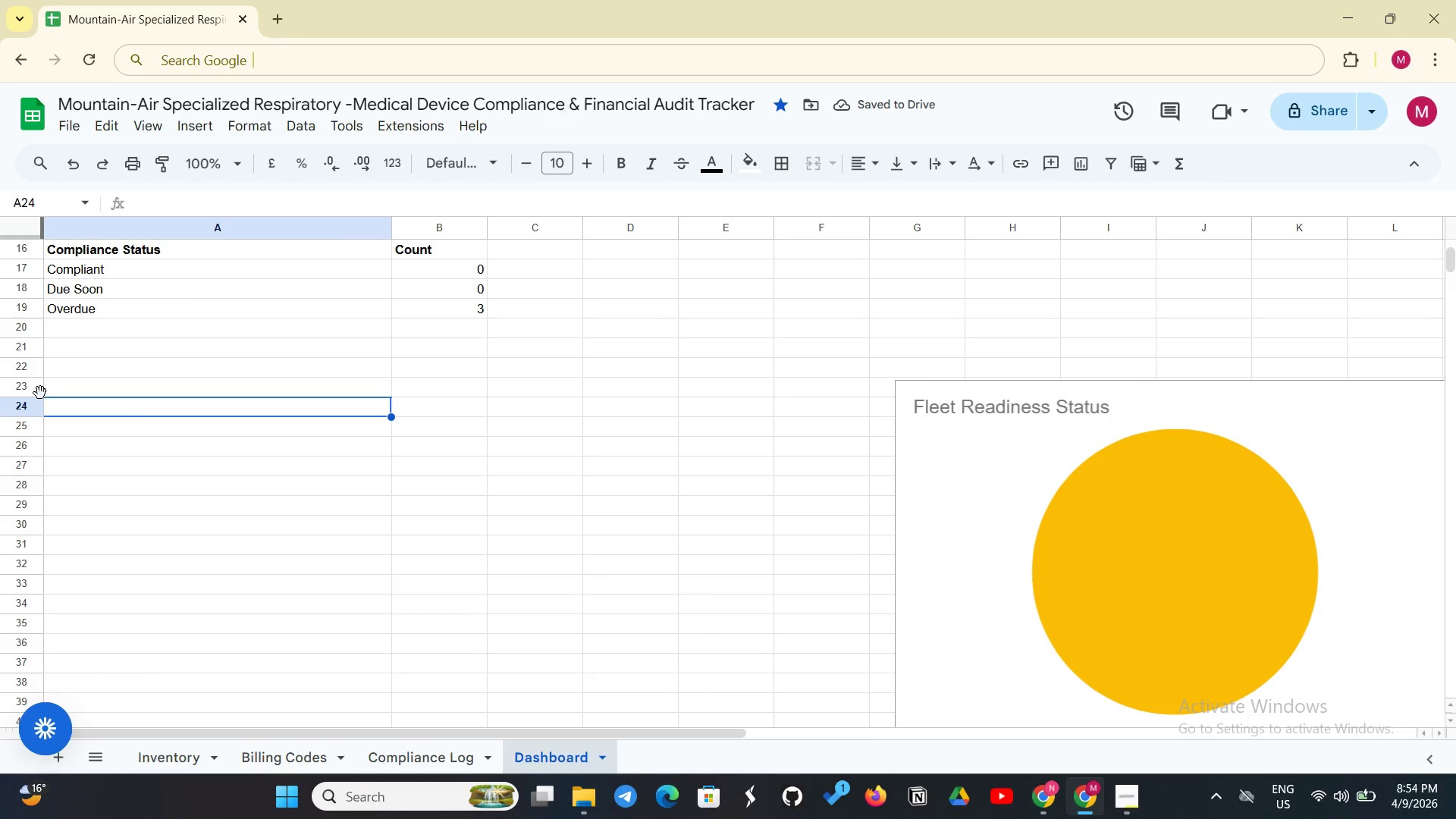 
scroll: coordinate [253, 542], scroll_direction: down, amount: 4.0
 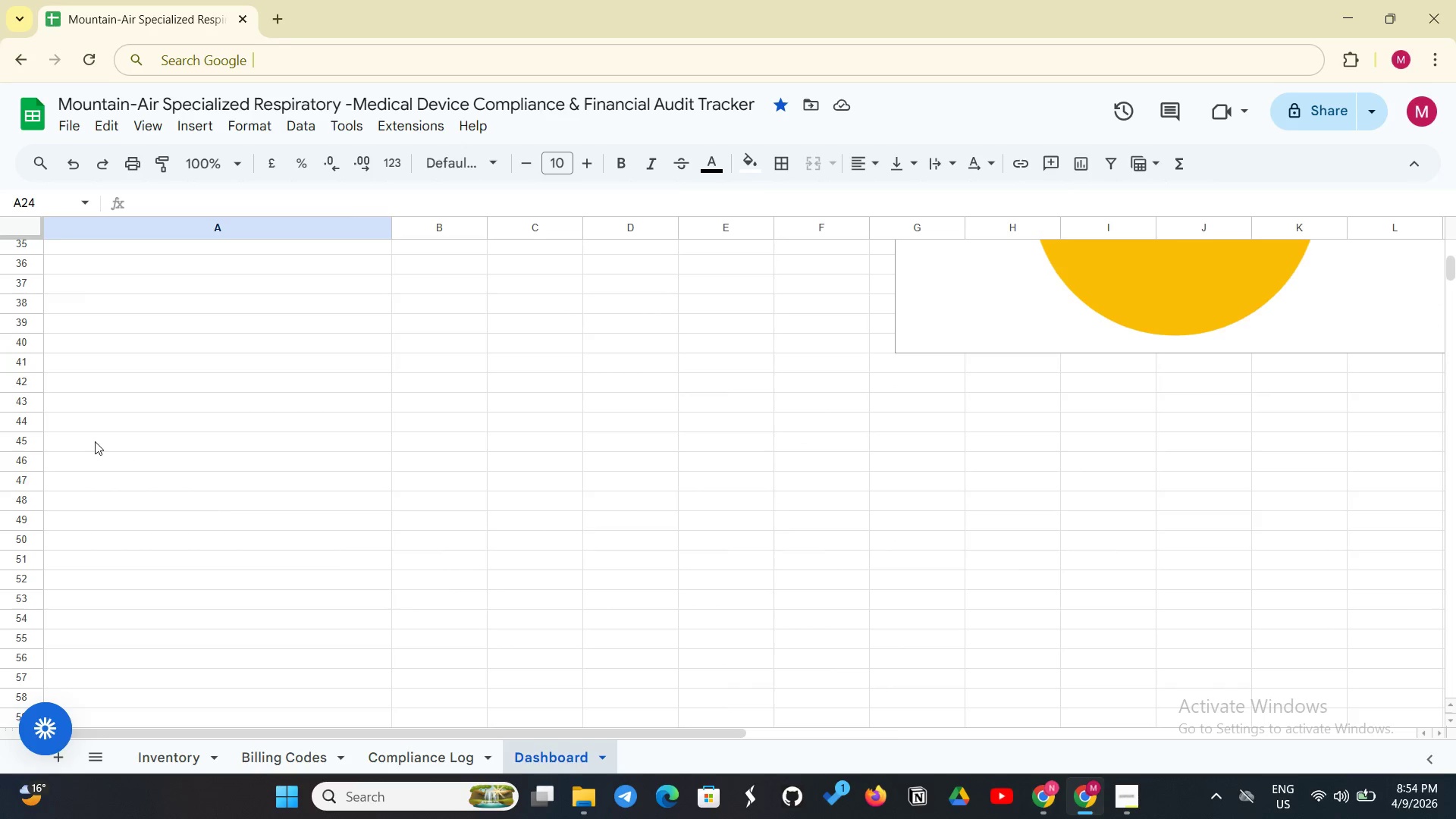 
left_click([95, 441])
 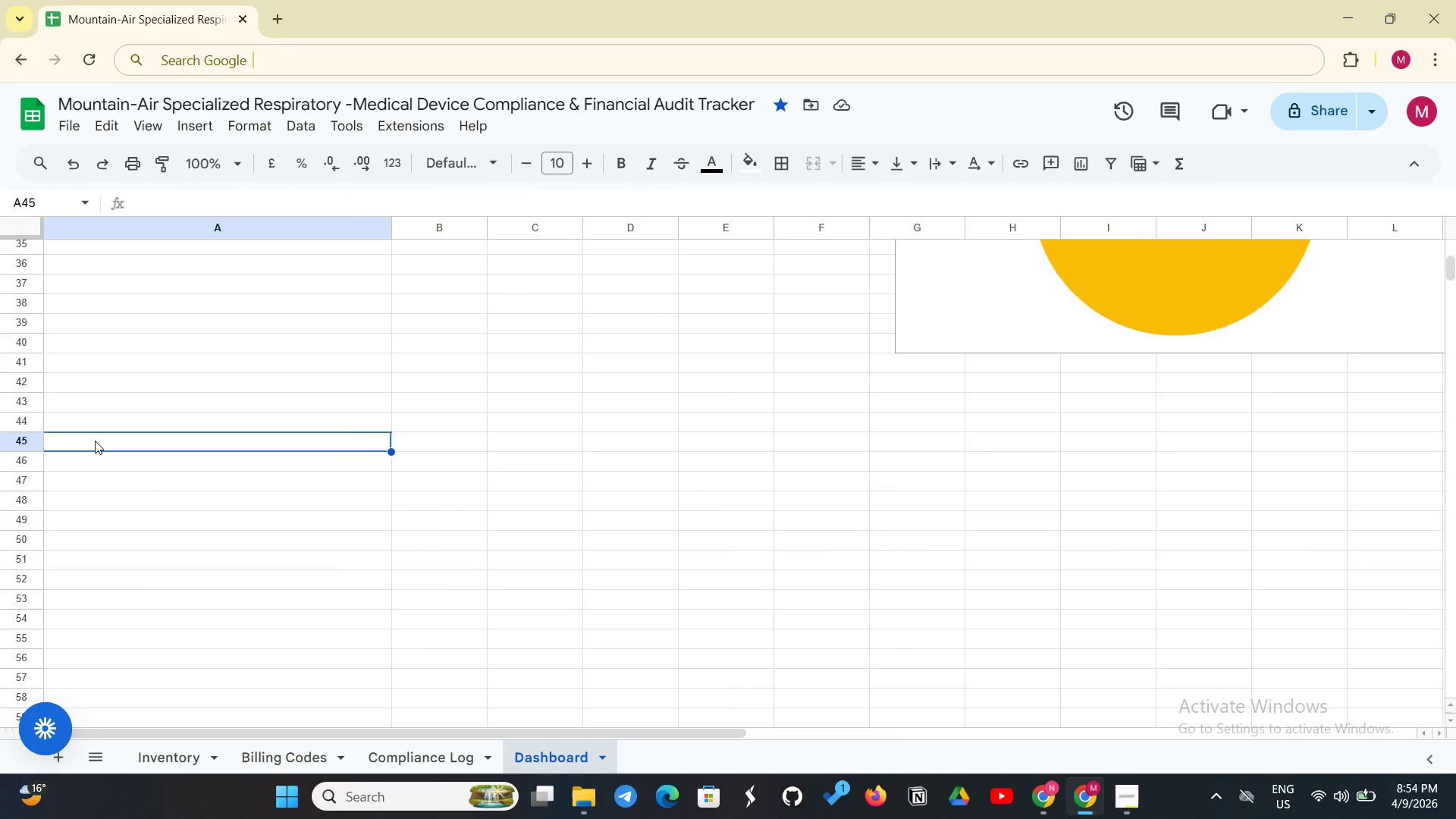 
type(Brand)
 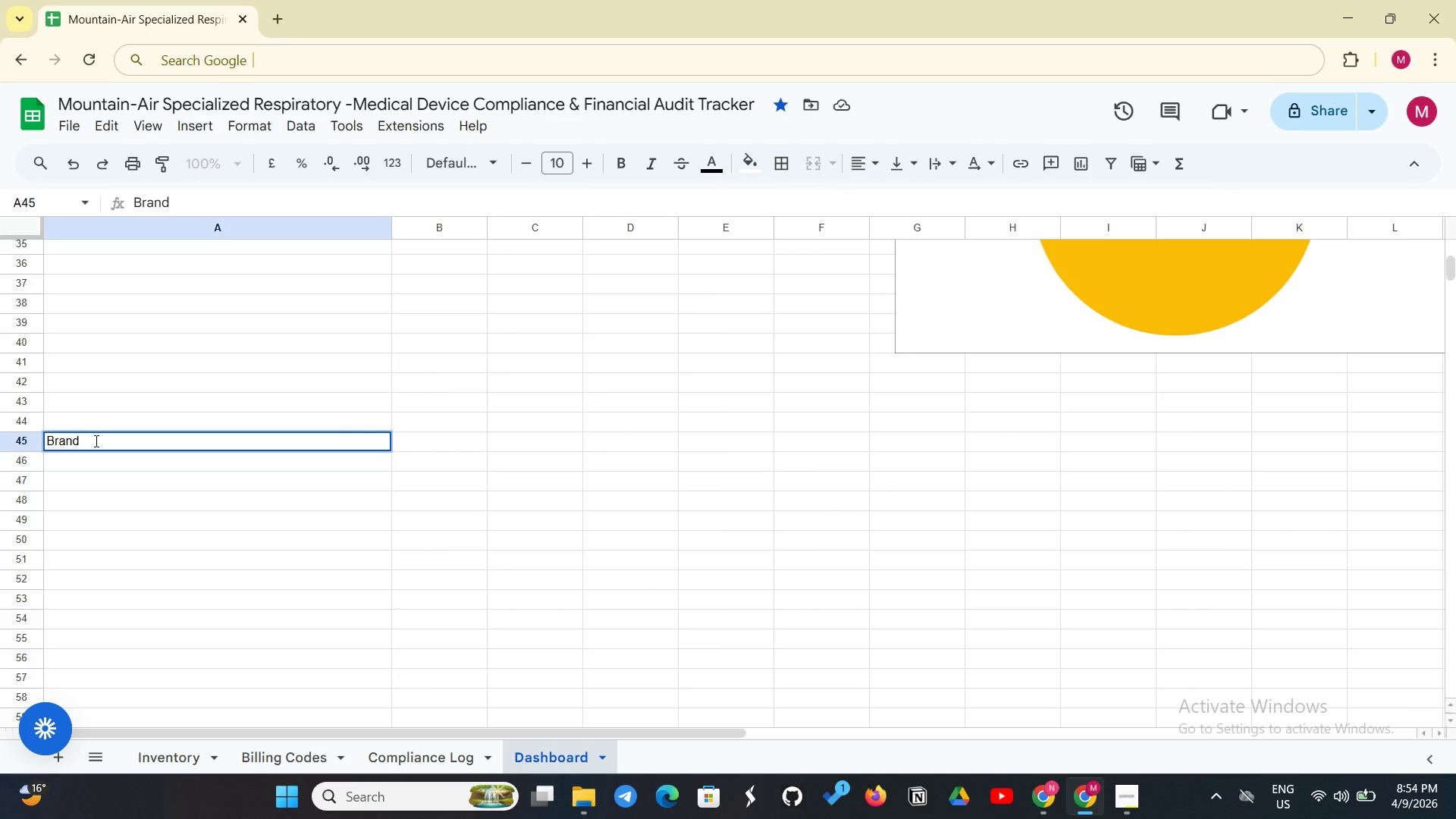 
key(Enter)
 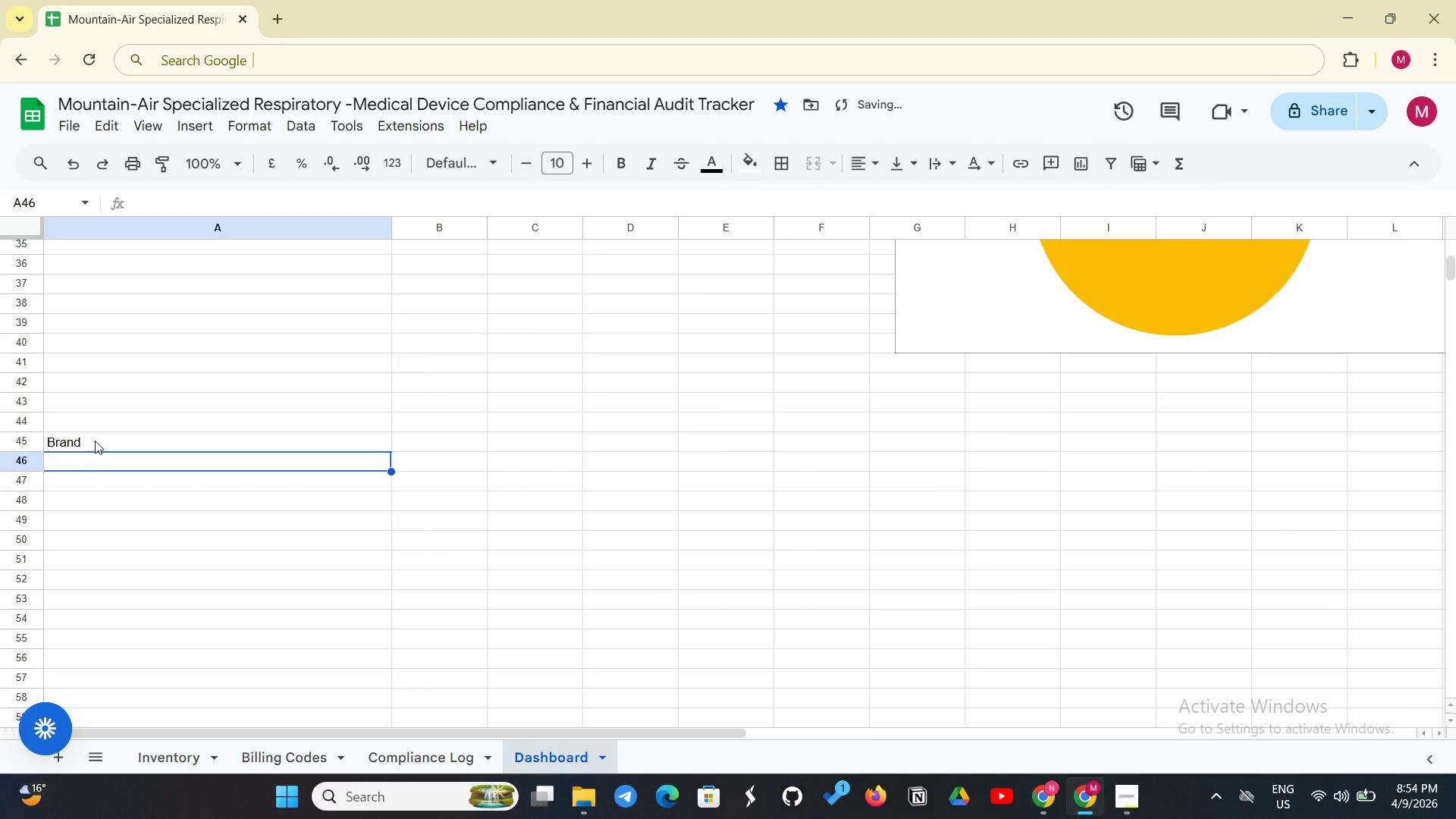 
type(Respironics)
 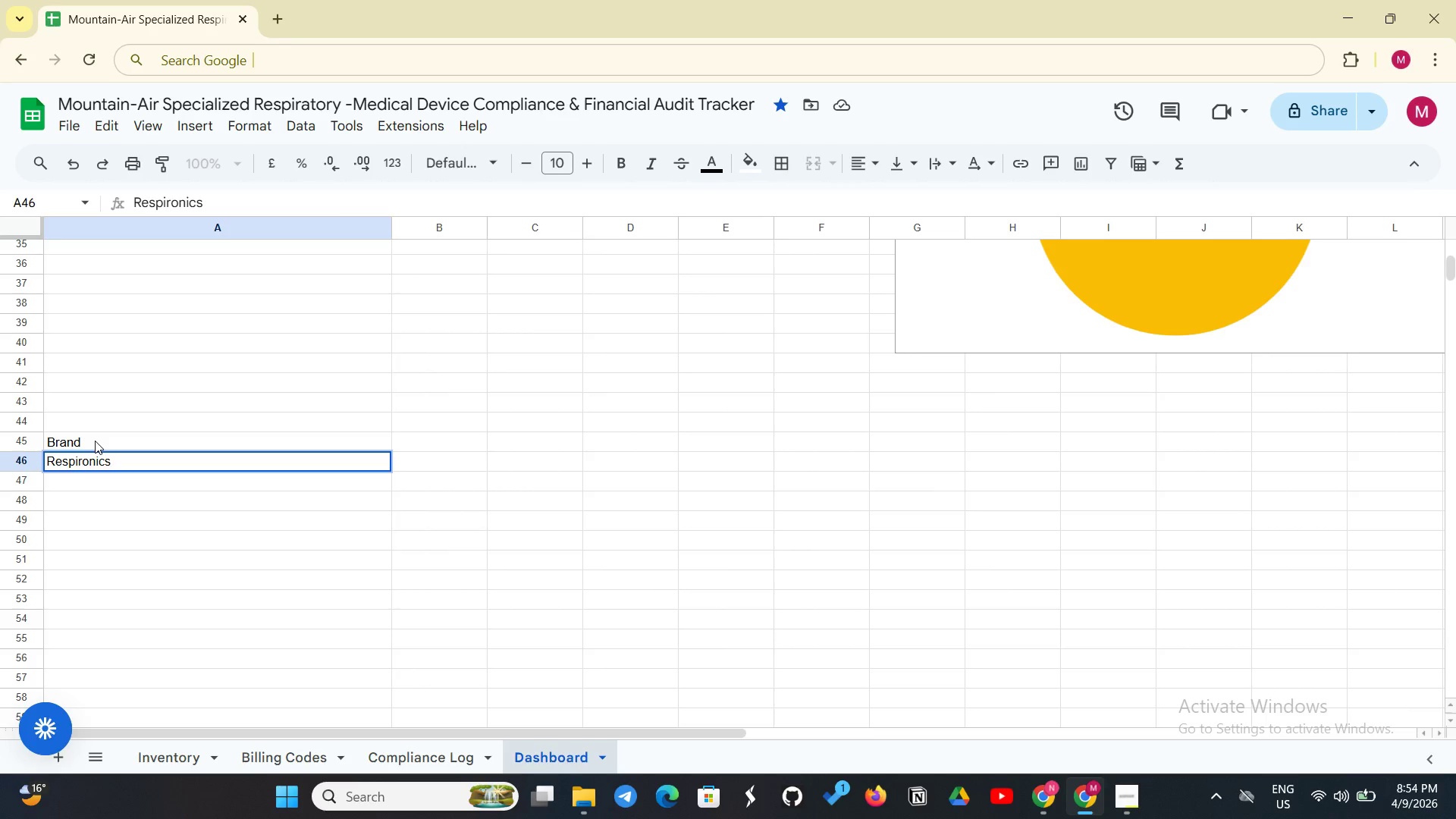 
key(Enter)
 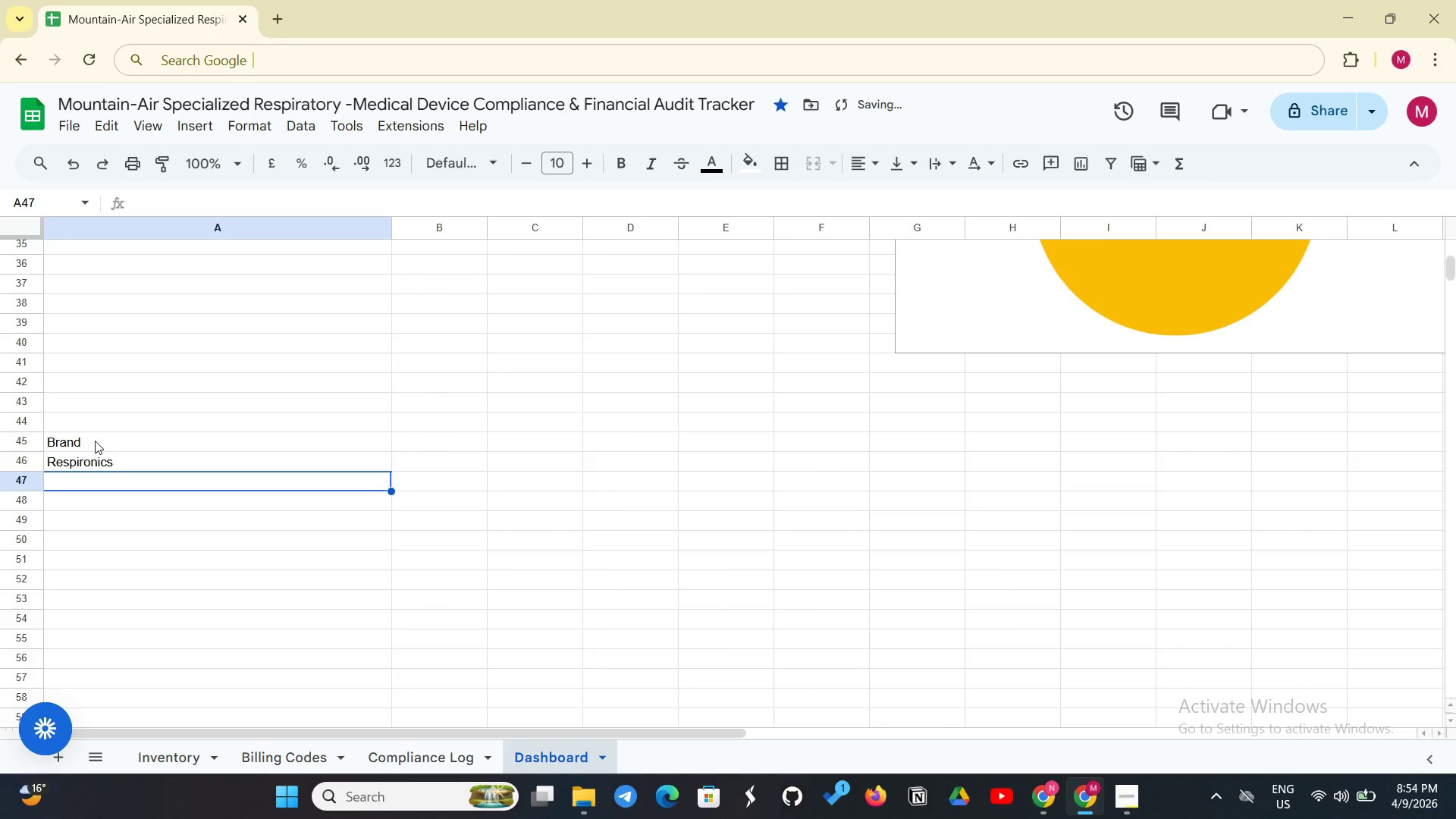 
type(INo)
key(Backspace)
key(Backspace)
type(nogen)
 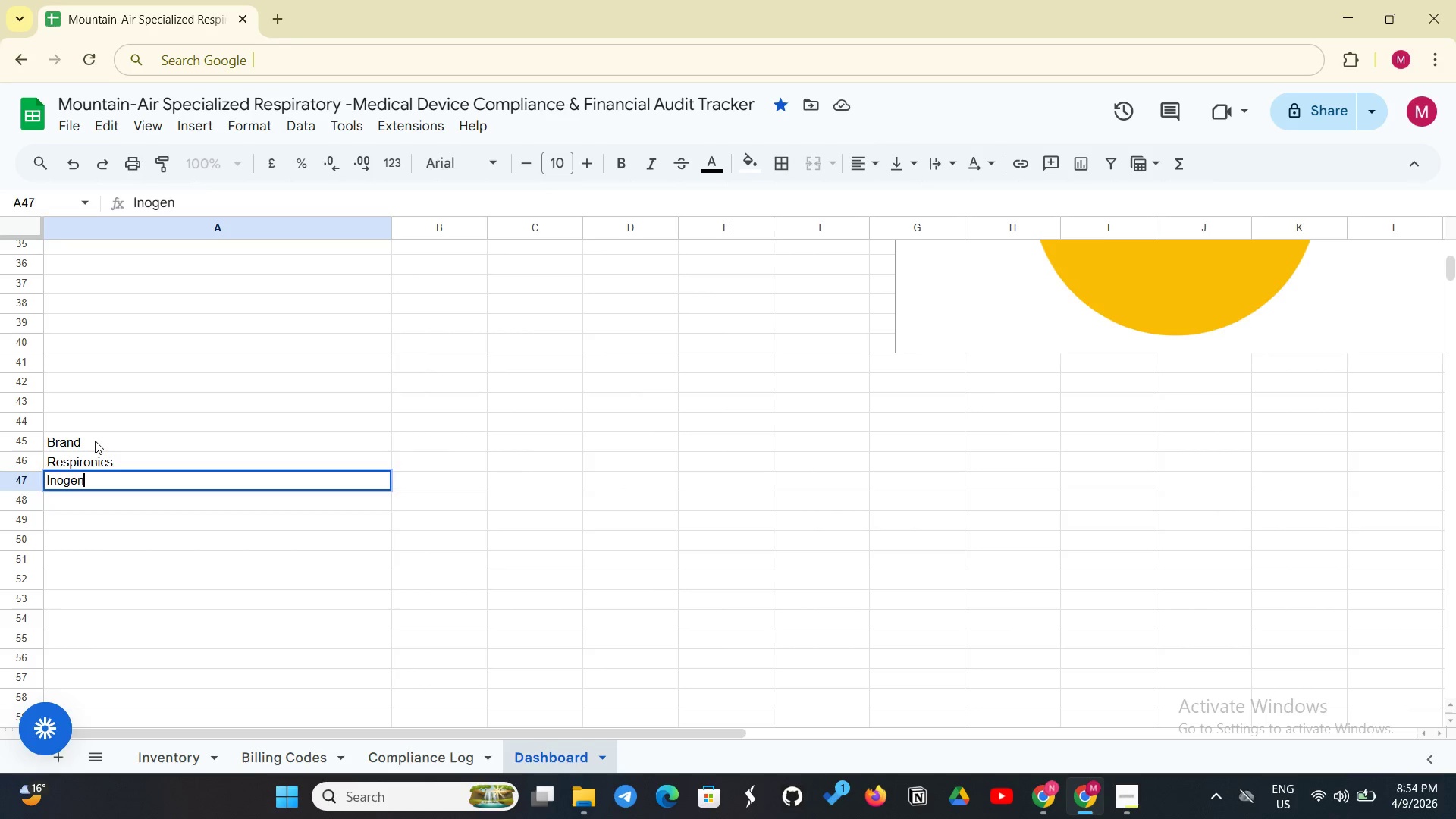 
key(Enter)
 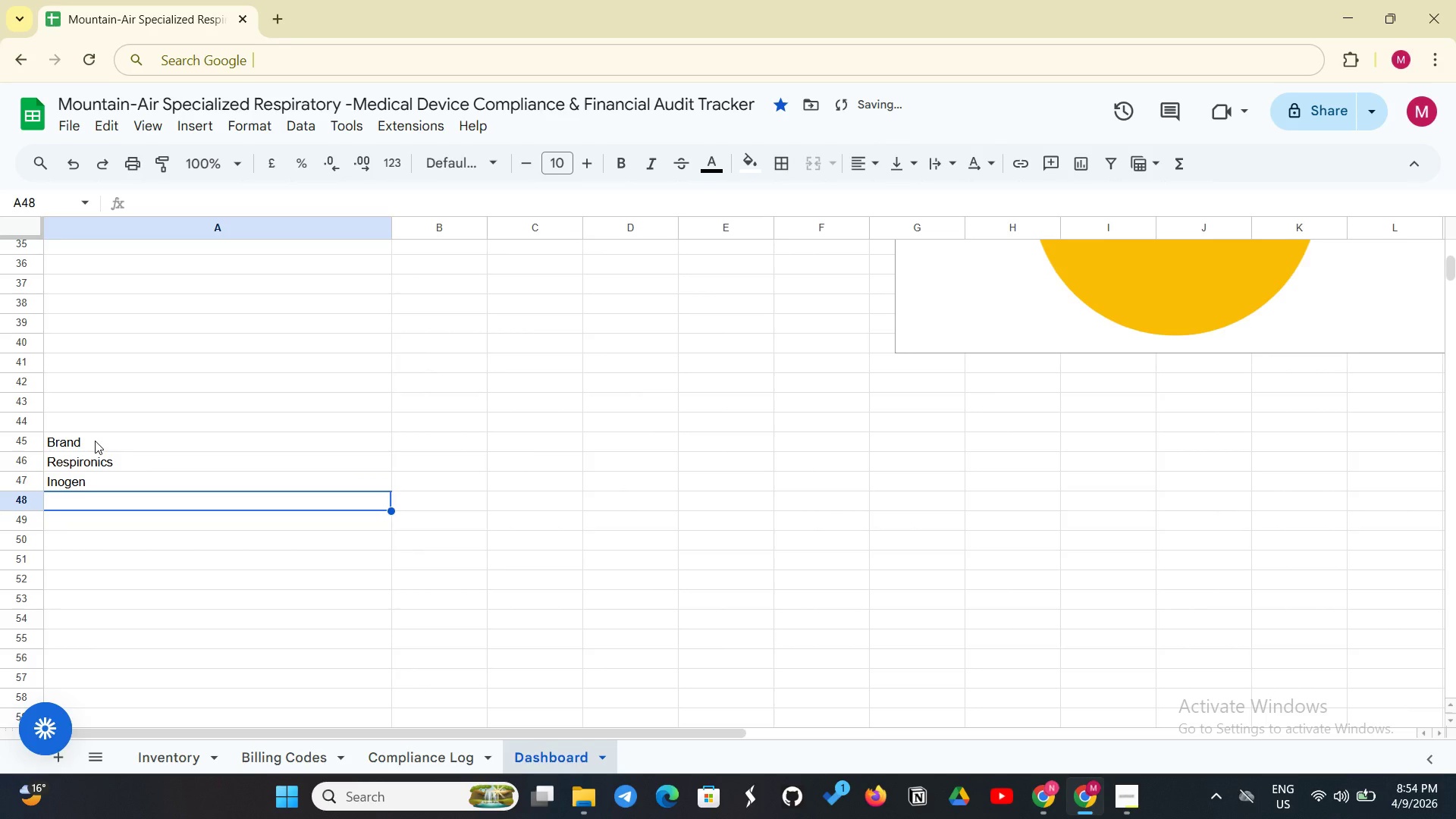 
type(Res Med)
 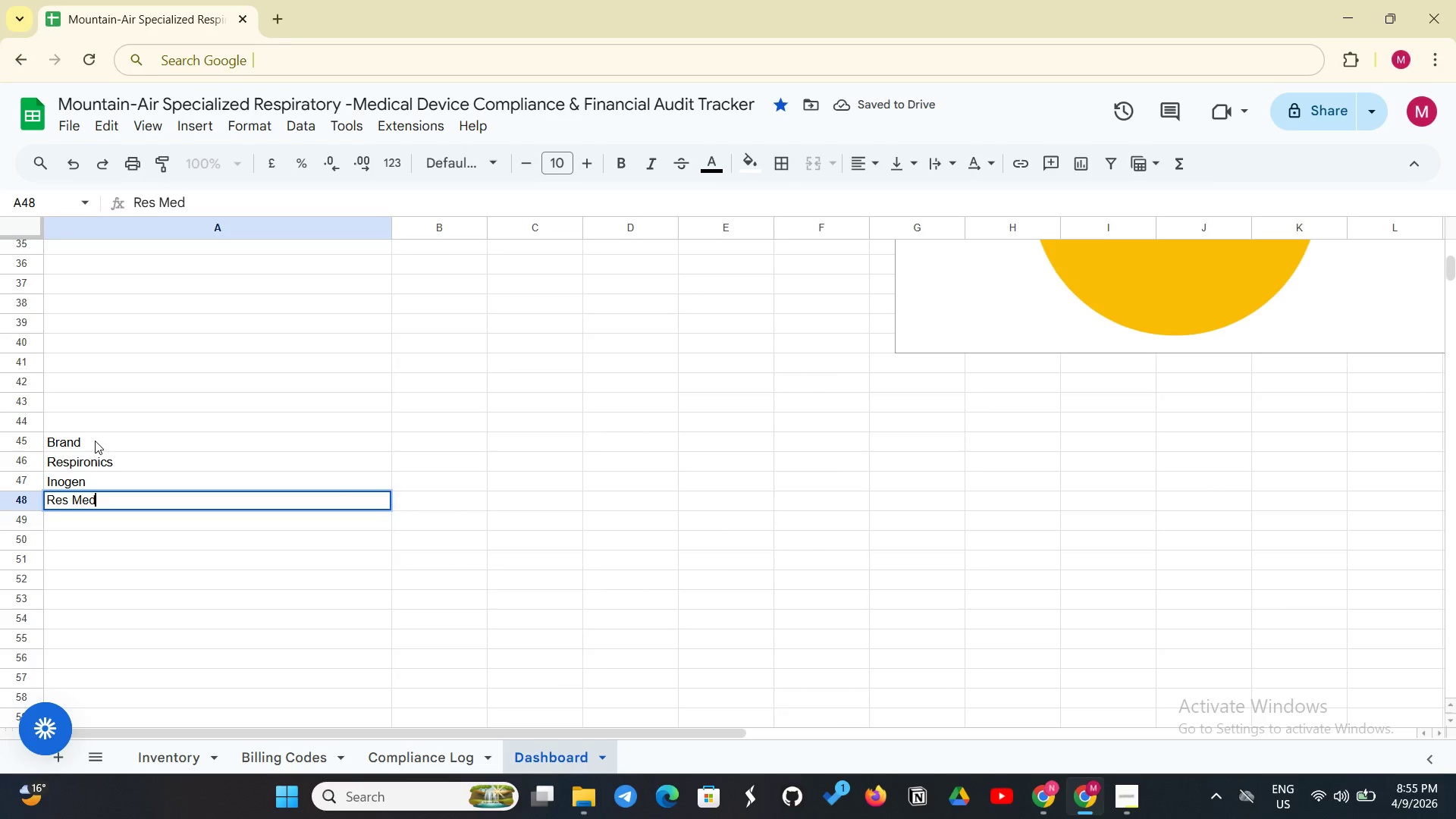 
key(Enter)
 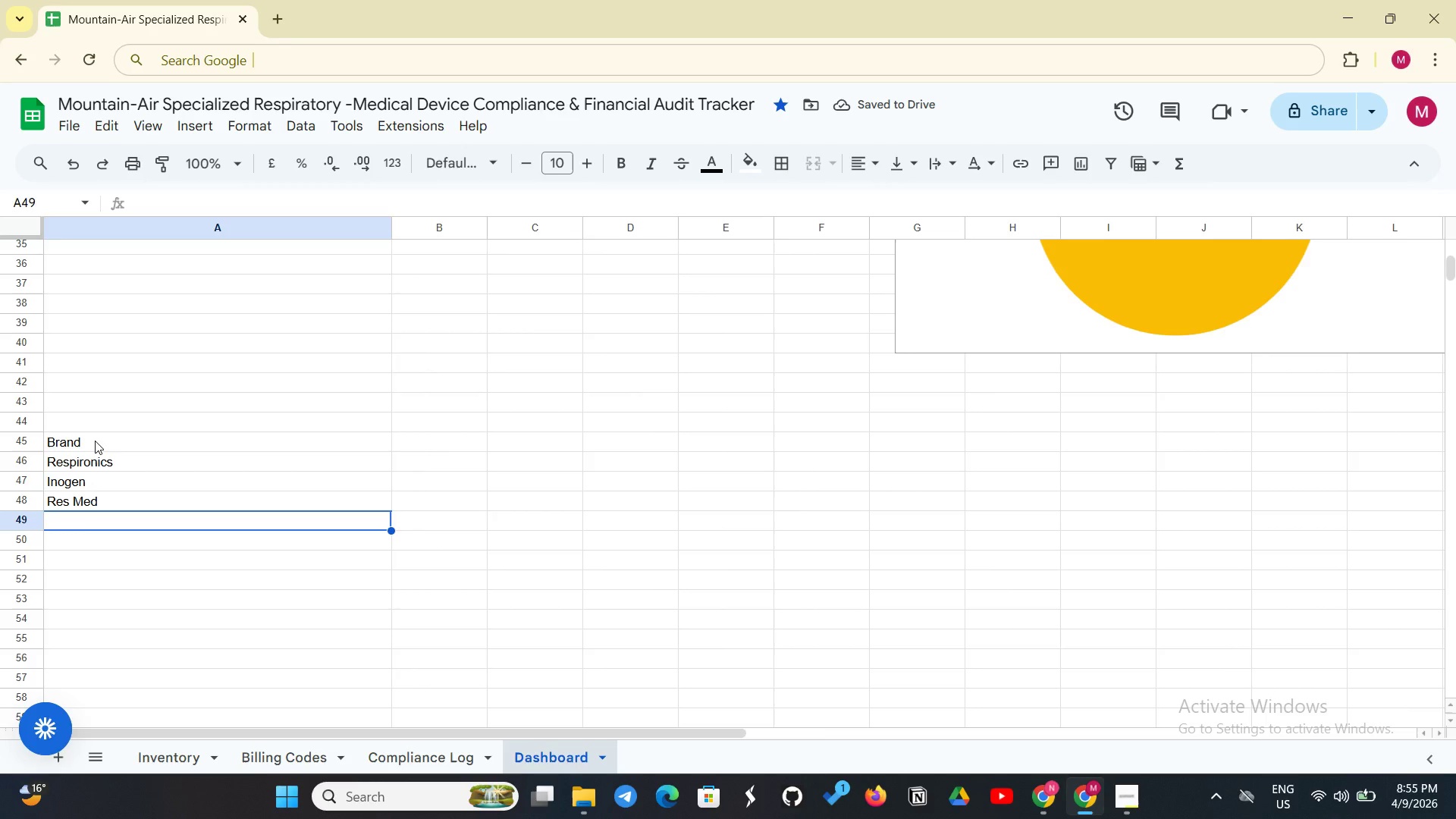 
type(Philips)
 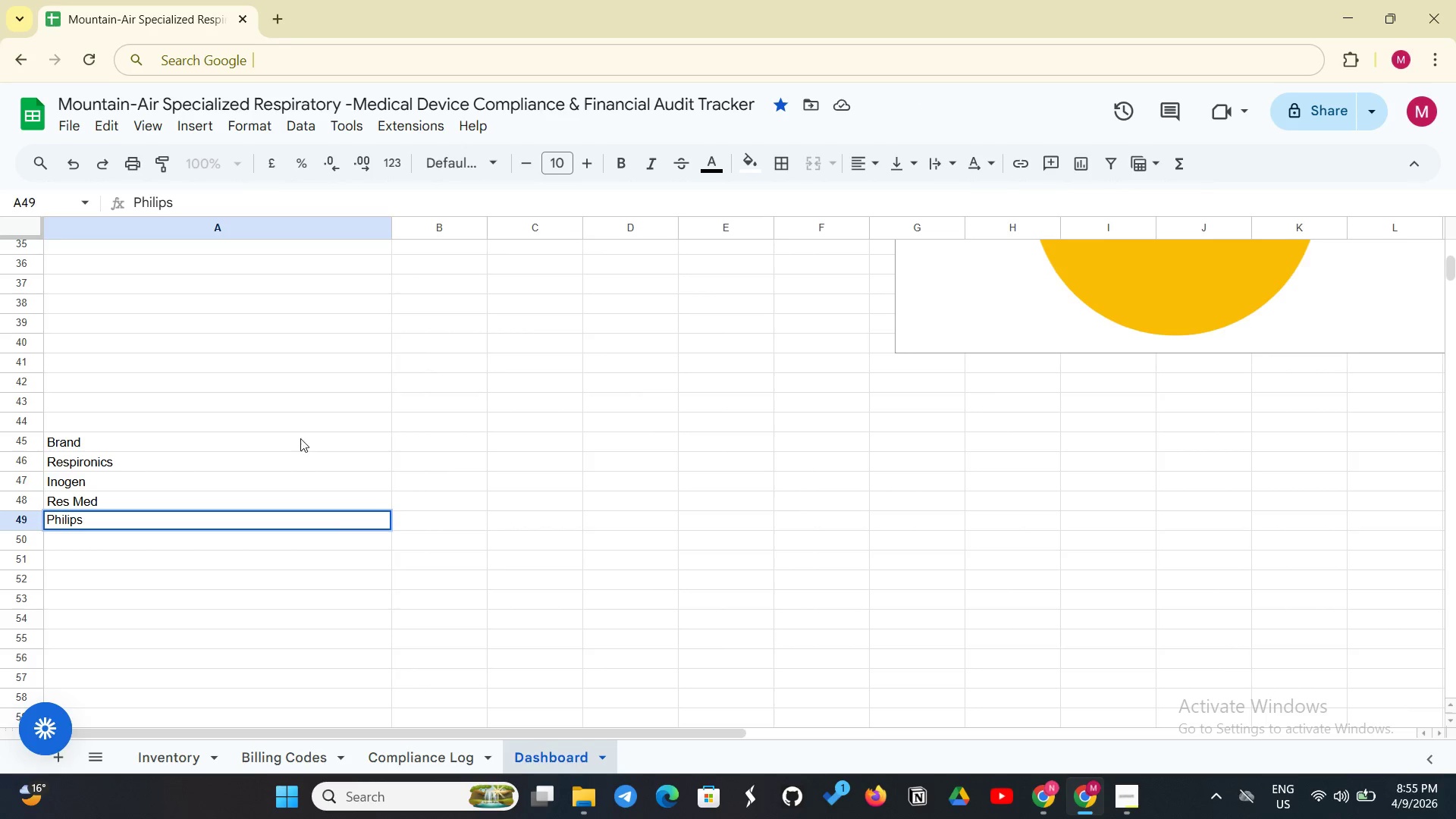 
left_click([456, 448])
 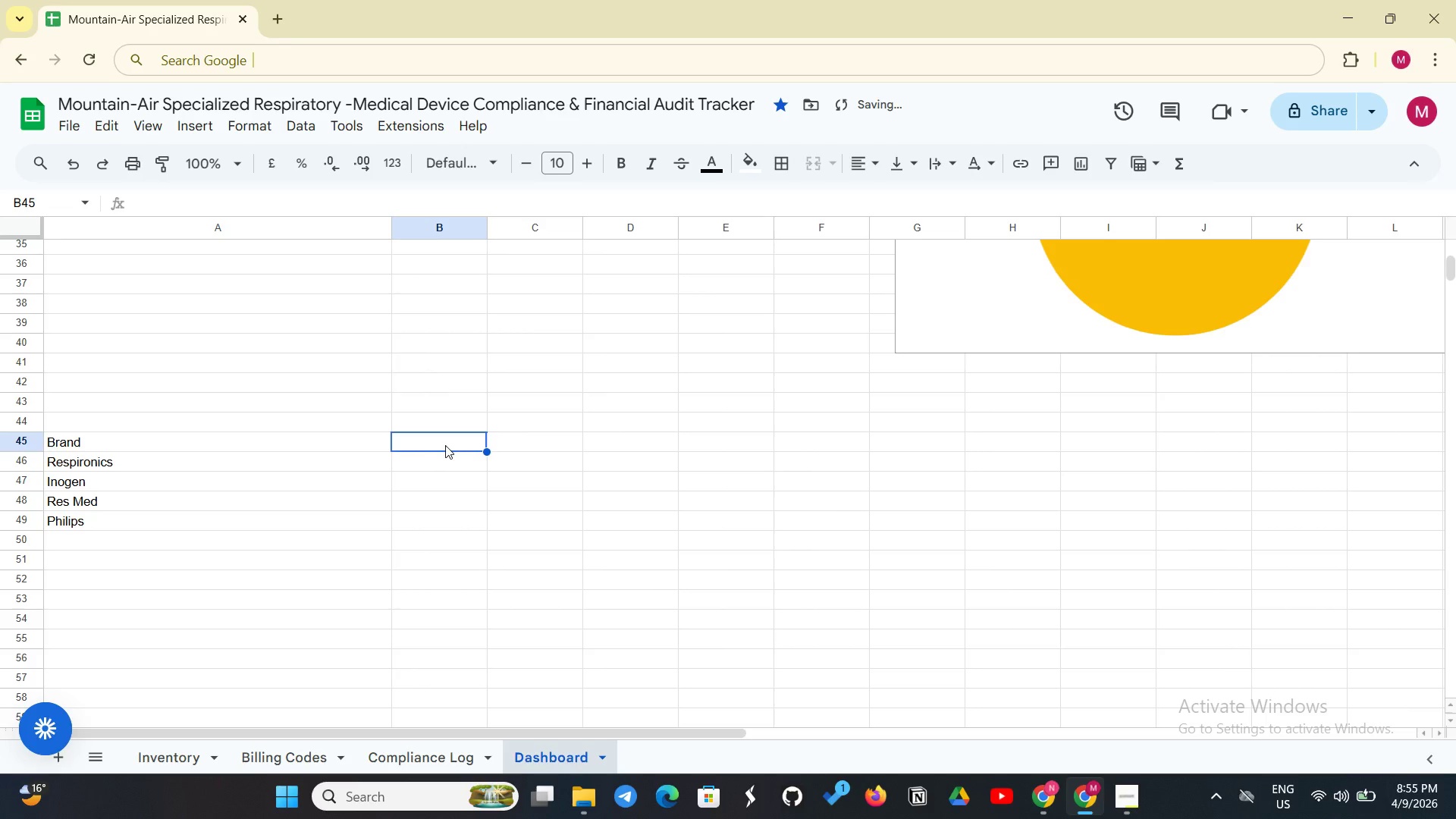 
type(Maintenance Cost ($))
 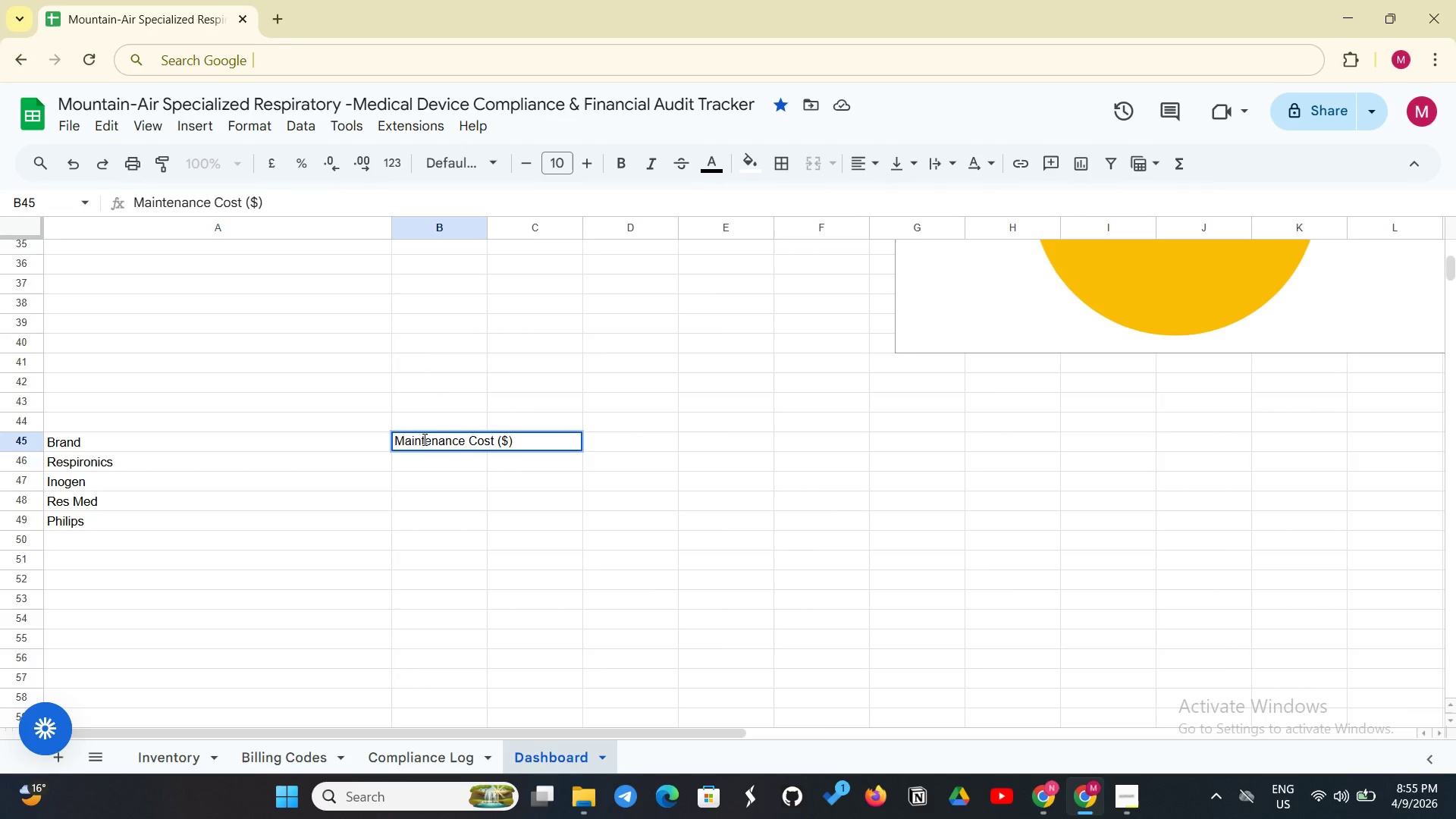 
key(Enter)
 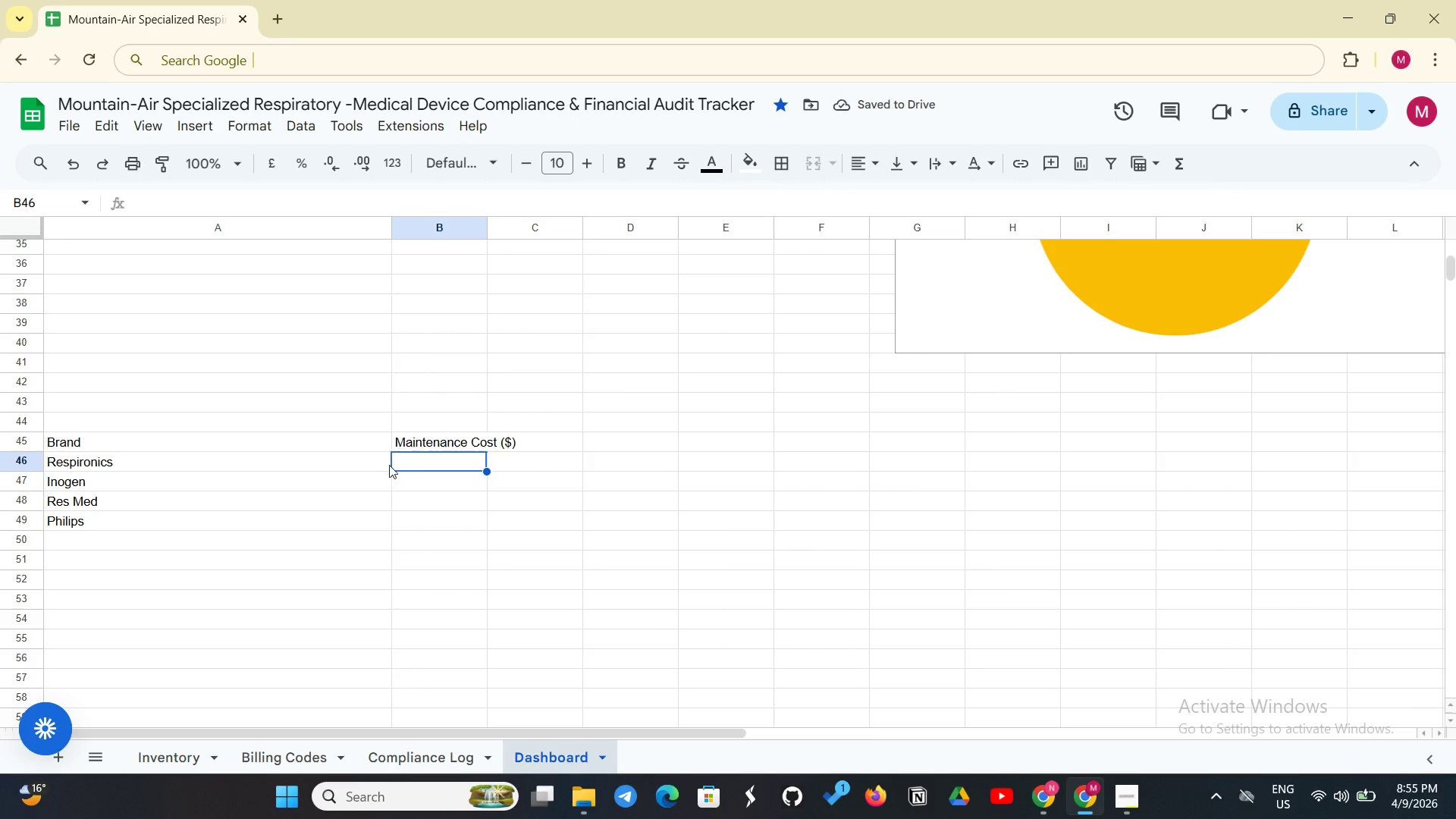 
left_click([411, 466])
 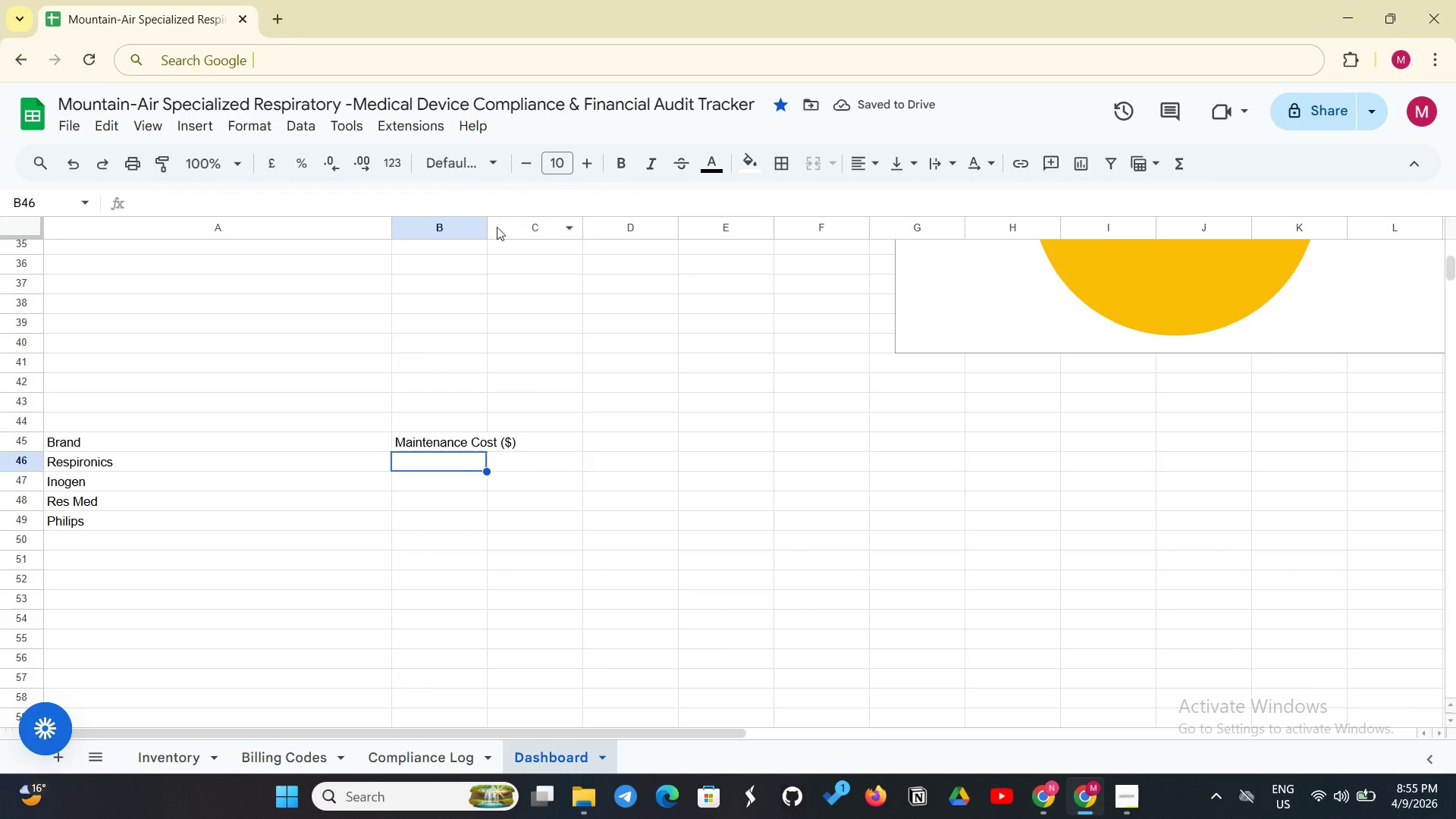 
left_click_drag(start_coordinate=[490, 231], to_coordinate=[533, 225])
 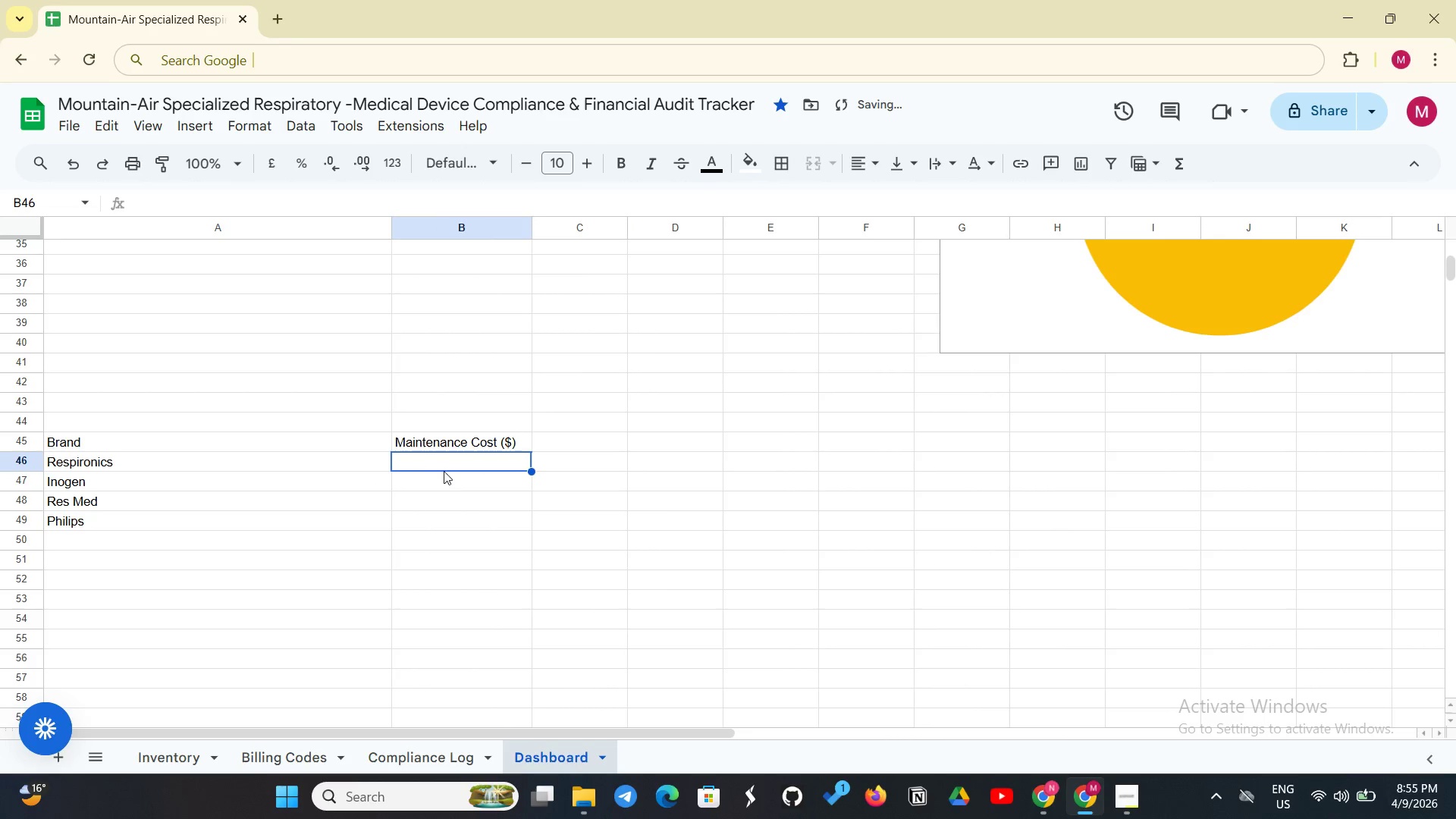 
left_click([447, 466])
 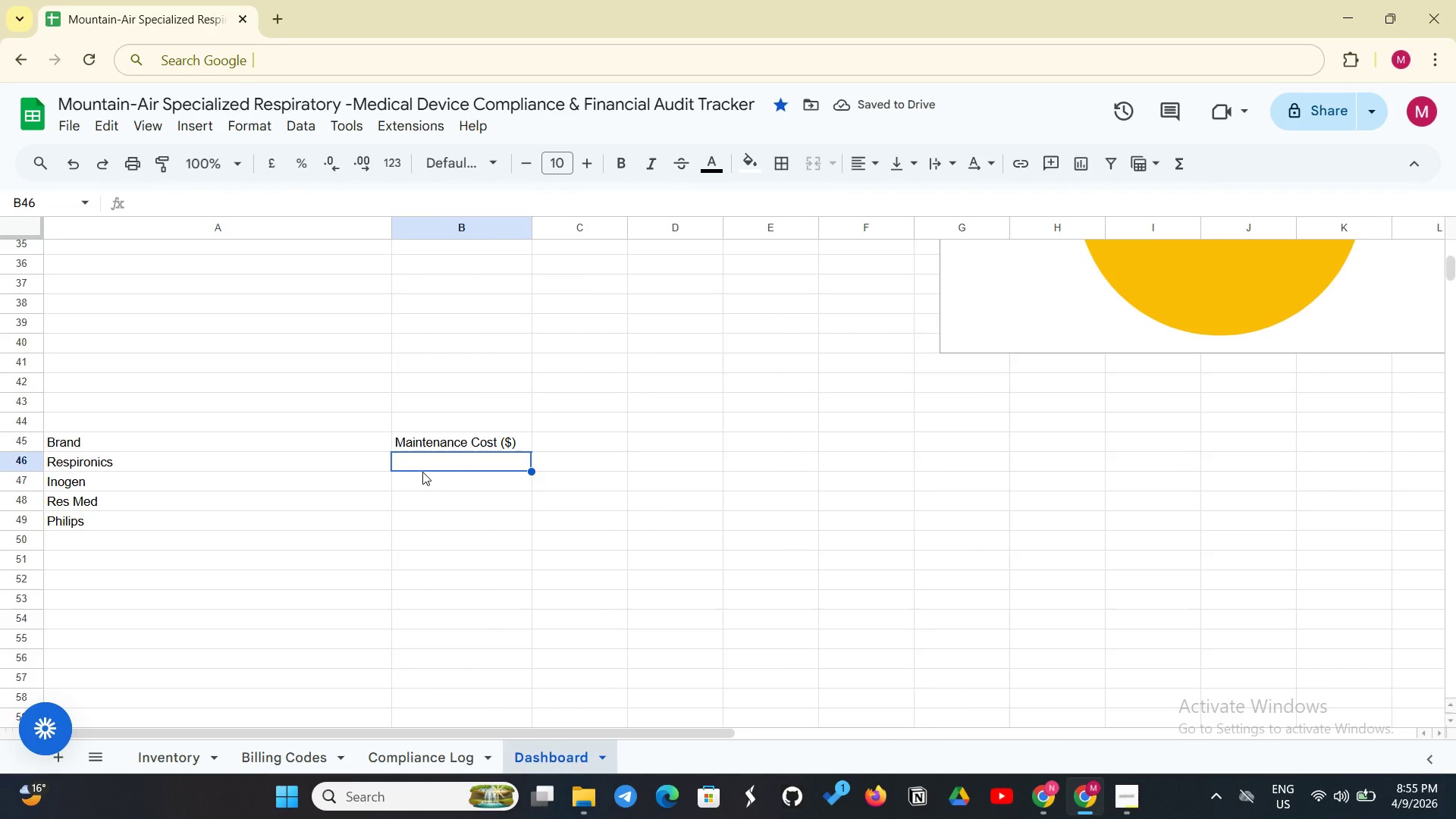 
type(=D)
key(Backspace)
type(SUMIF(Inventory!C@:C^)
key(Backspace)
key(Backspace)
key(Backspace)
key(Backspace)
type(2:C6, "Respironics".)
key(Backspace)
type(, Inventory )
key(Backspace)
type(!E2:E6) * 0.15)
 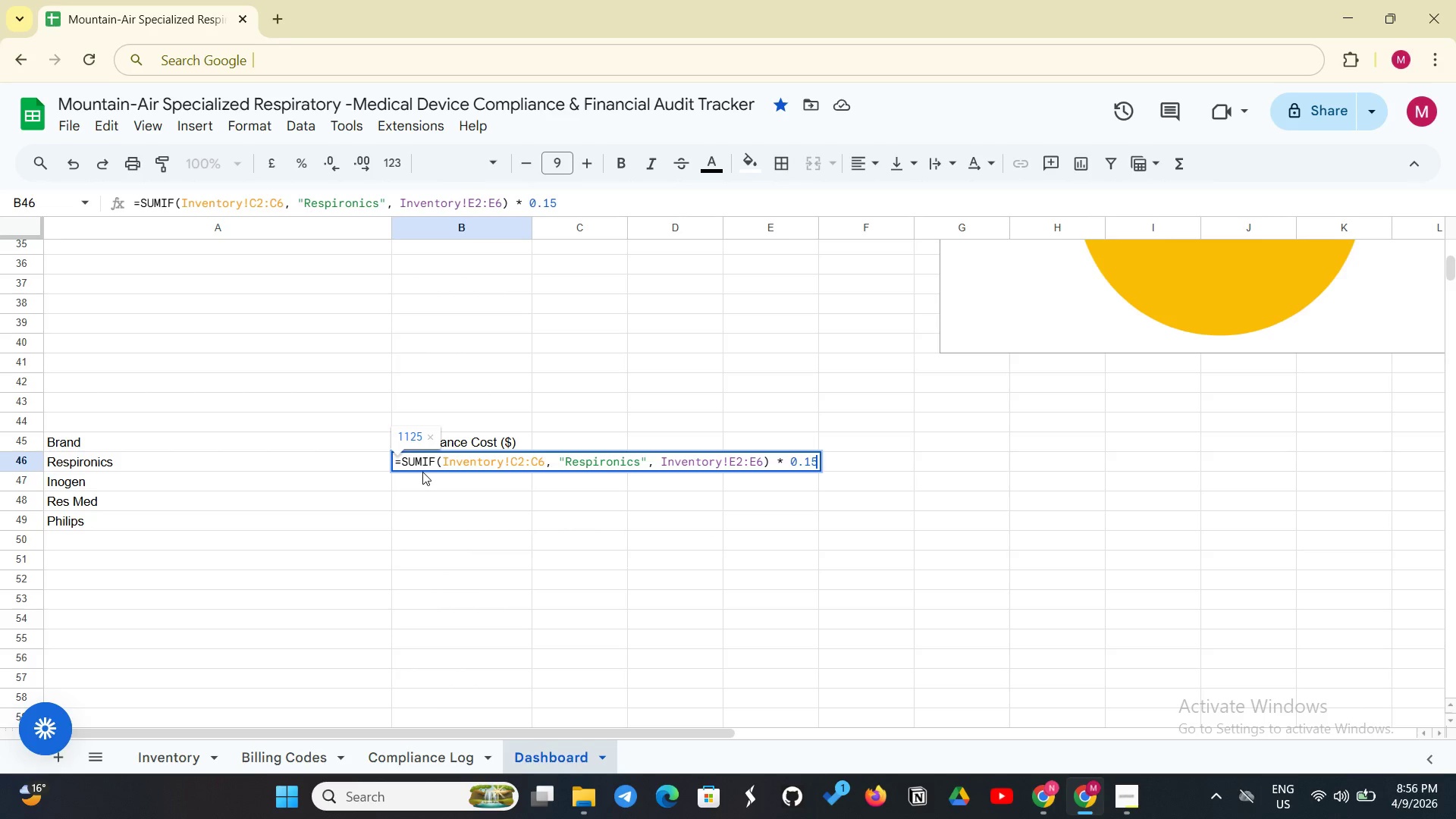 
key(Enter)
 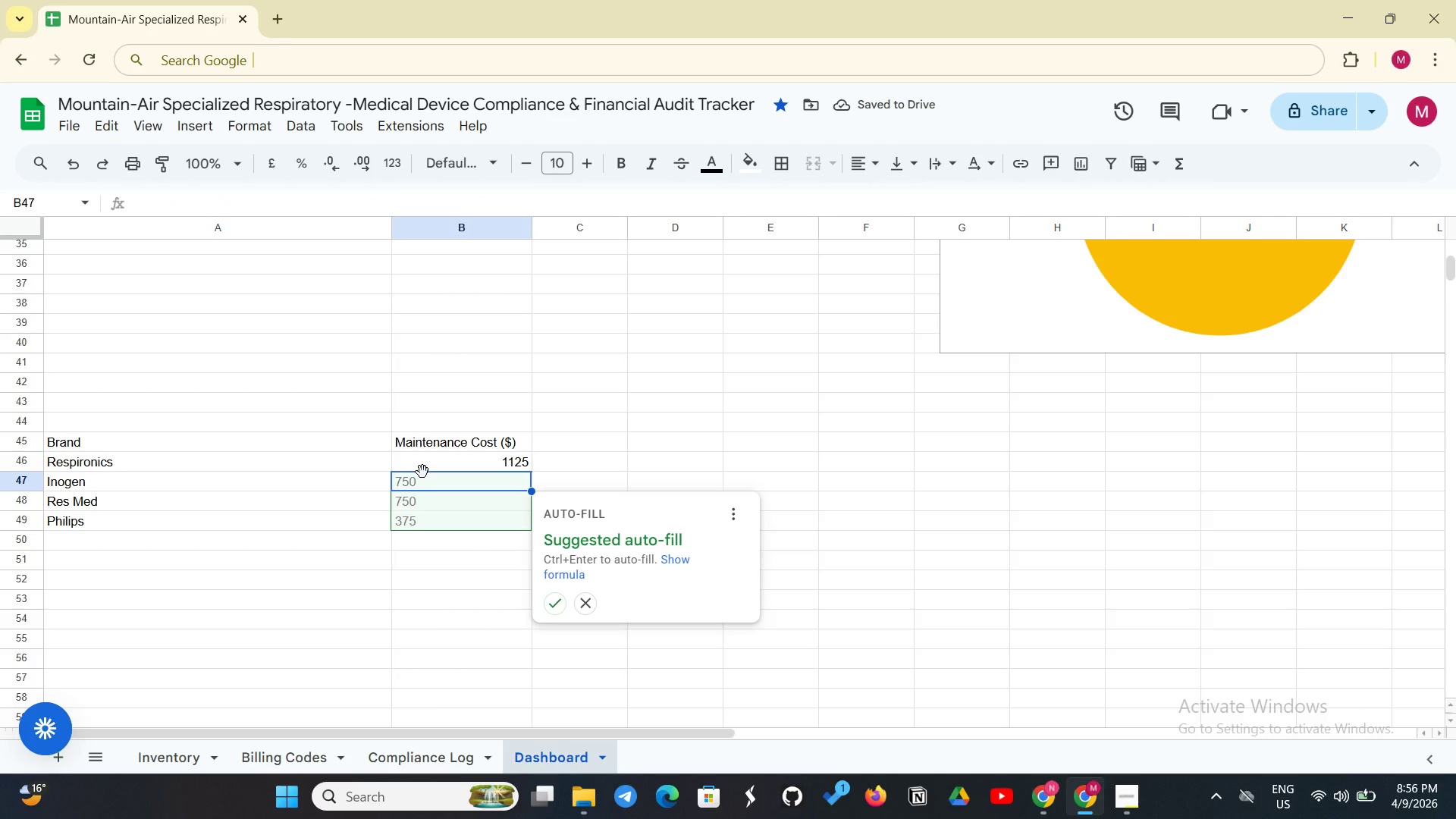 
wait(8.86)
 